 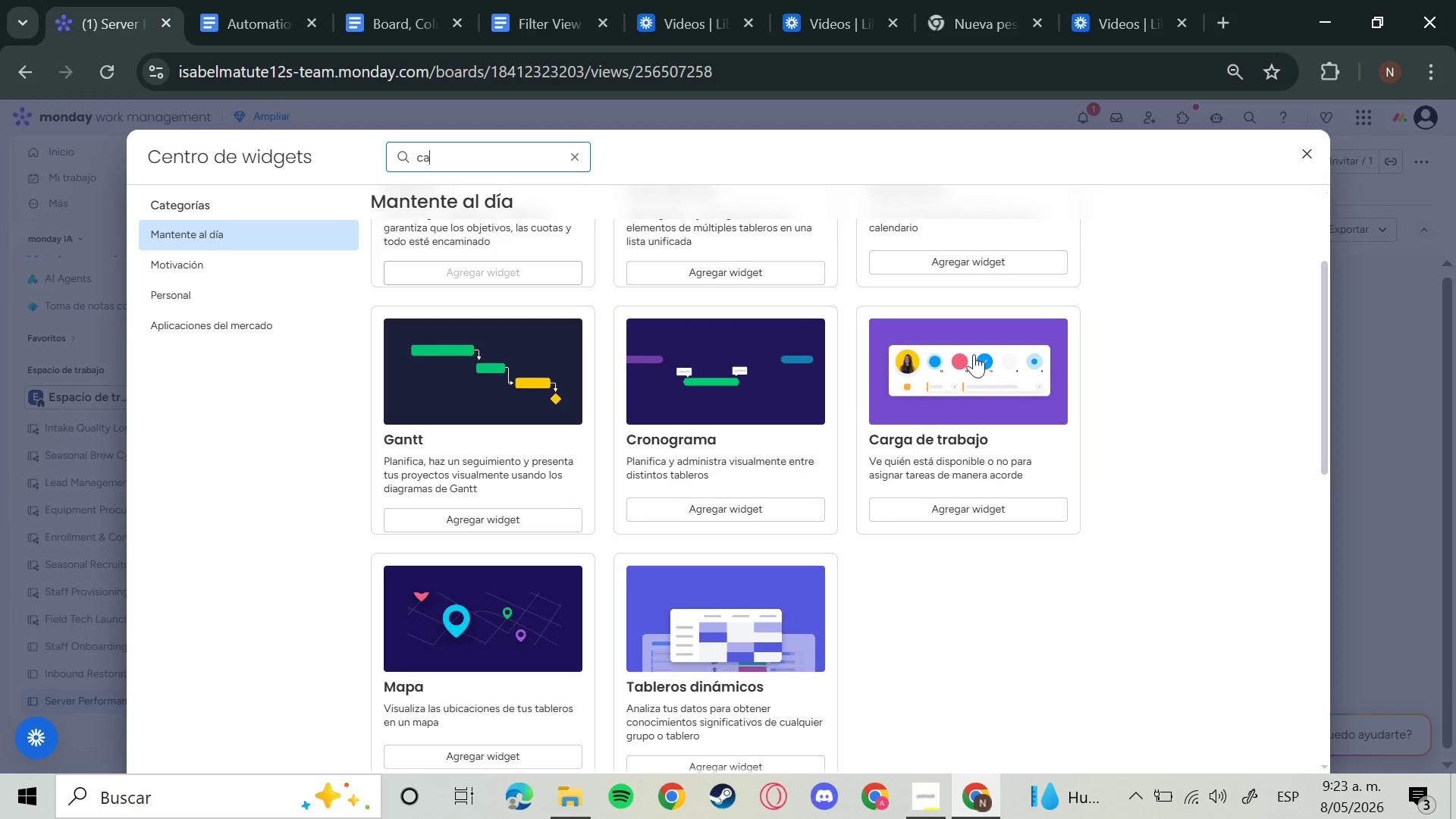 
scroll: coordinate [565, 419], scroll_direction: up, amount: 8.0
 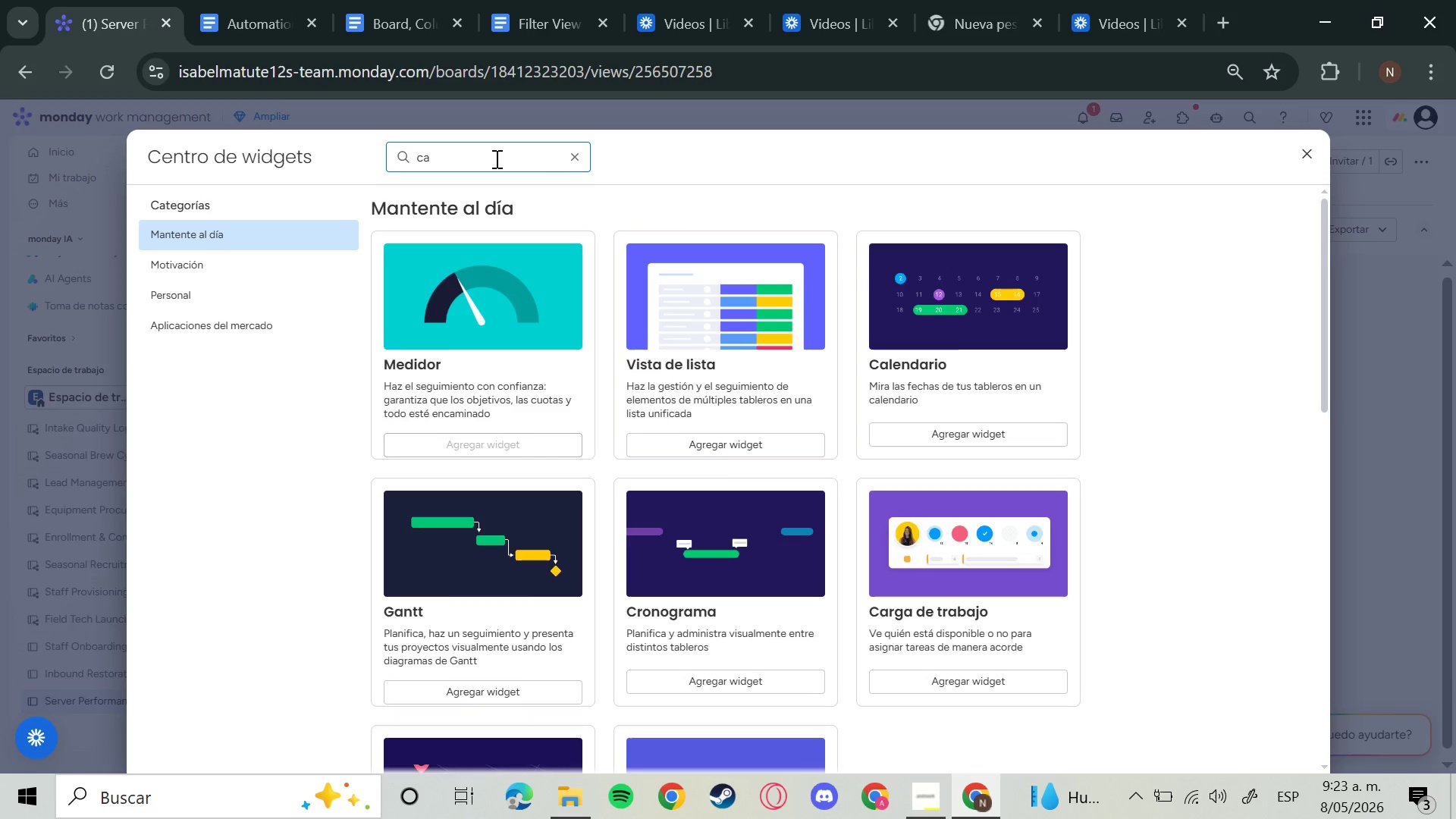 
left_click([494, 158])
 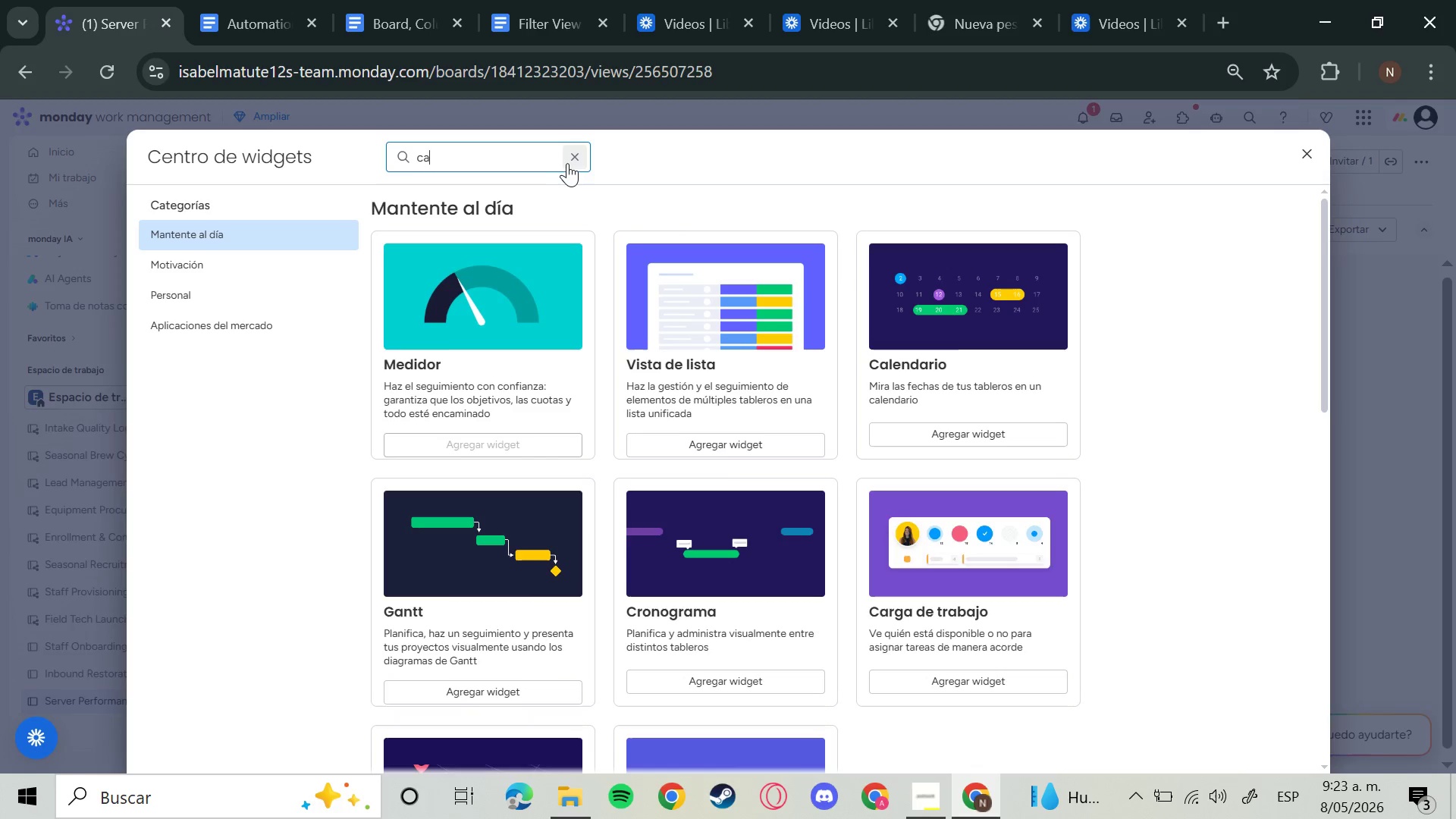 
left_click([569, 163])
 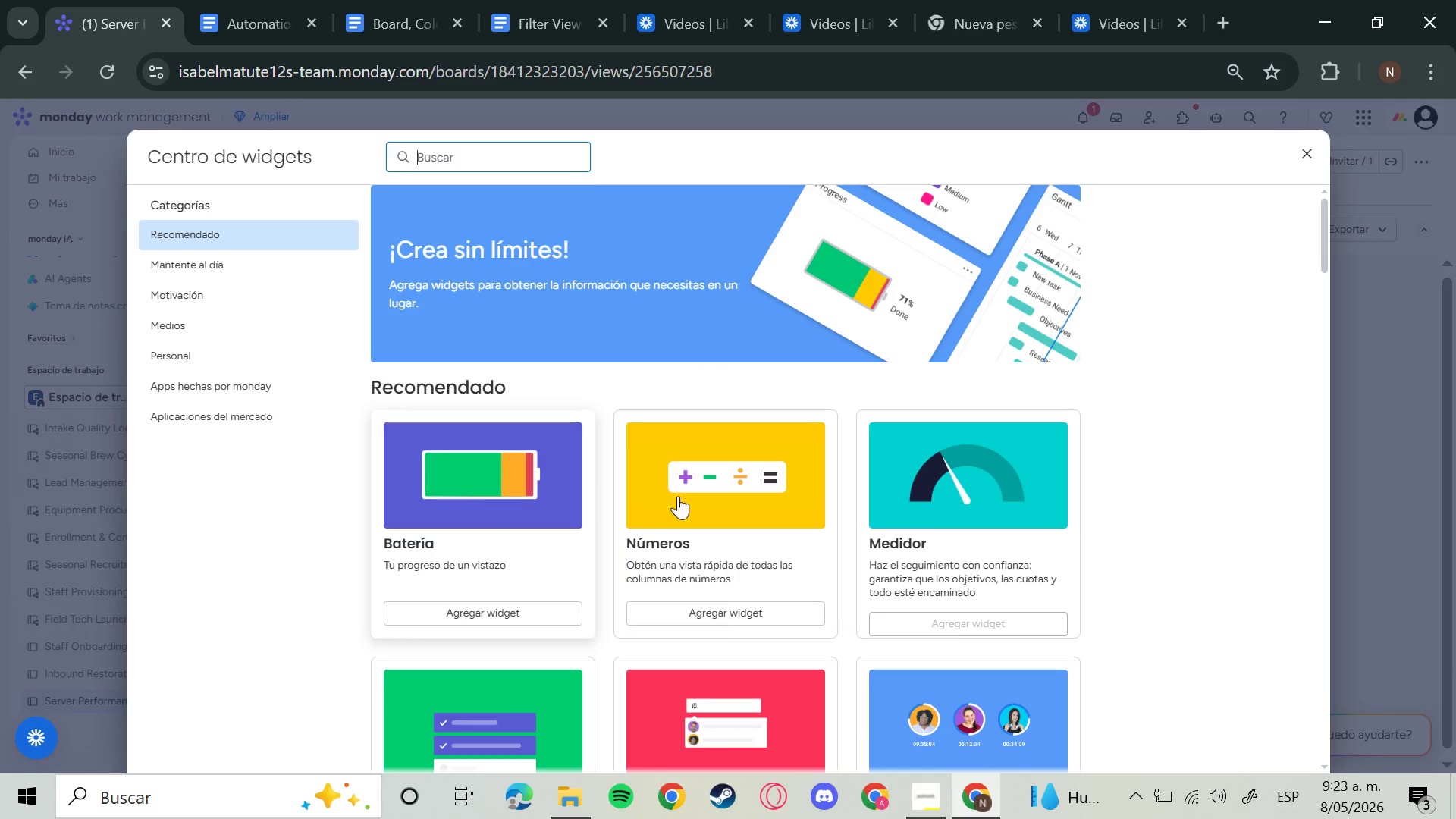 
scroll: coordinate [740, 545], scroll_direction: down, amount: 5.0
 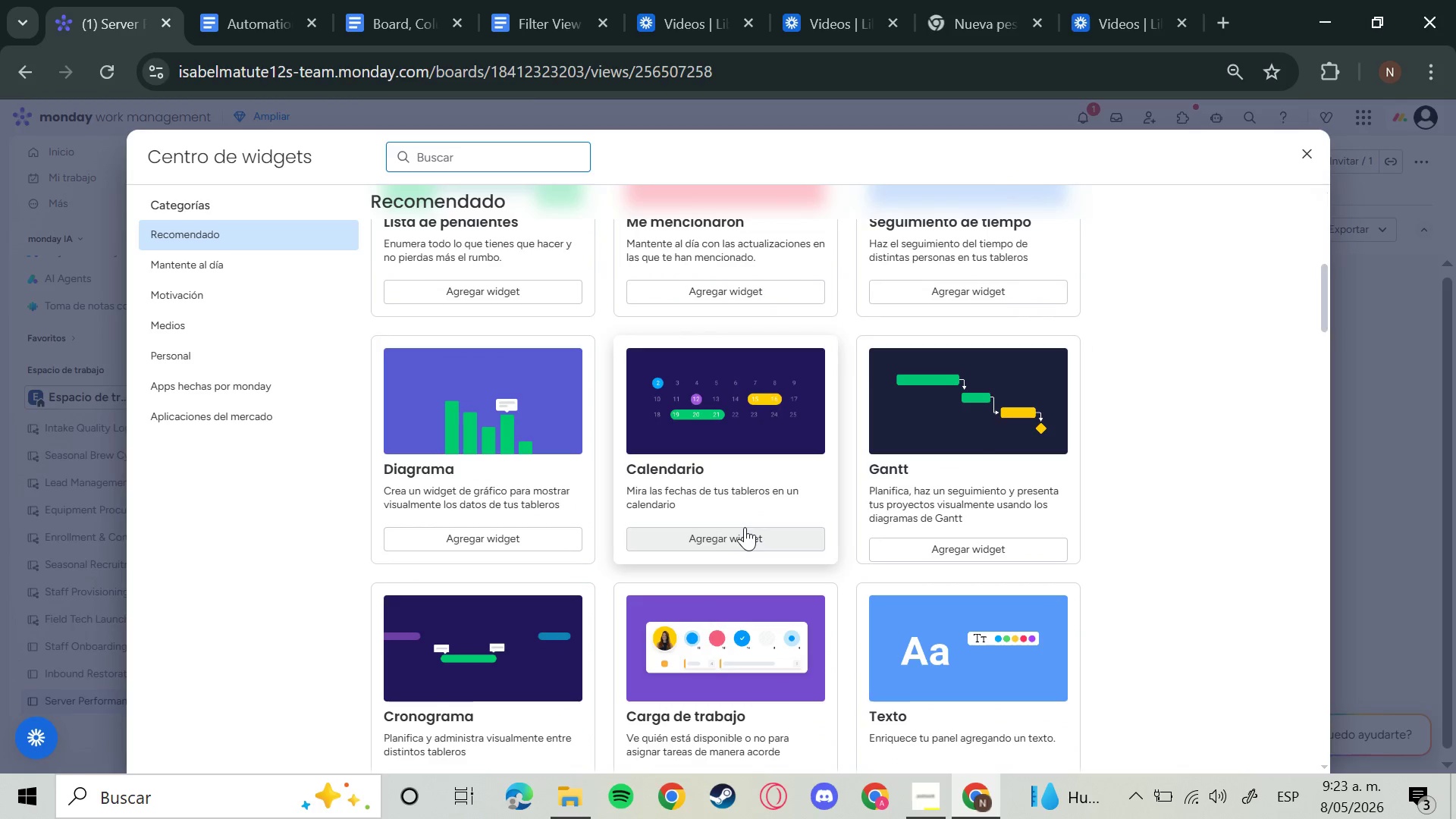 
scroll: coordinate [731, 543], scroll_direction: up, amount: 4.0
 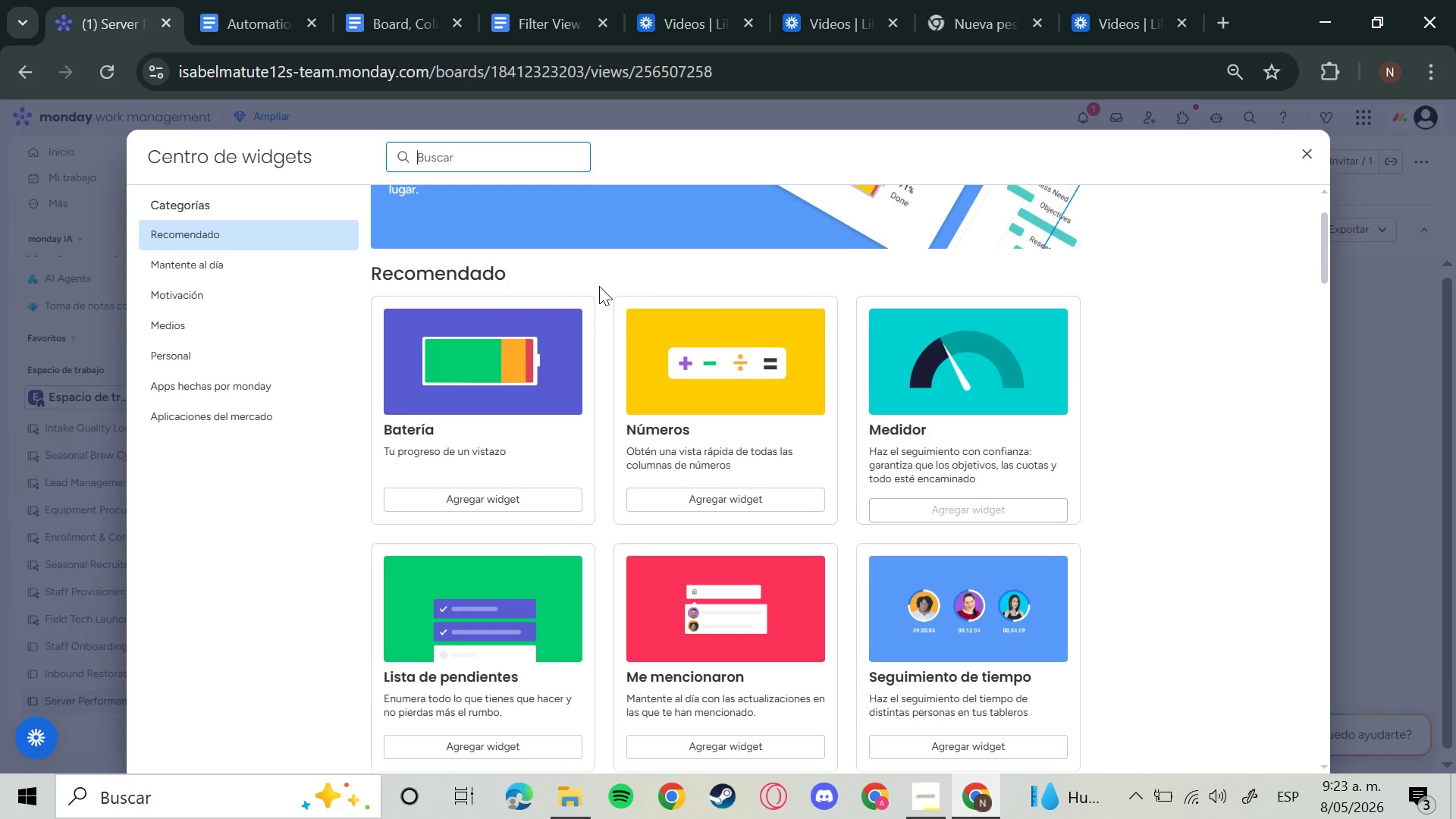 
type(chart)
 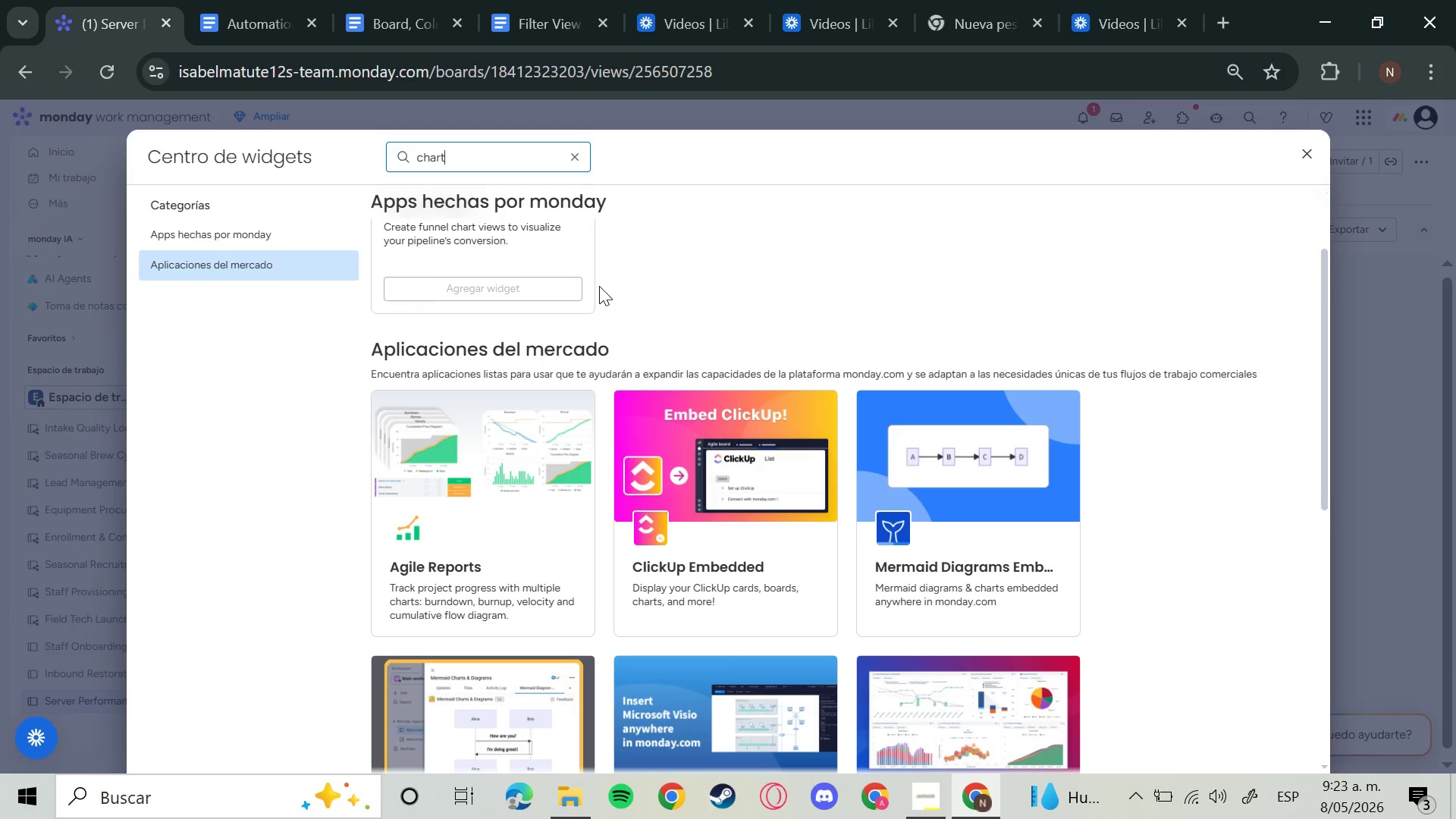 
hold_key(key=Backspace, duration=1.53)
 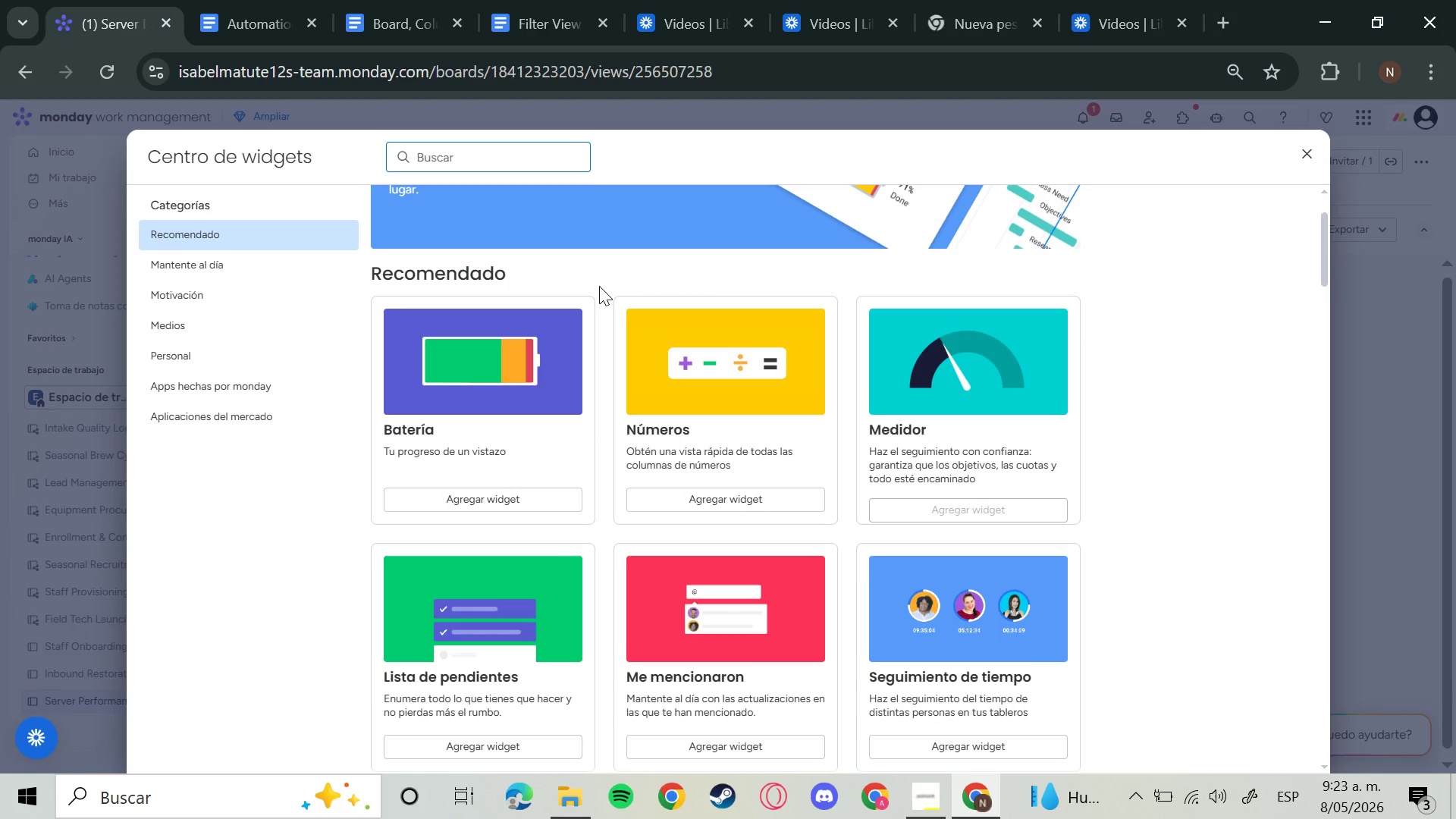 
wait(23.53)
 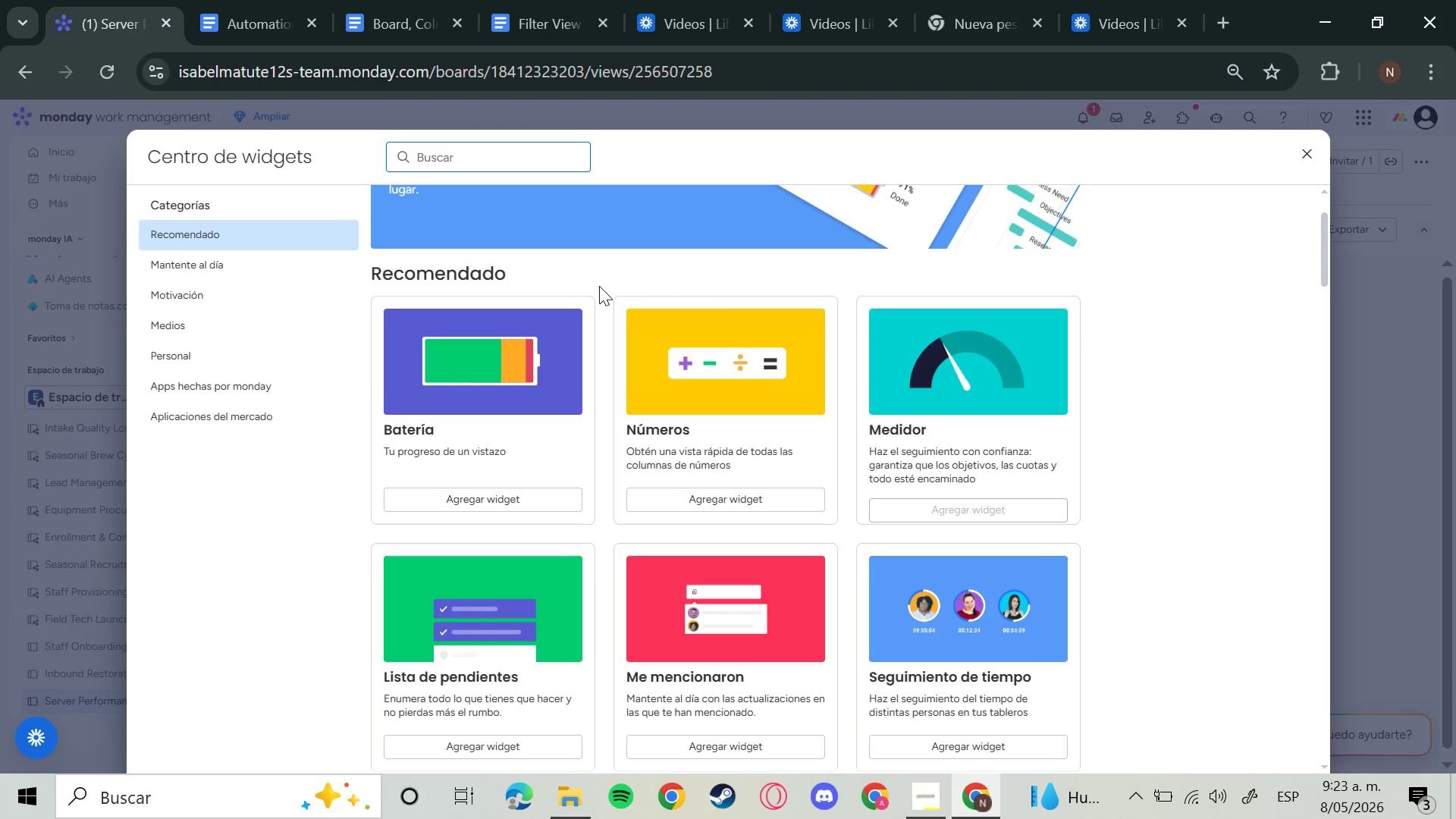 
scroll: coordinate [789, 513], scroll_direction: up, amount: 5.0
 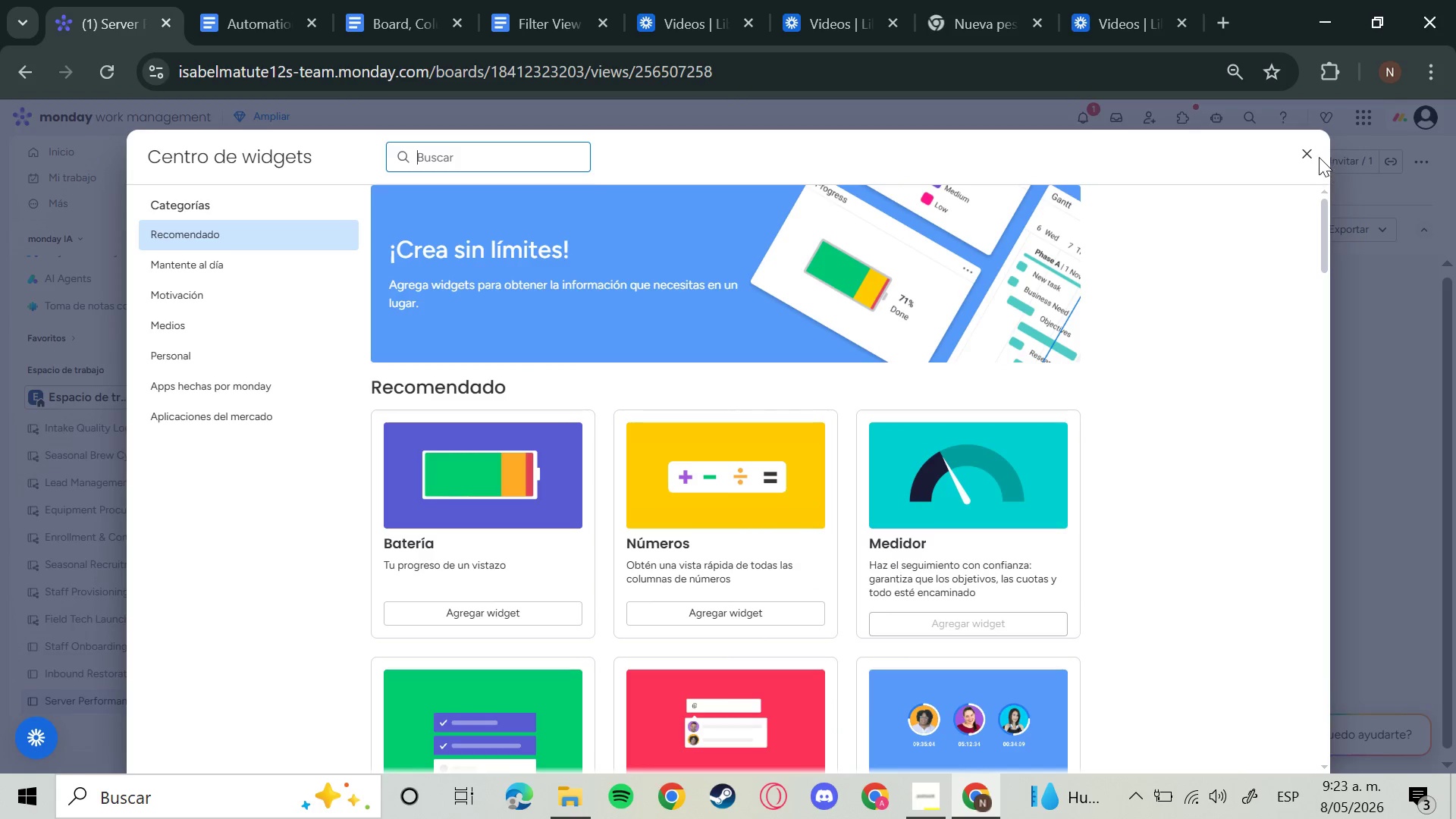 
double_click([1291, 147])
 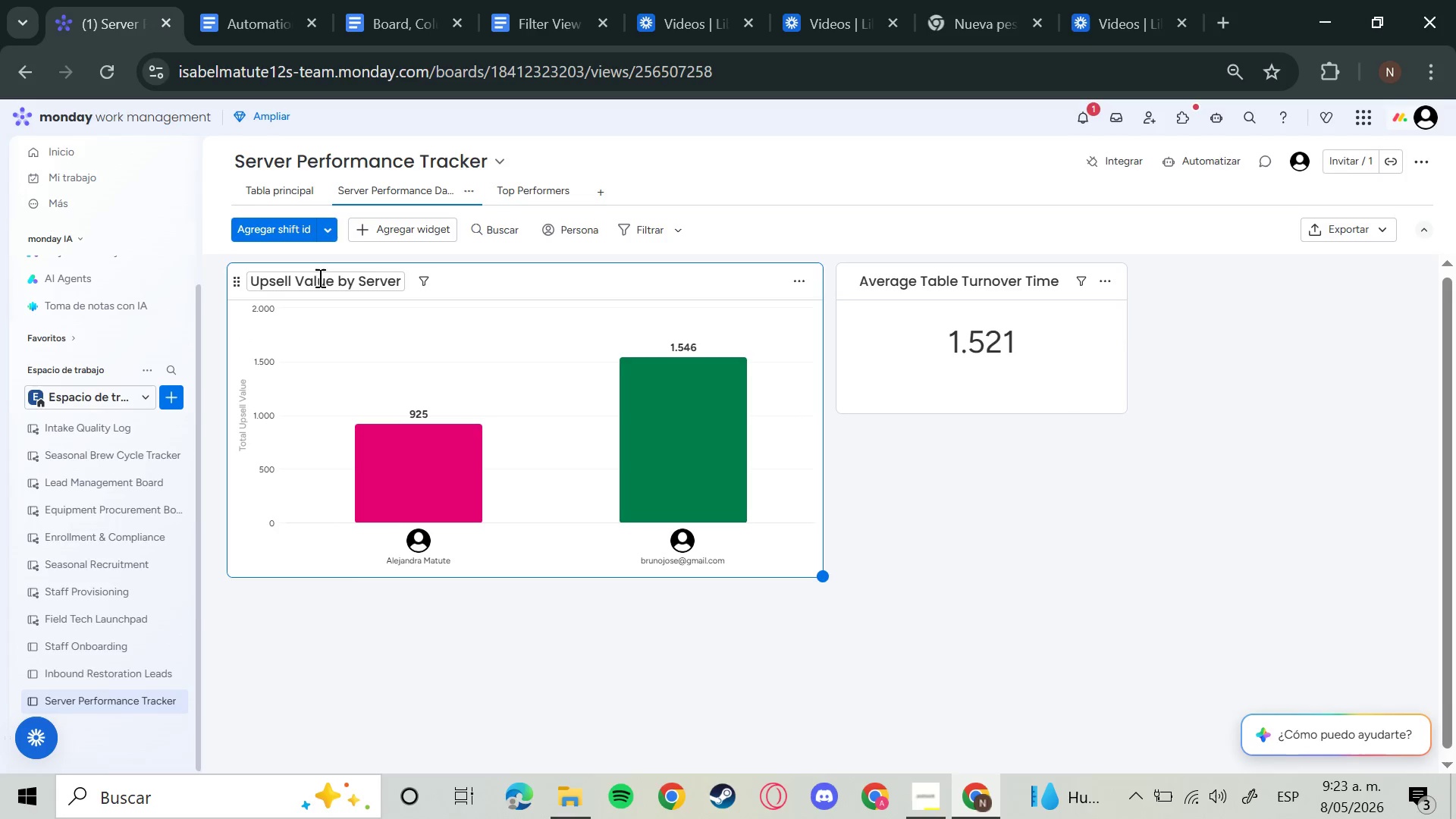 
left_click([441, 234])
 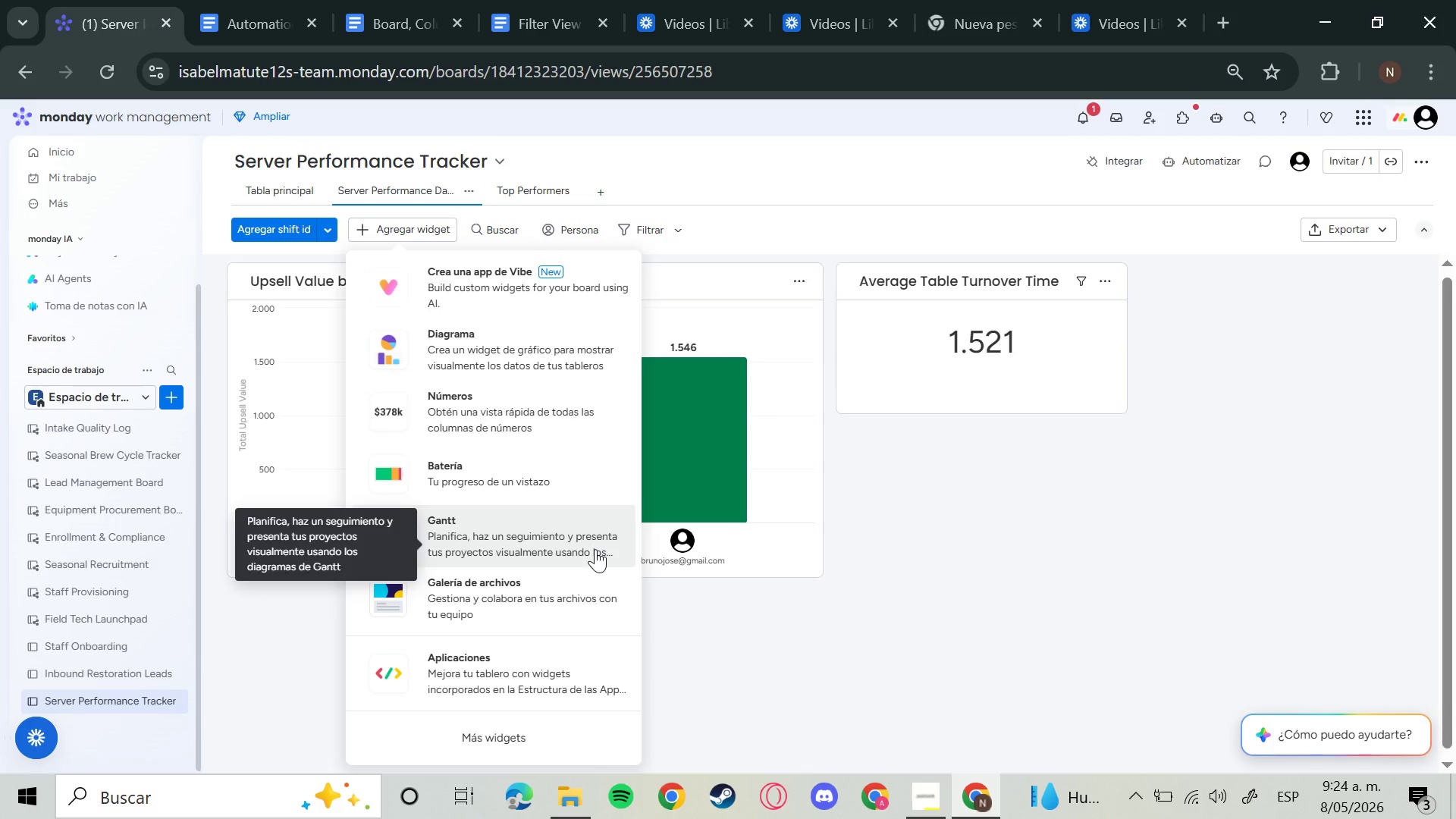 
wait(47.28)
 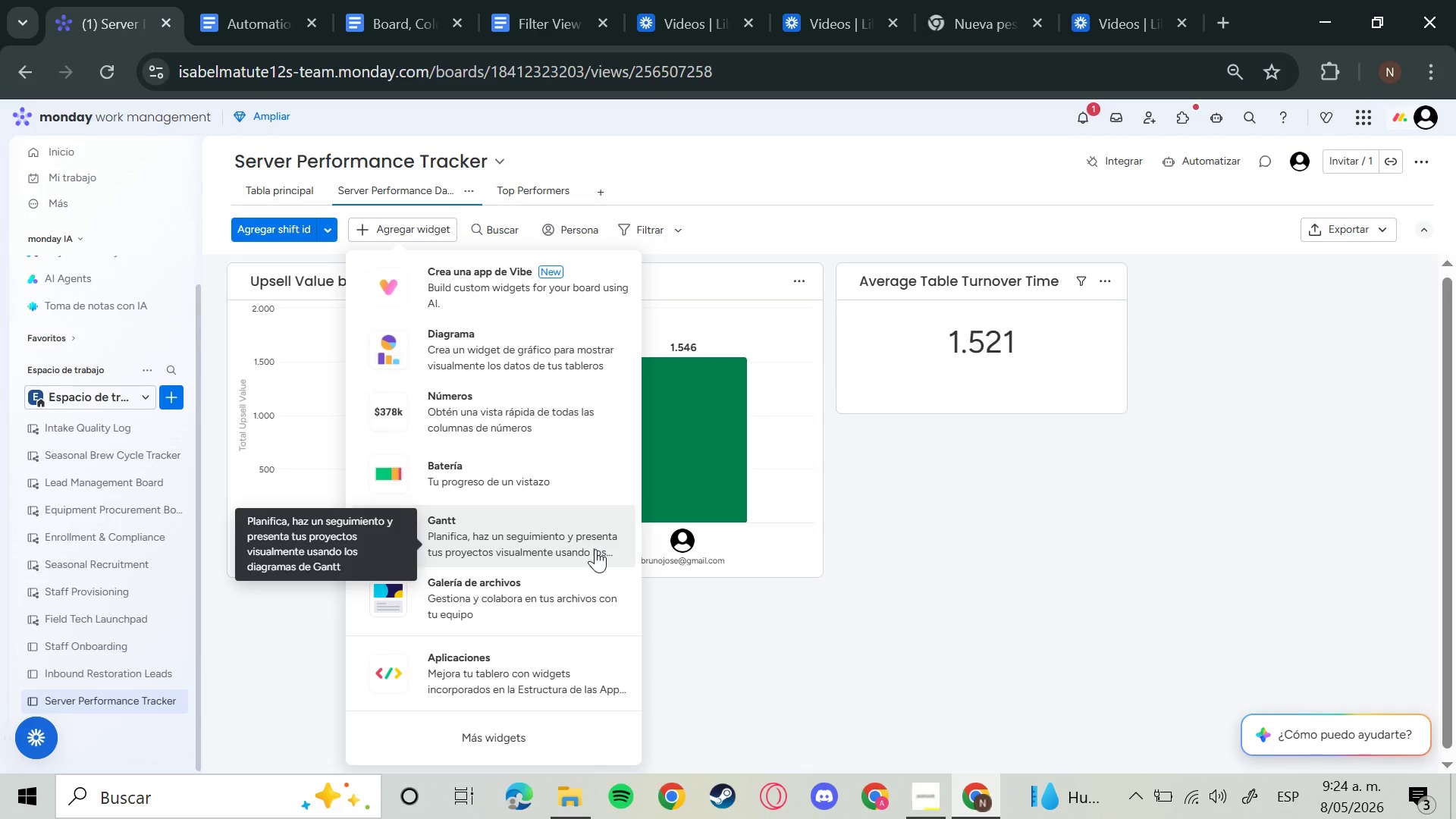 
left_click([538, 328])
 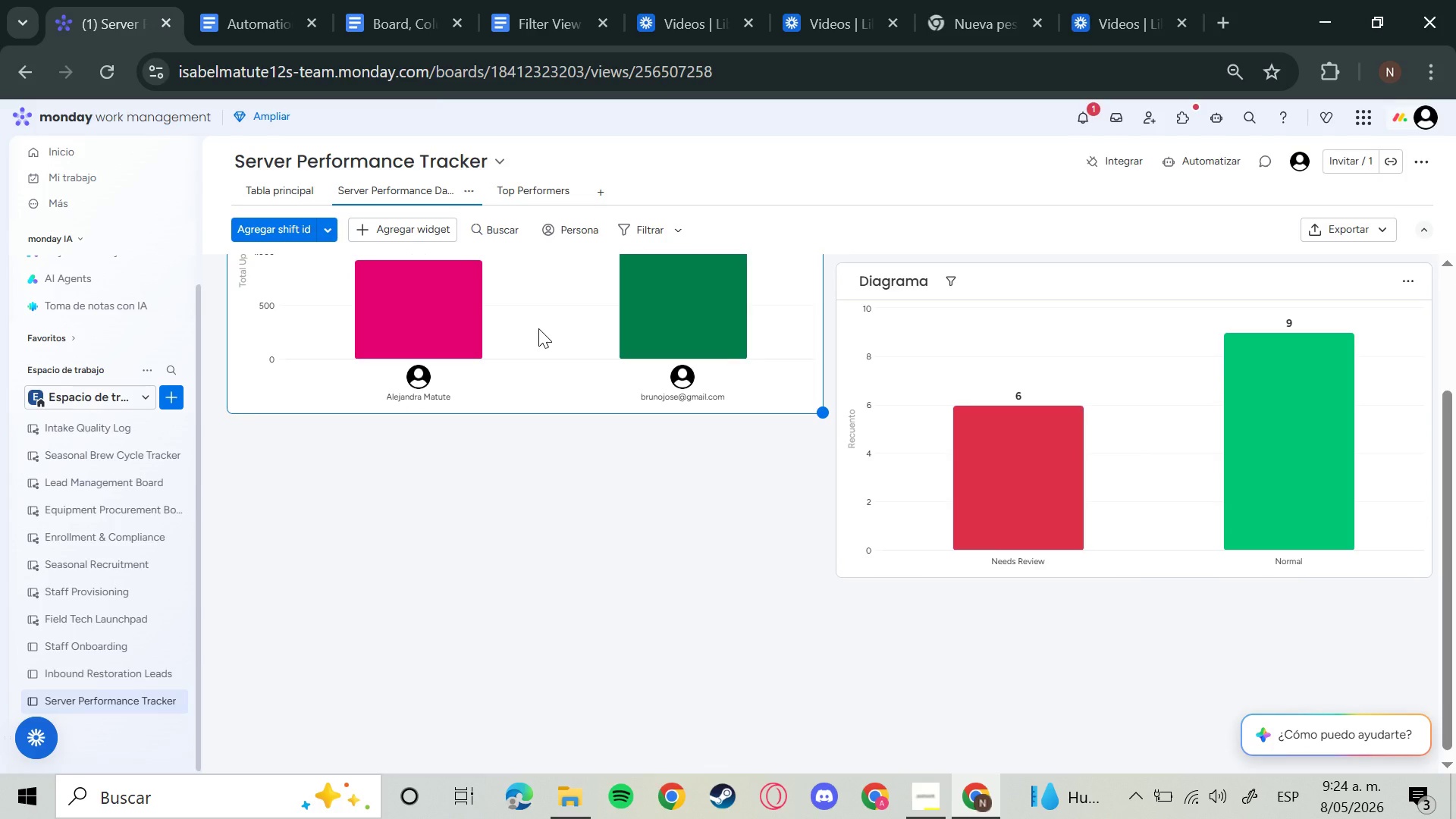 
wait(15.28)
 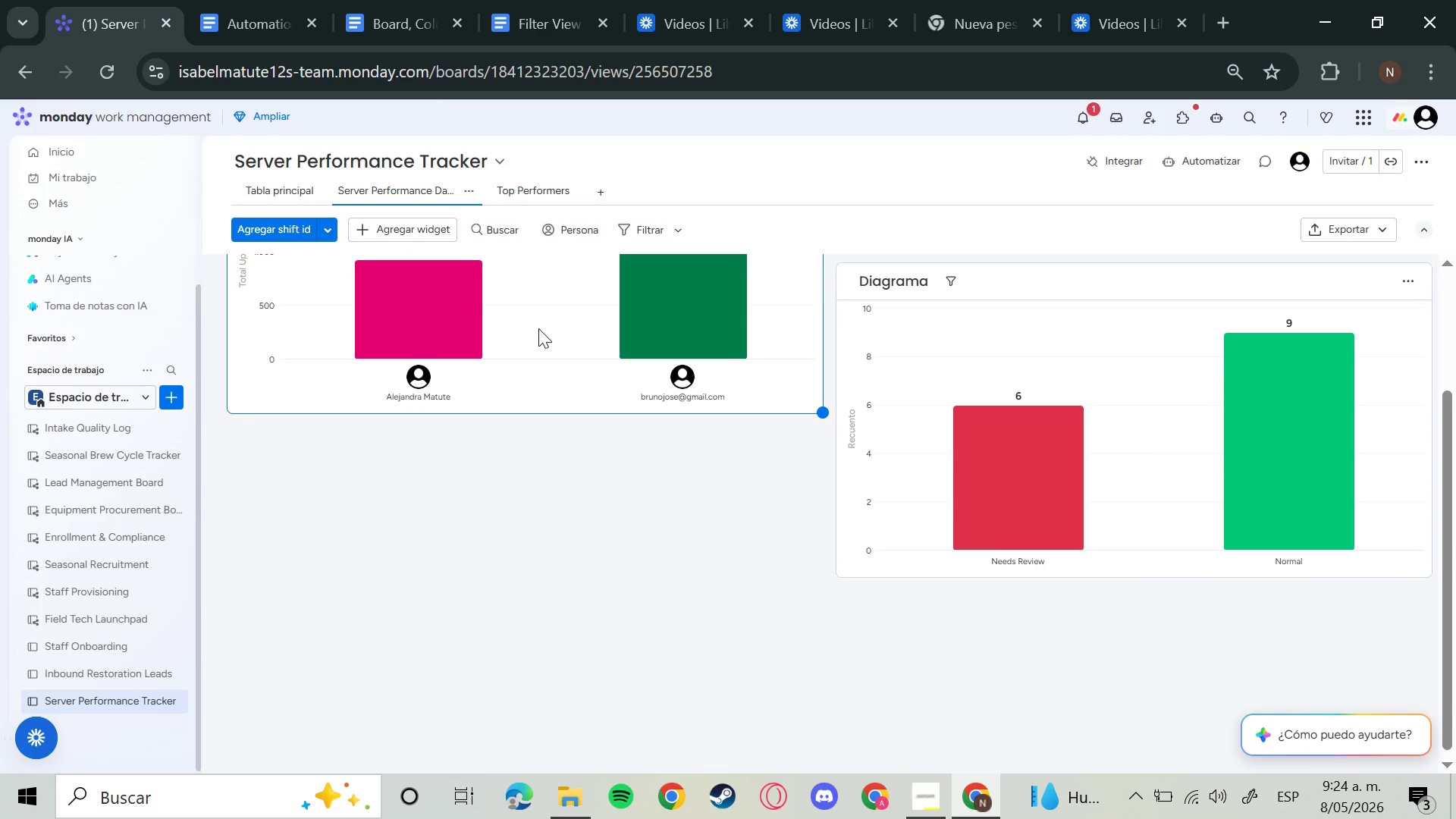 
scroll: coordinate [678, 352], scroll_direction: up, amount: 4.0
 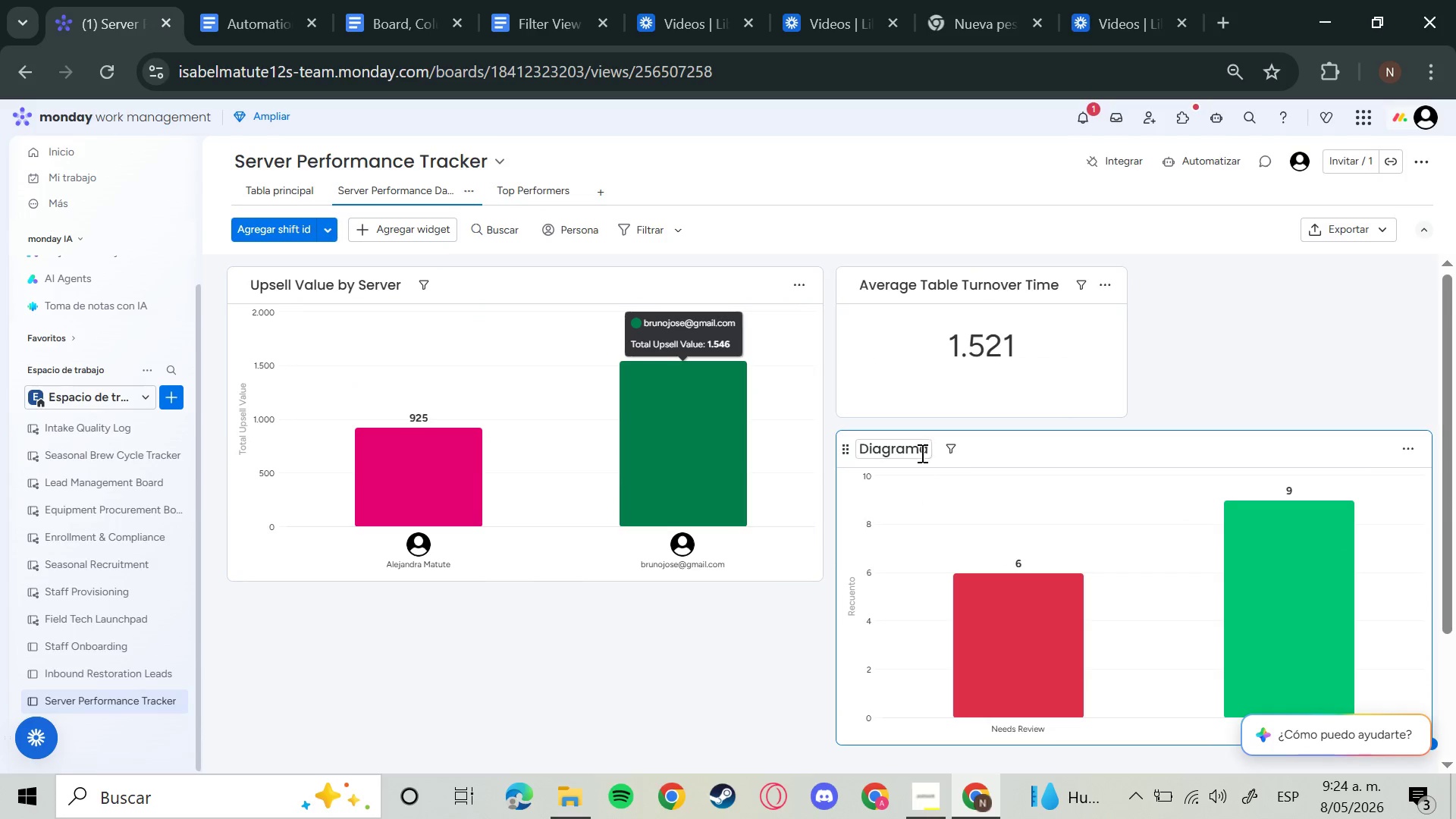 
left_click([919, 453])
 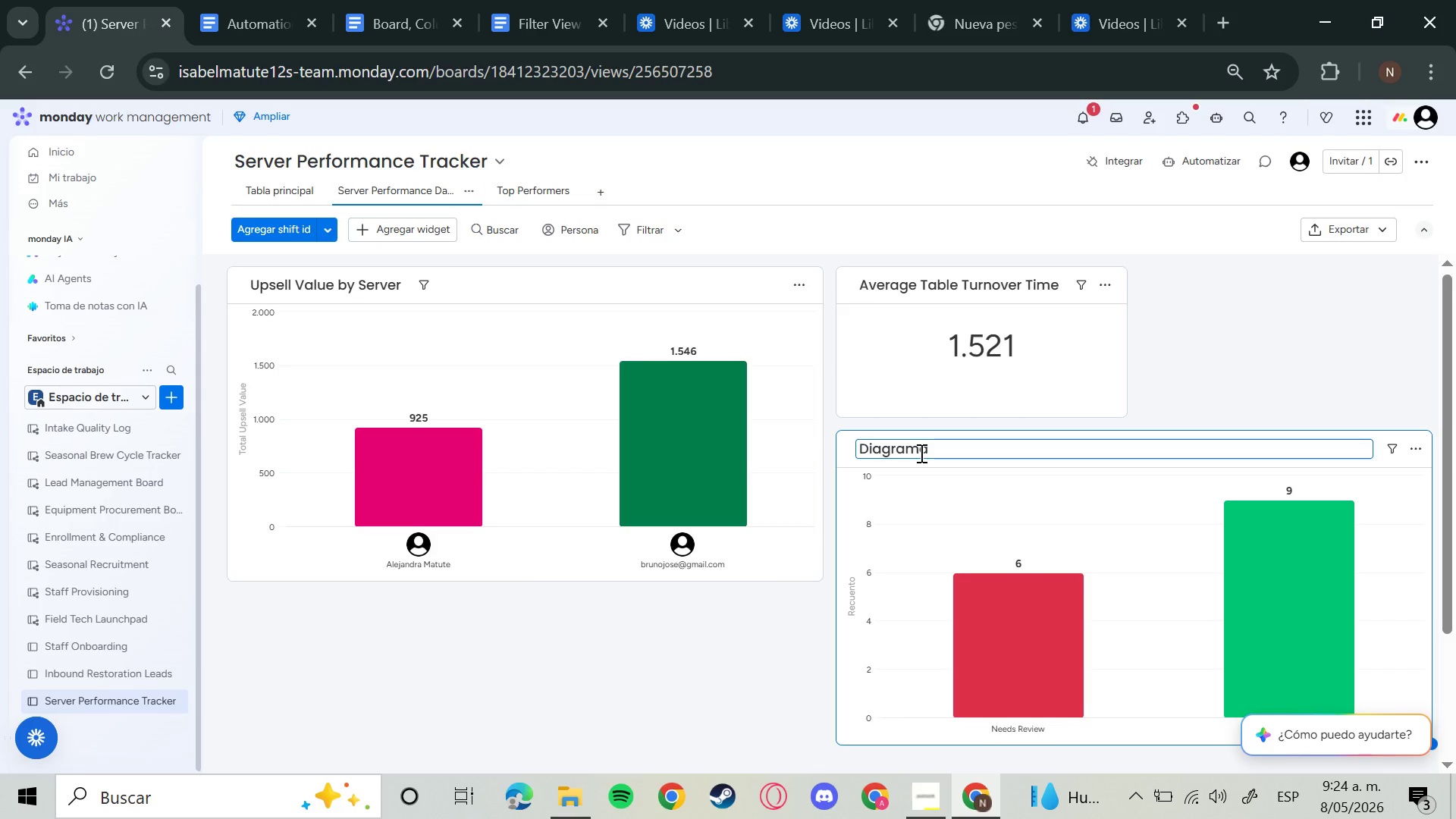 
key(Backspace)
 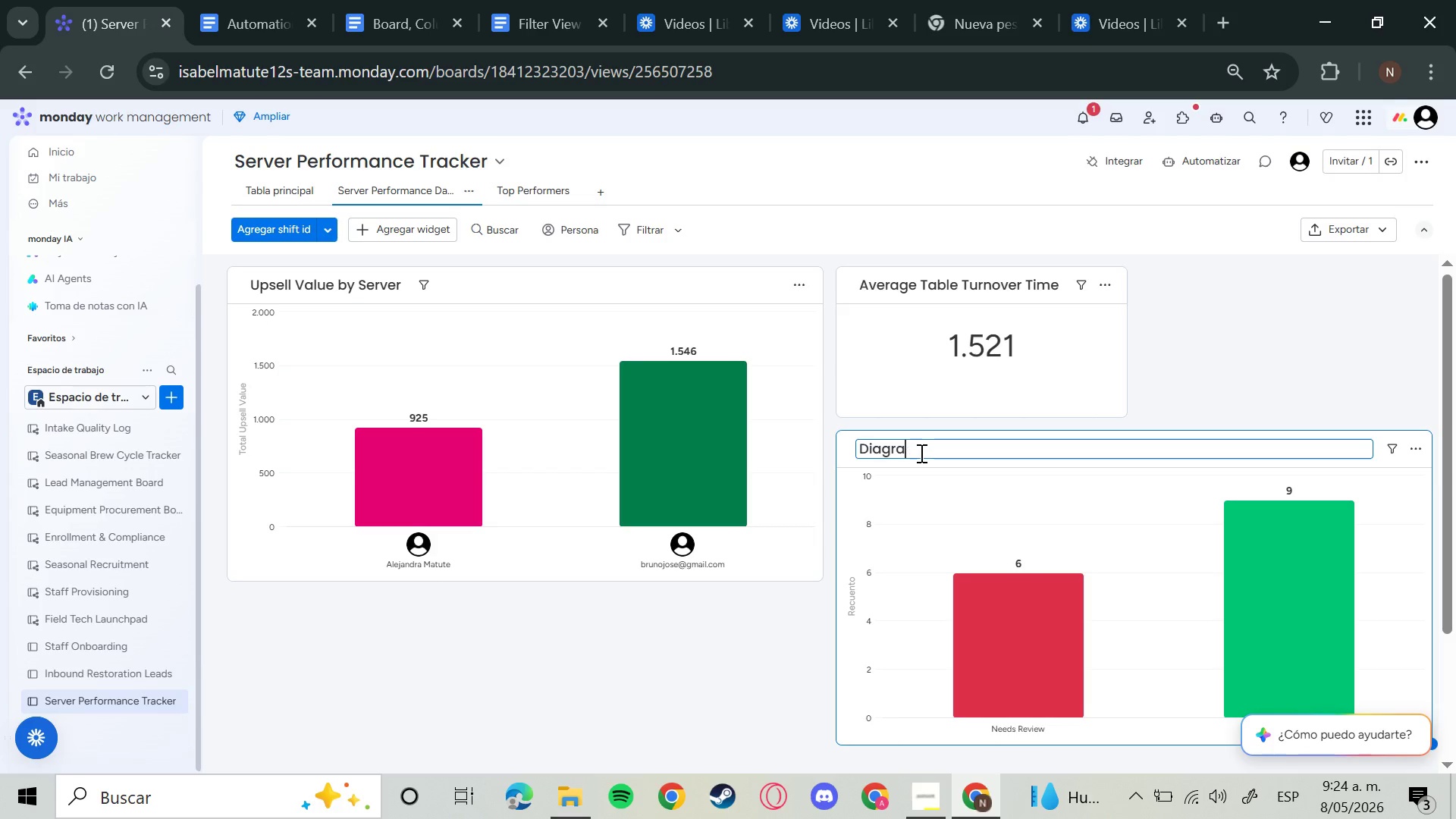 
hold_key(key=Backspace, duration=1.06)
 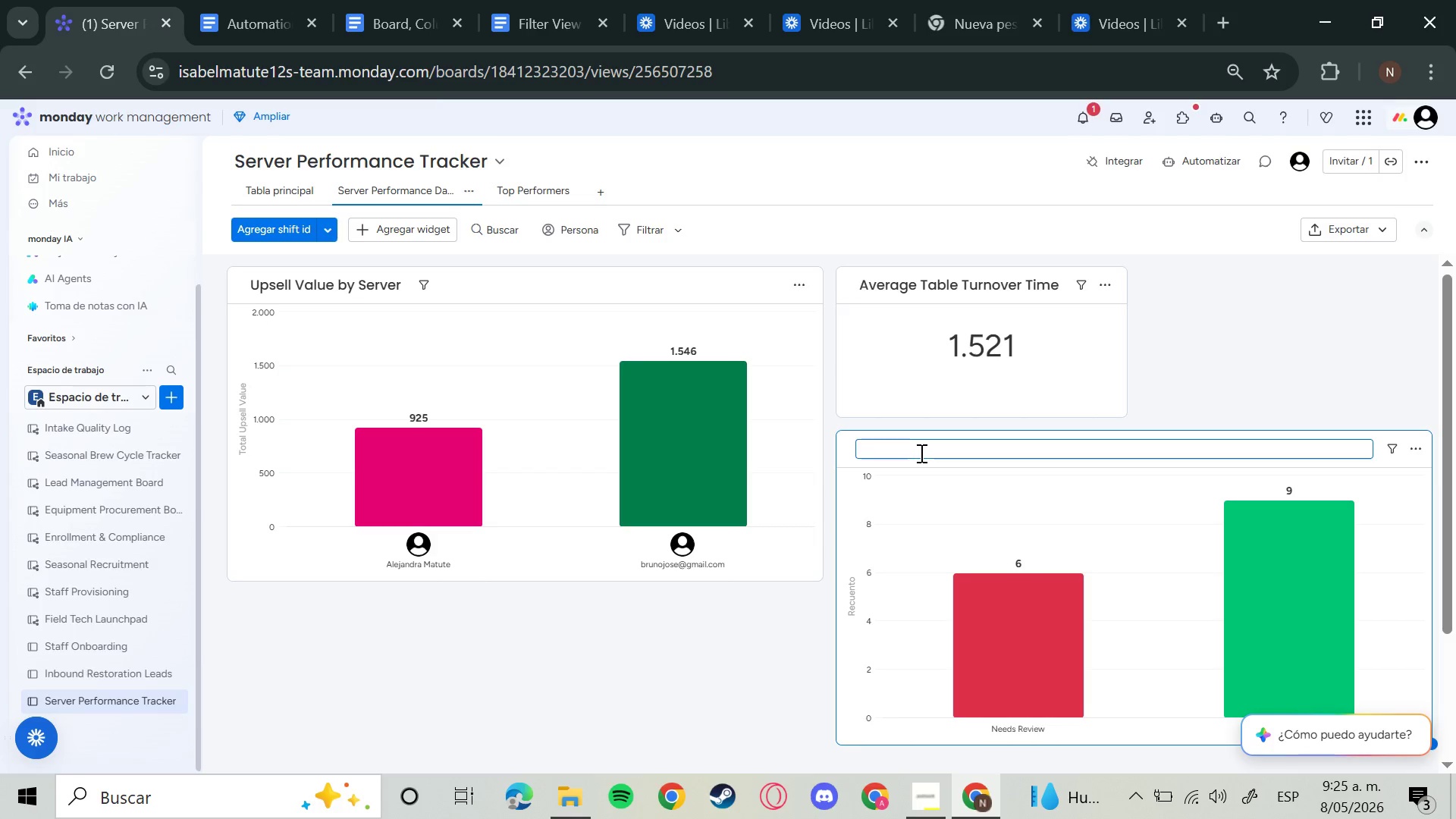 
key(Tab)
 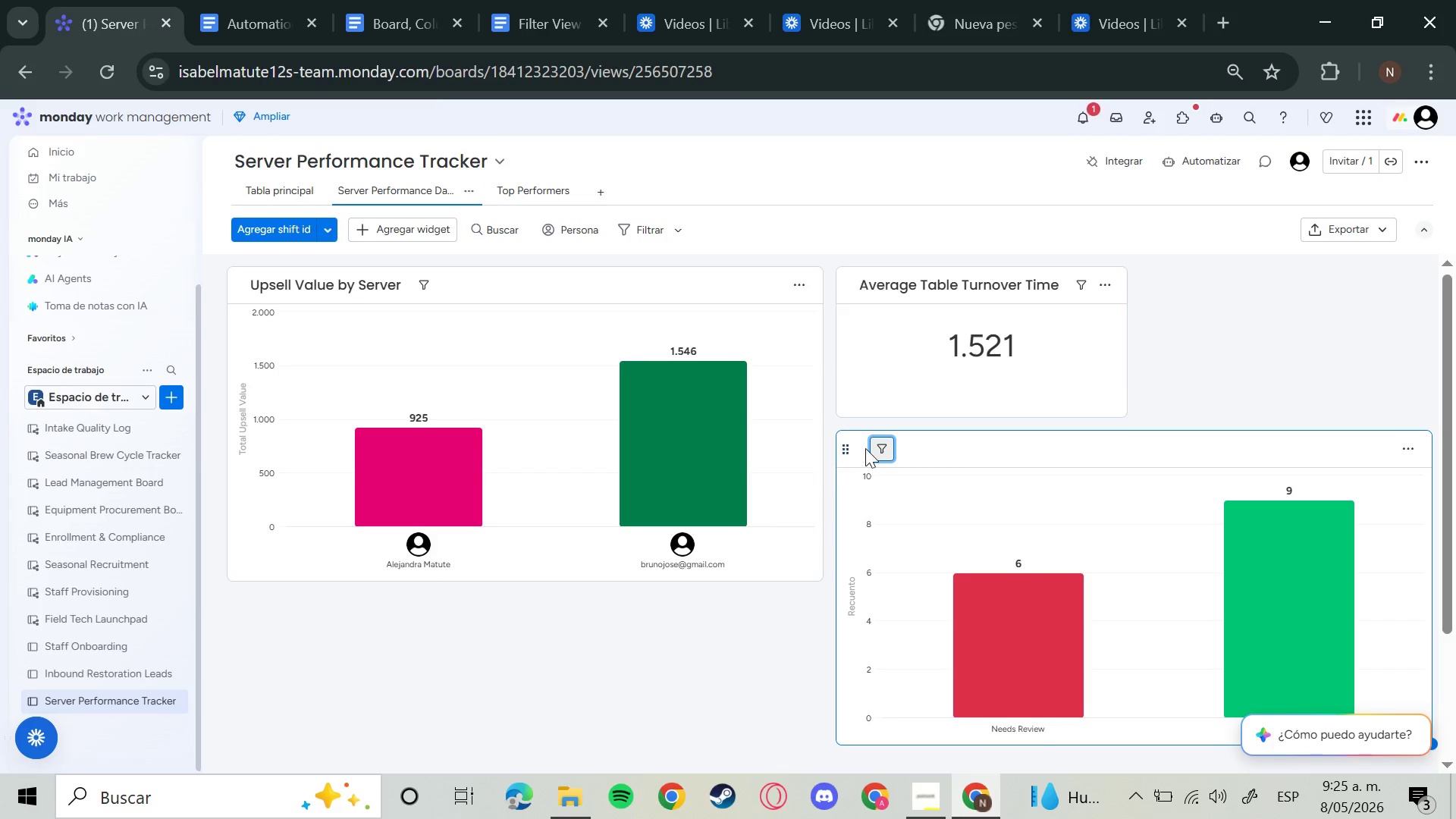 
left_click([856, 449])
 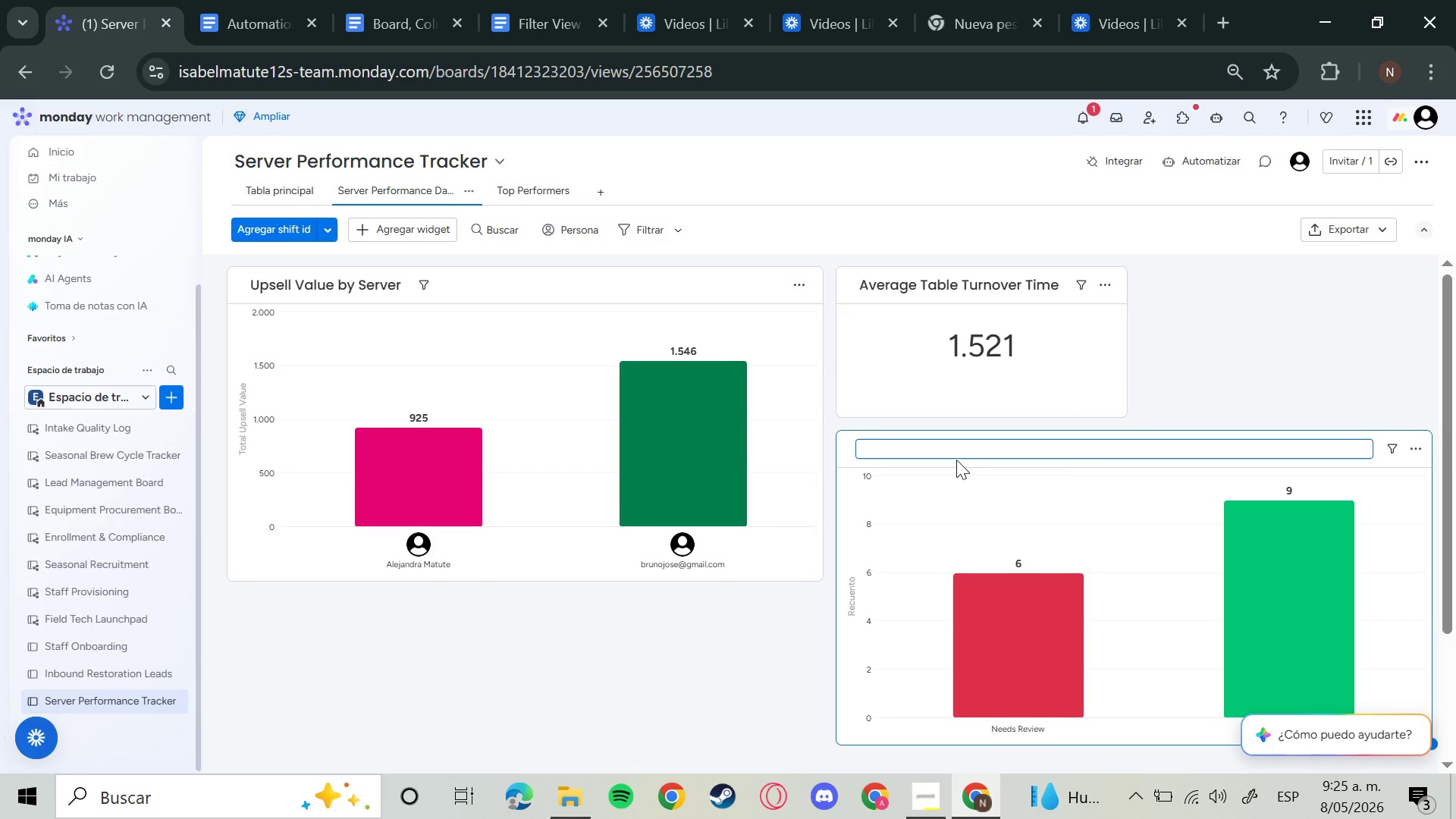 
type(Shift Rating Distribution )
 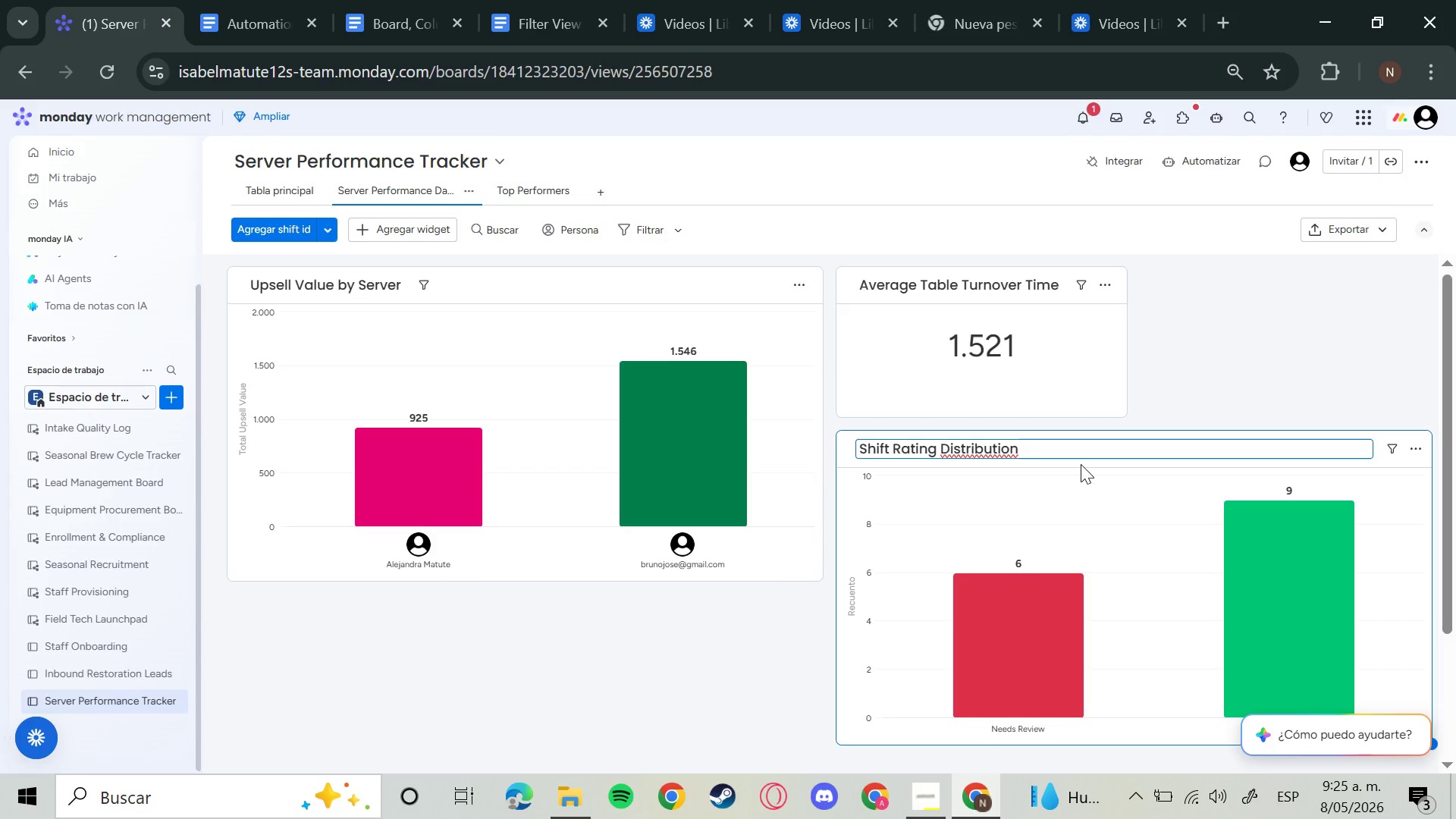 
wait(8.0)
 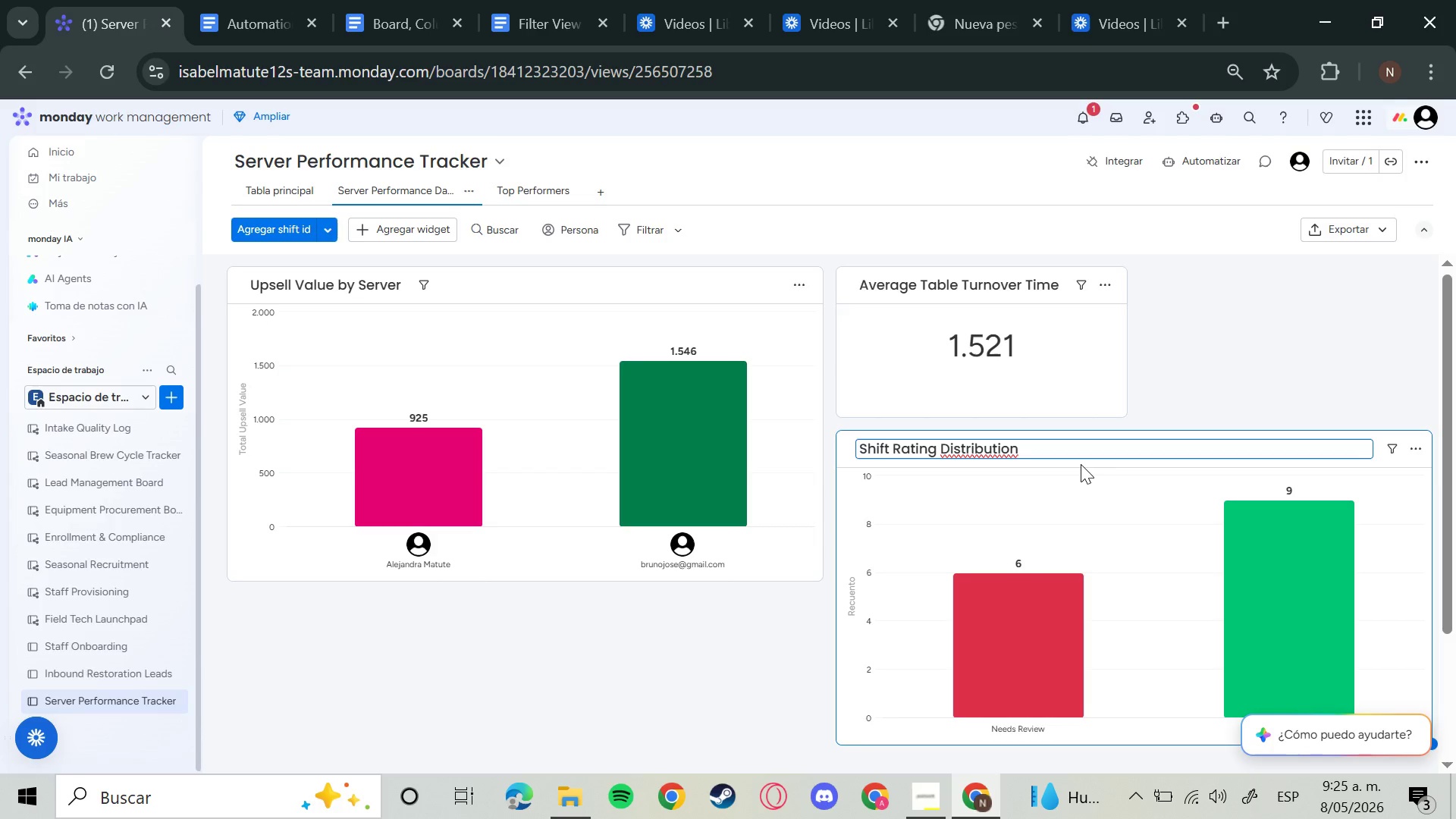 
double_click([1420, 444])
 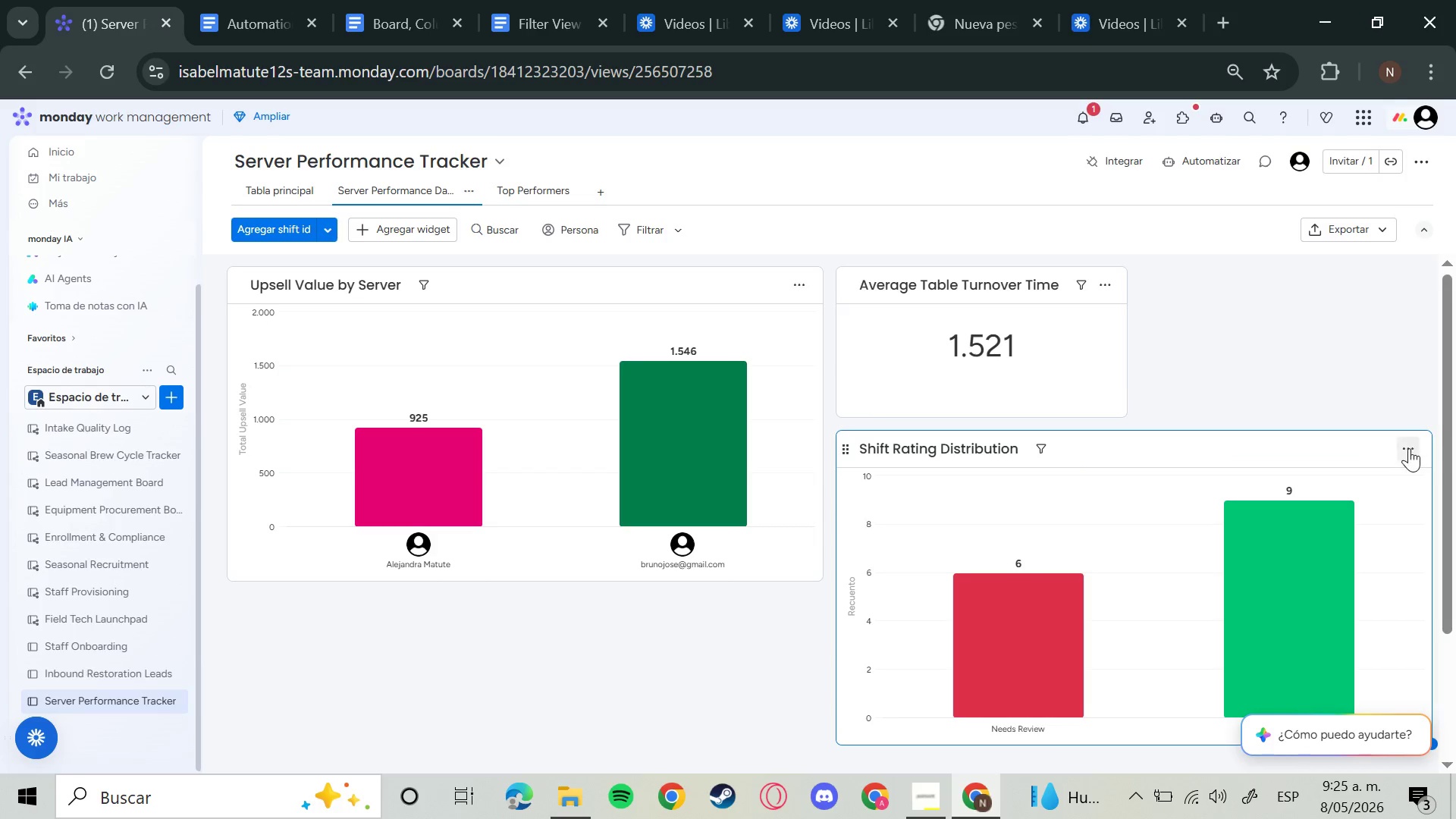 
left_click([1409, 448])
 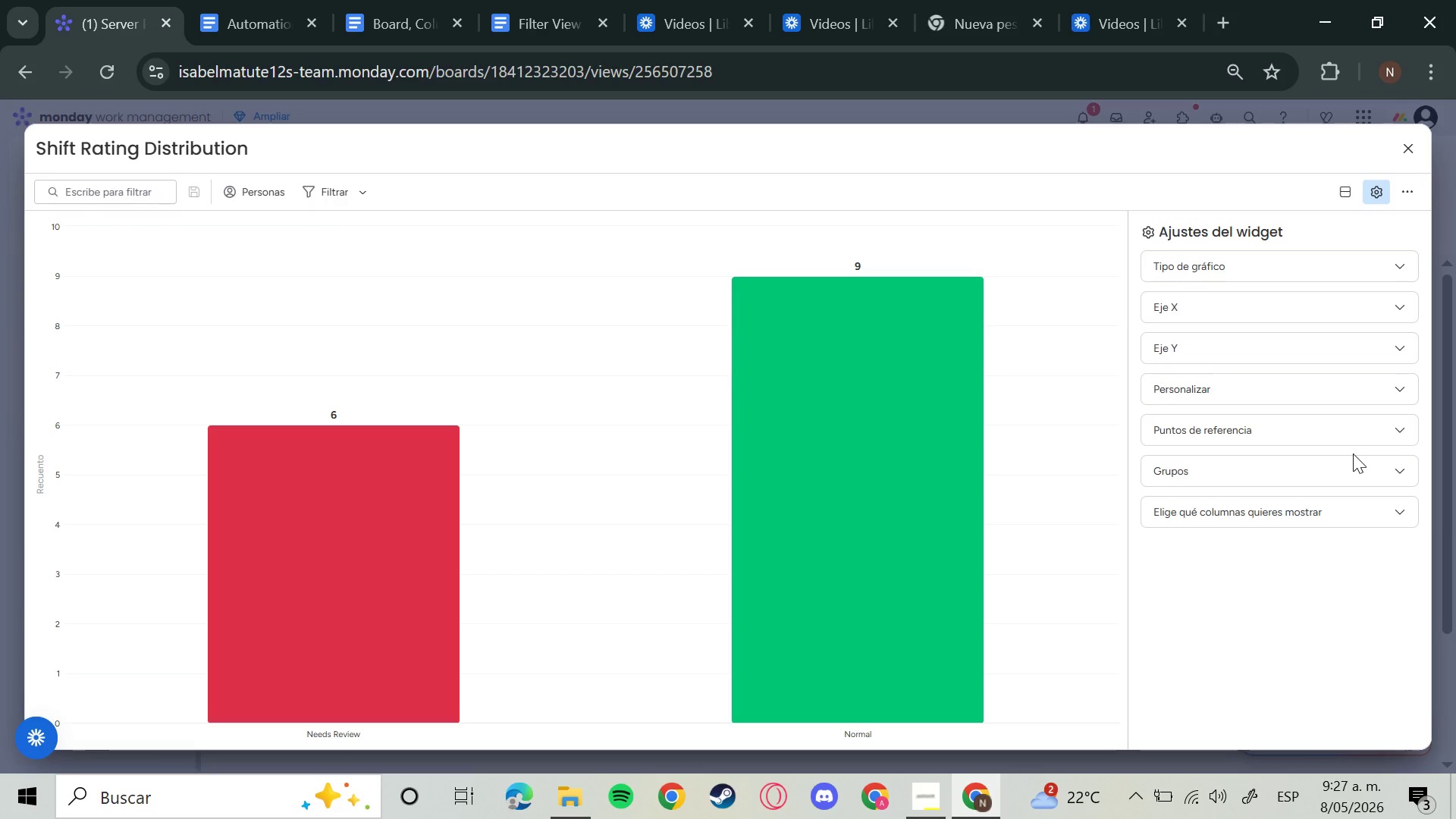 
wait(108.98)
 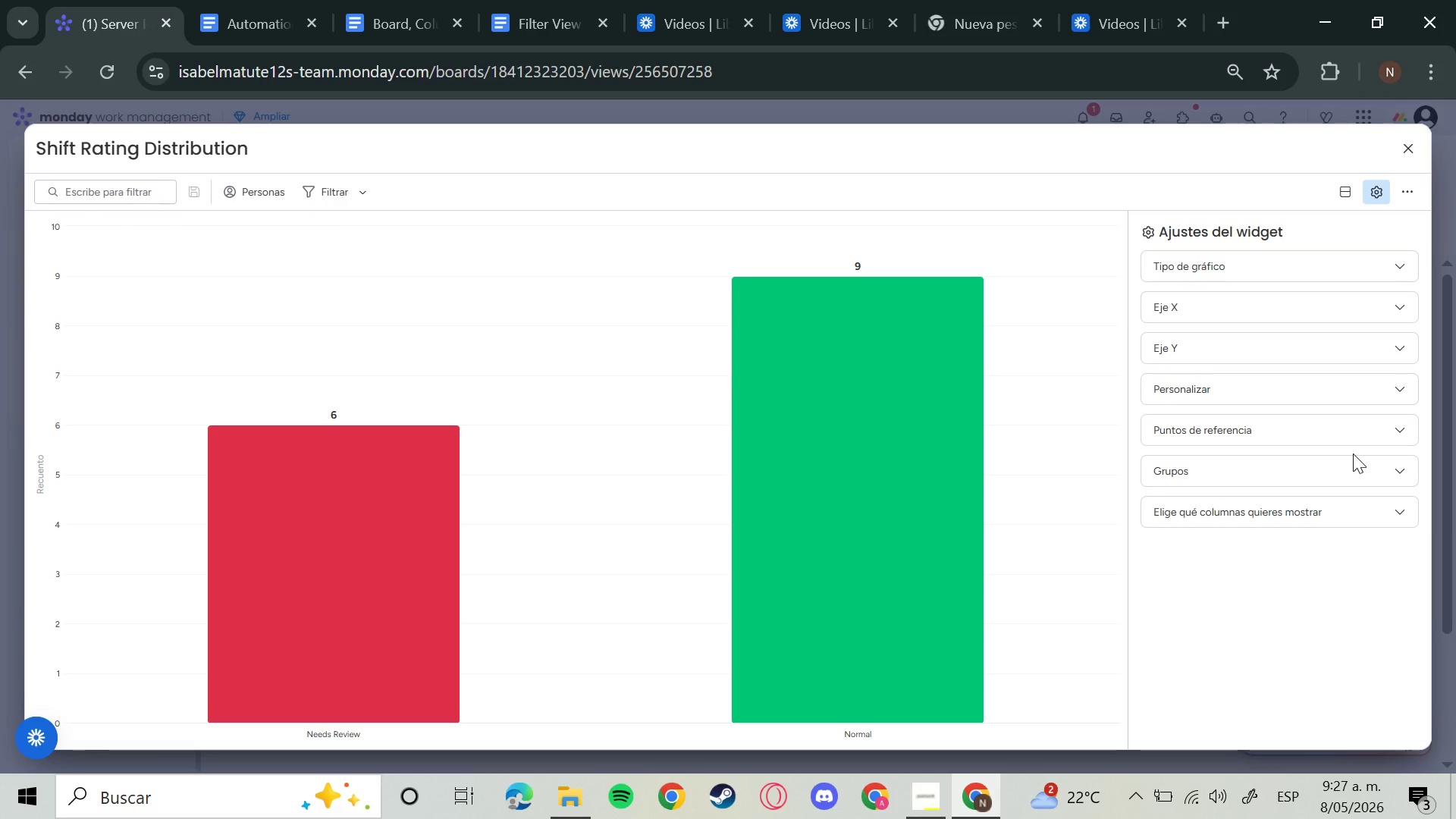 
left_click([1300, 301])
 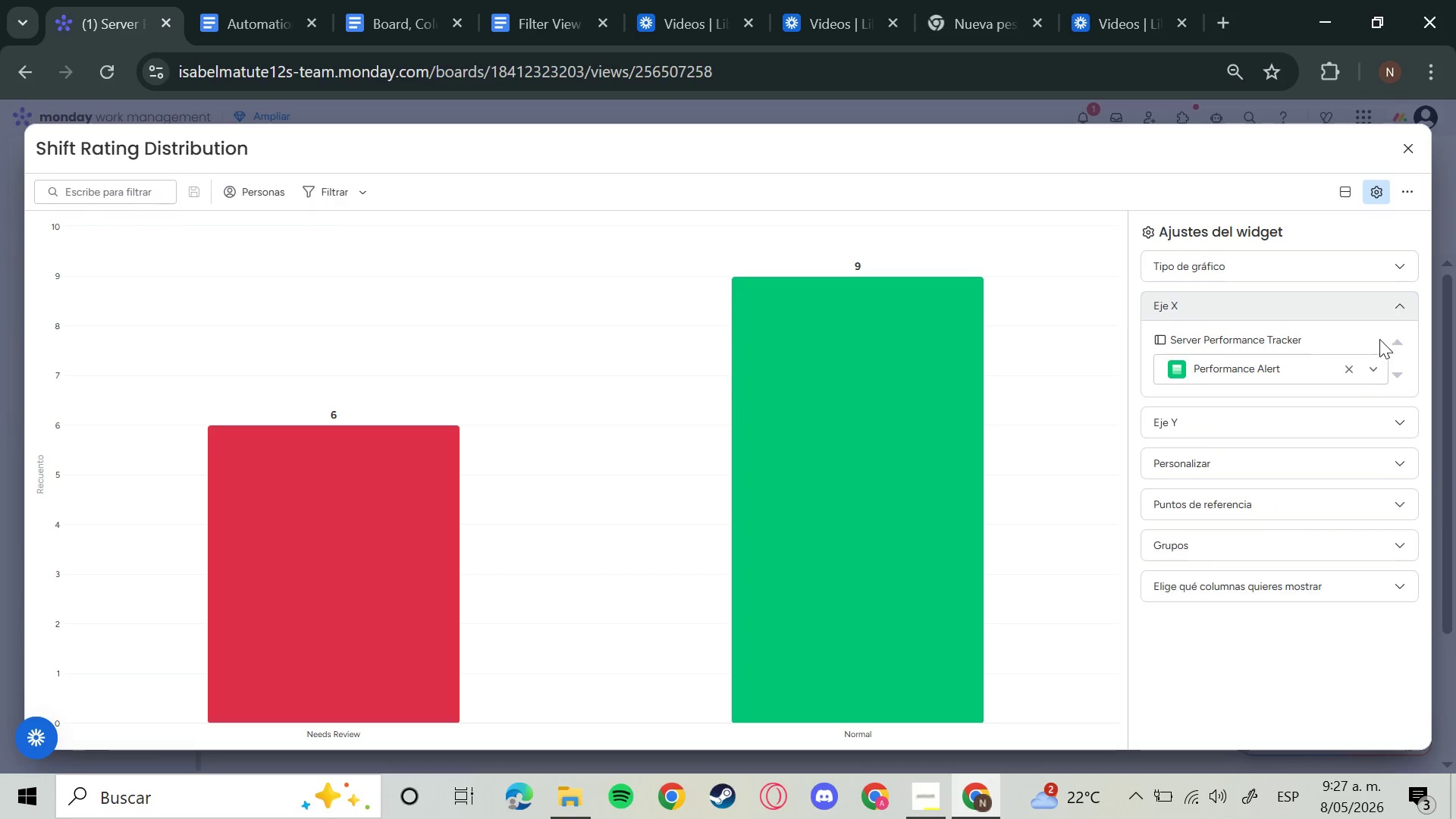 
left_click([1370, 366])
 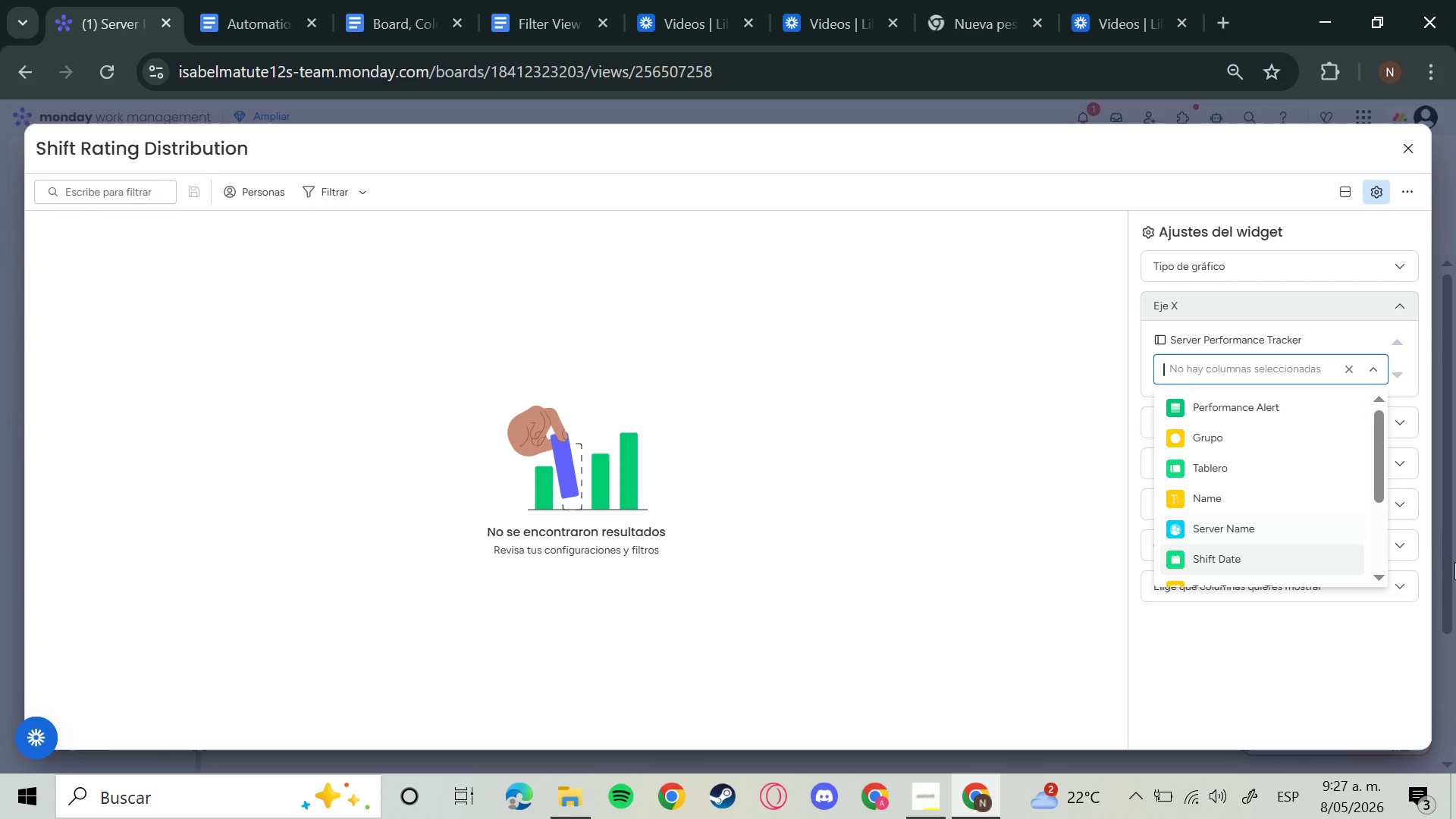 
scroll: coordinate [1425, 551], scroll_direction: down, amount: 1.0
 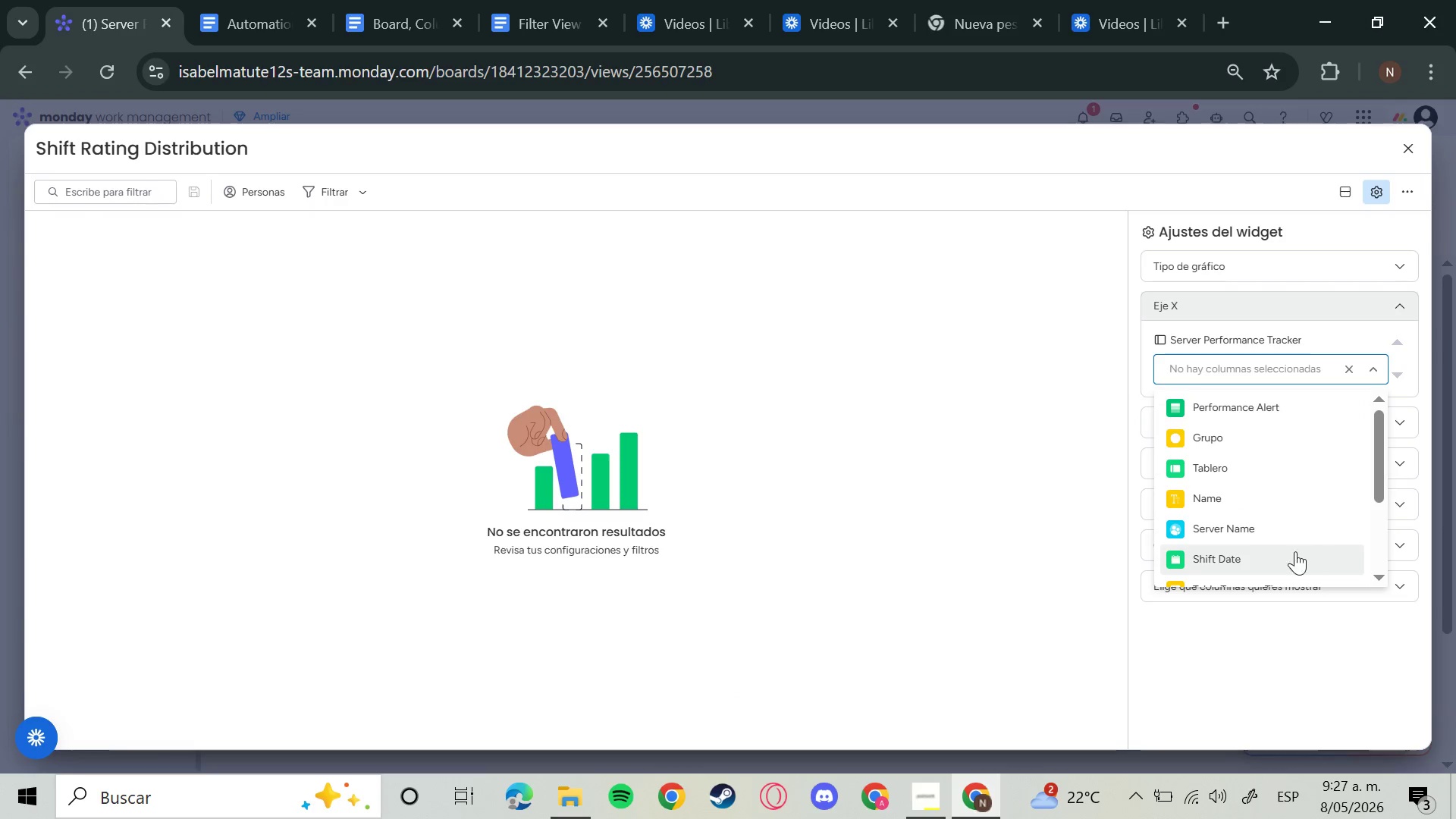 
left_click([1291, 551])
 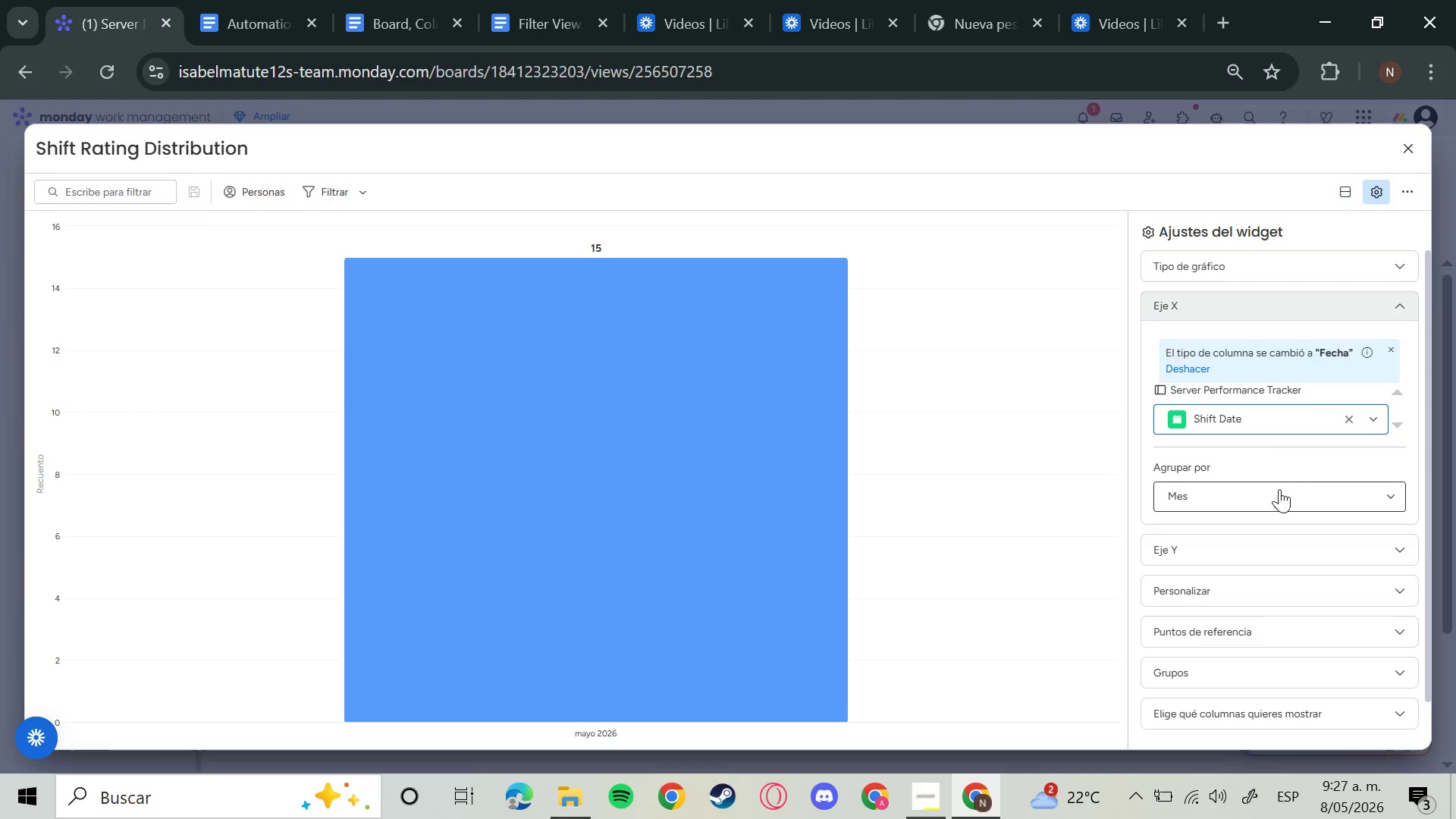 
wait(8.34)
 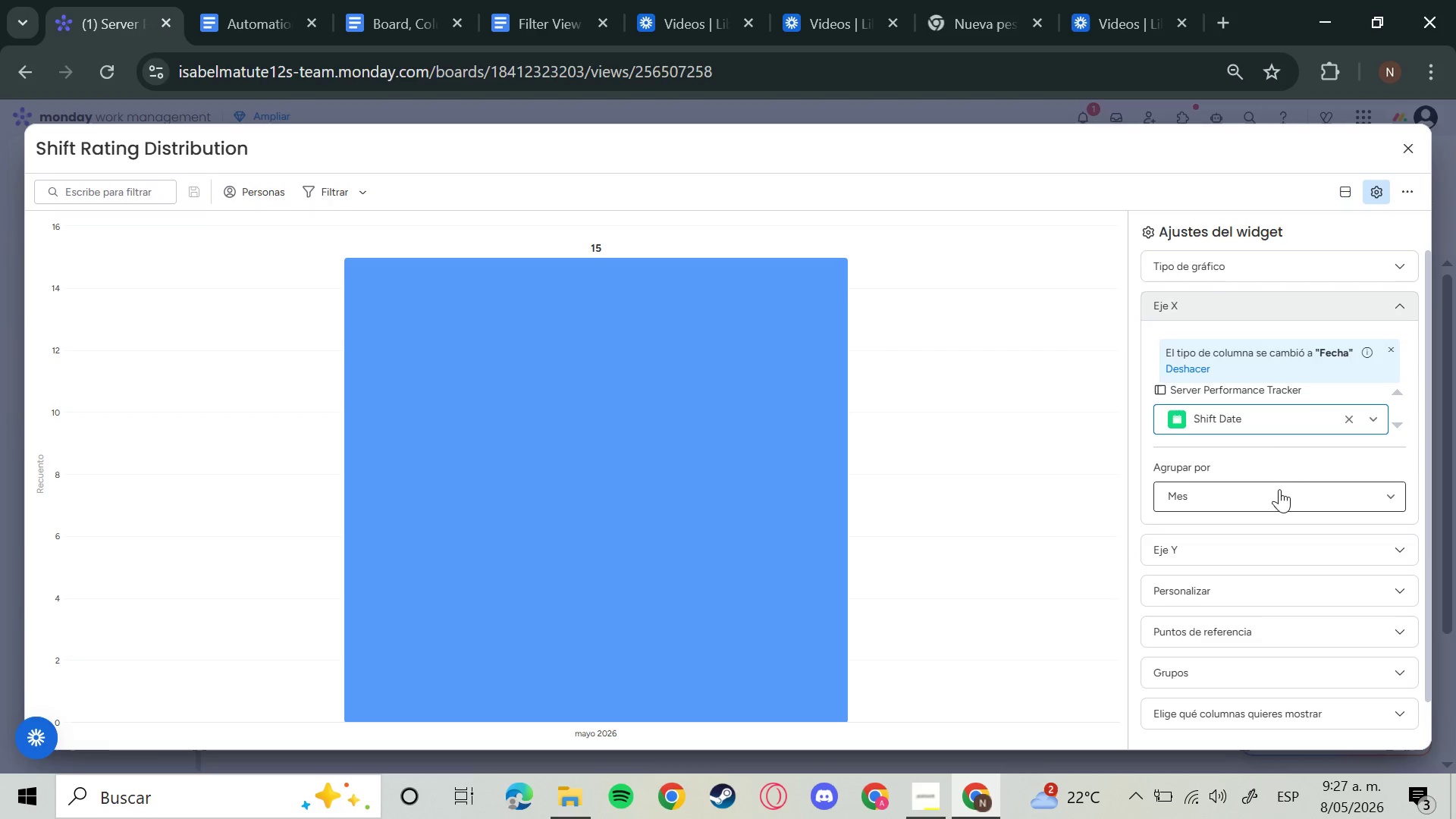 
left_click([1371, 509])
 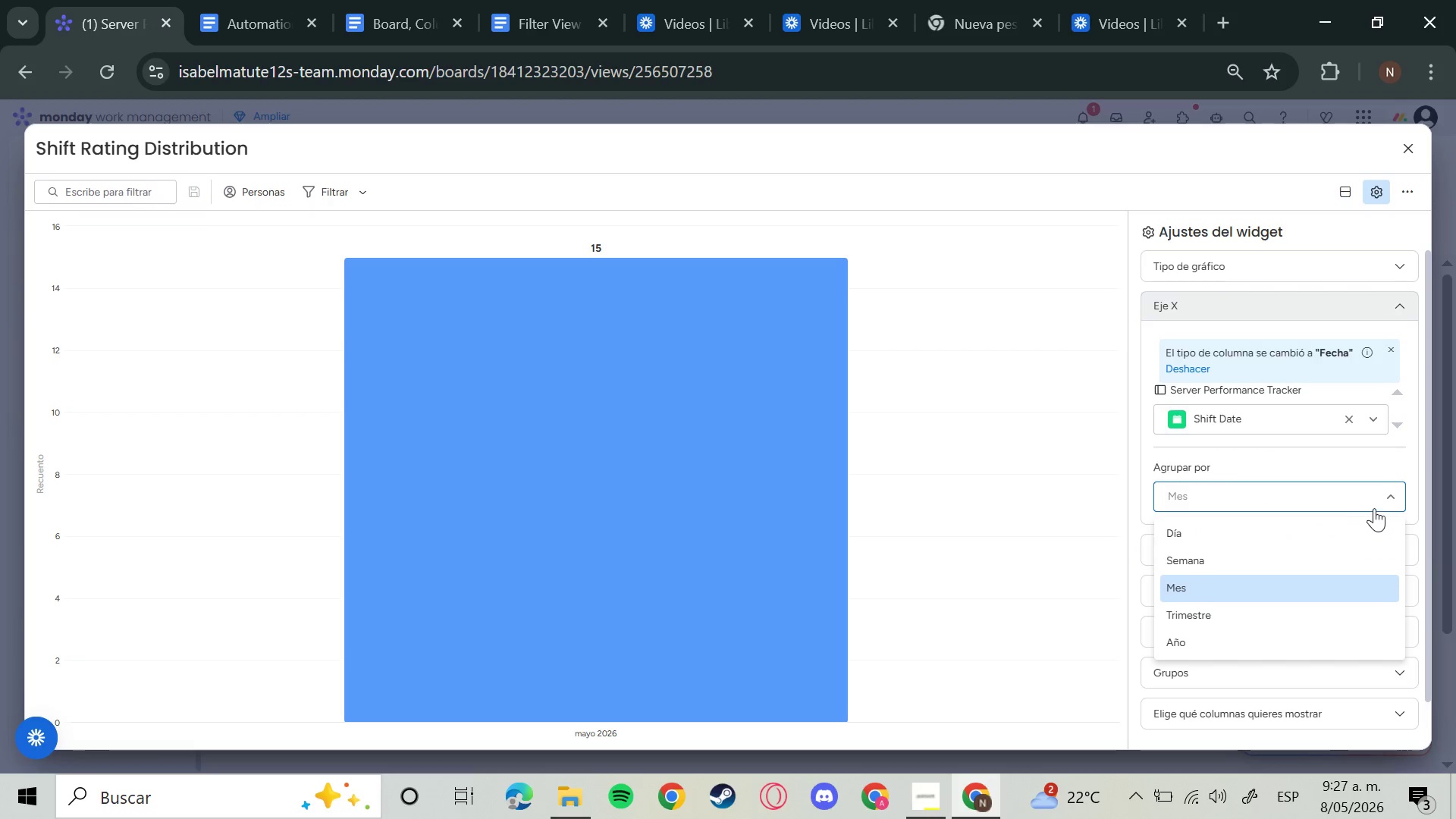 
left_click([1374, 508])
 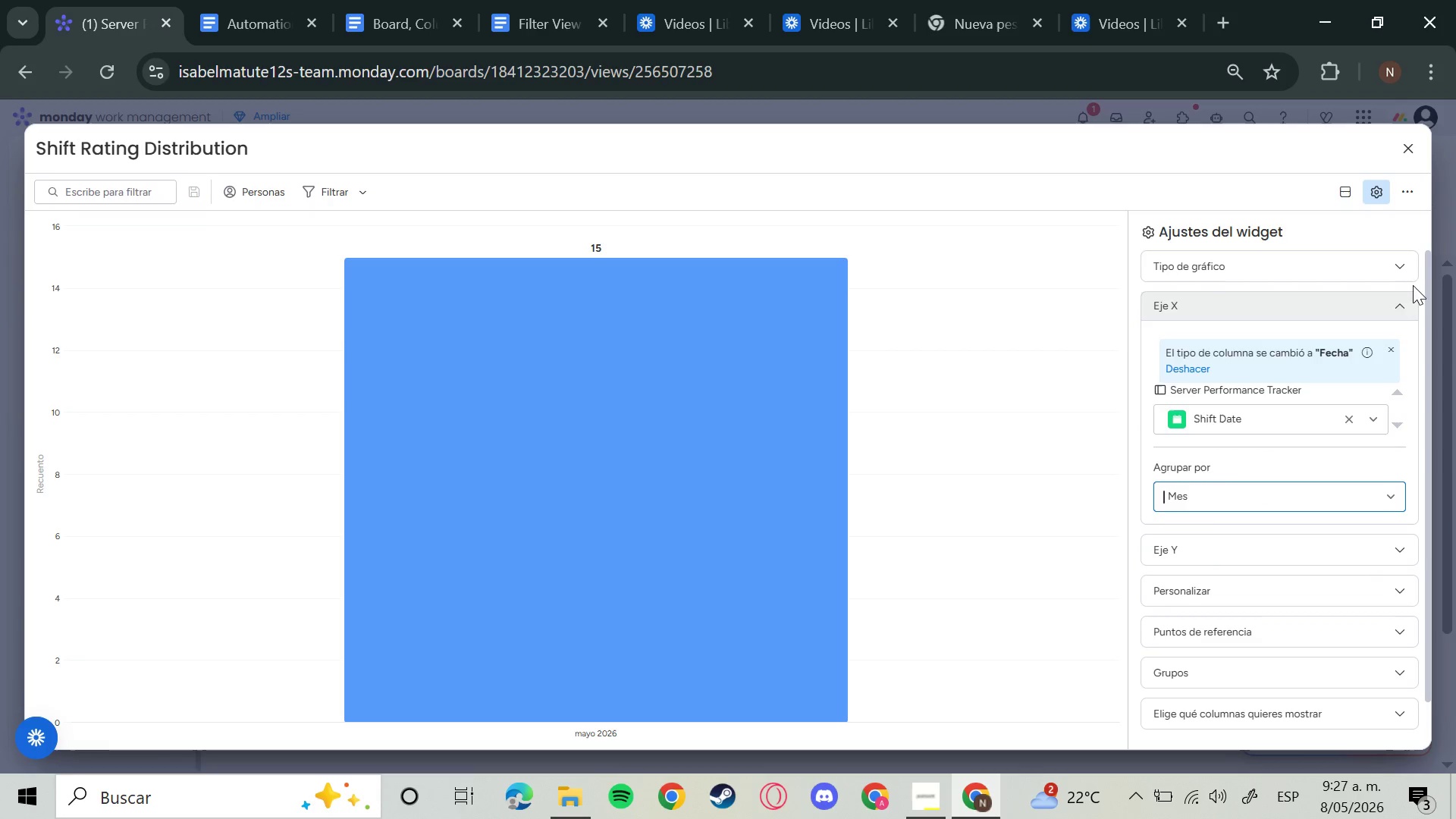 
left_click_drag(start_coordinate=[1375, 311], to_coordinate=[1380, 309])
 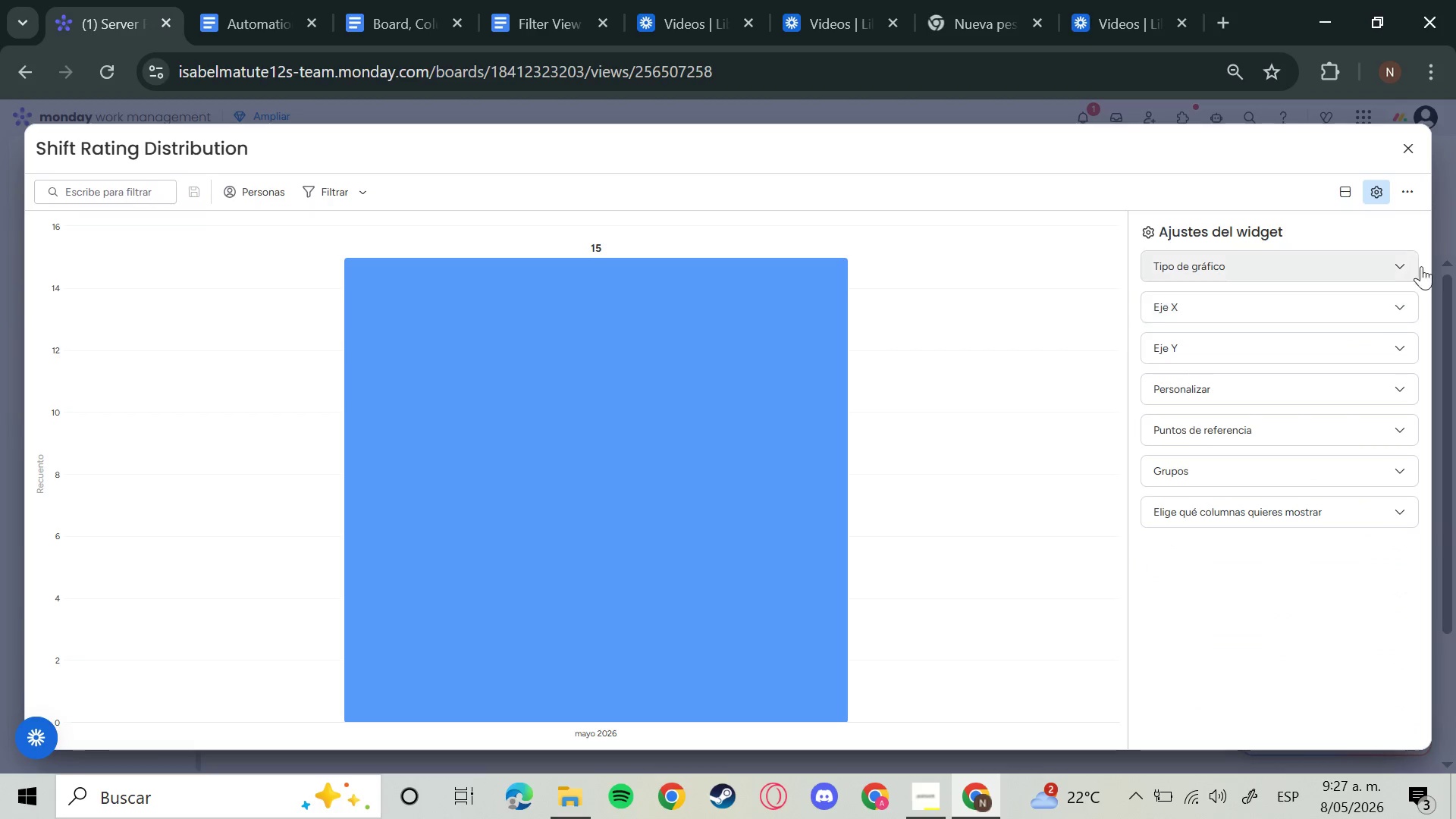 
left_click([1422, 249])
 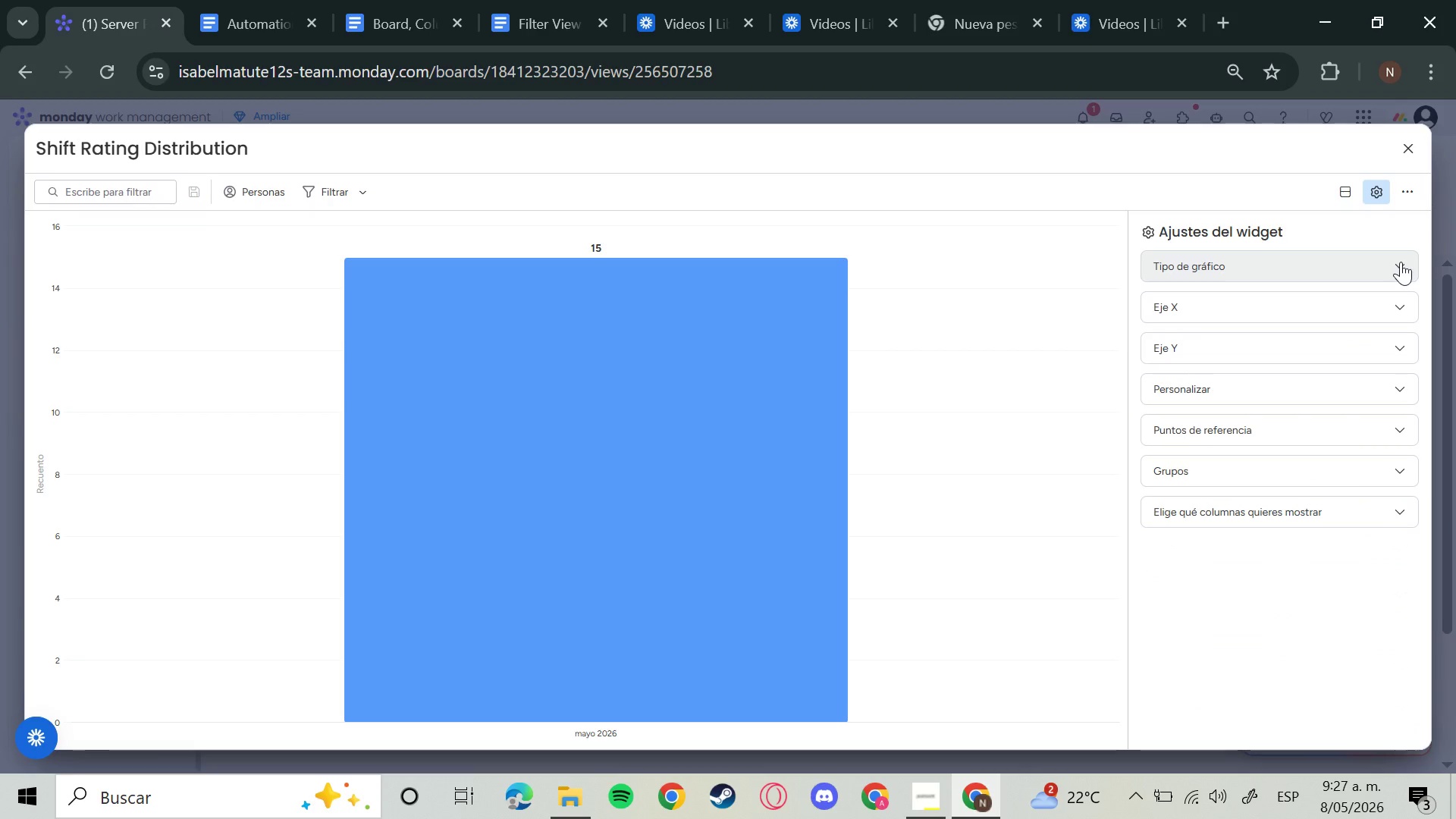 
left_click([1401, 262])
 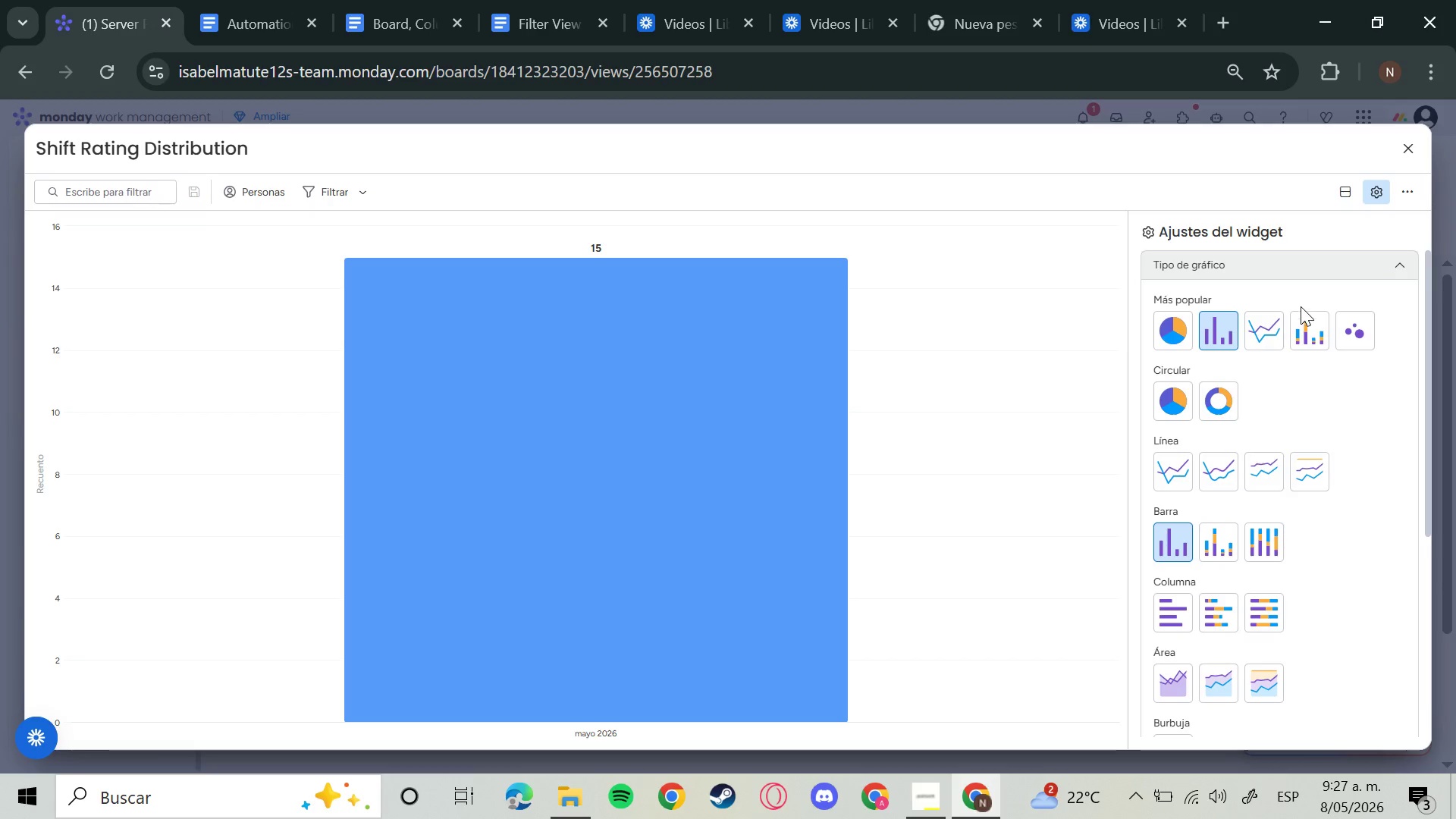 
mouse_move([1304, 334])
 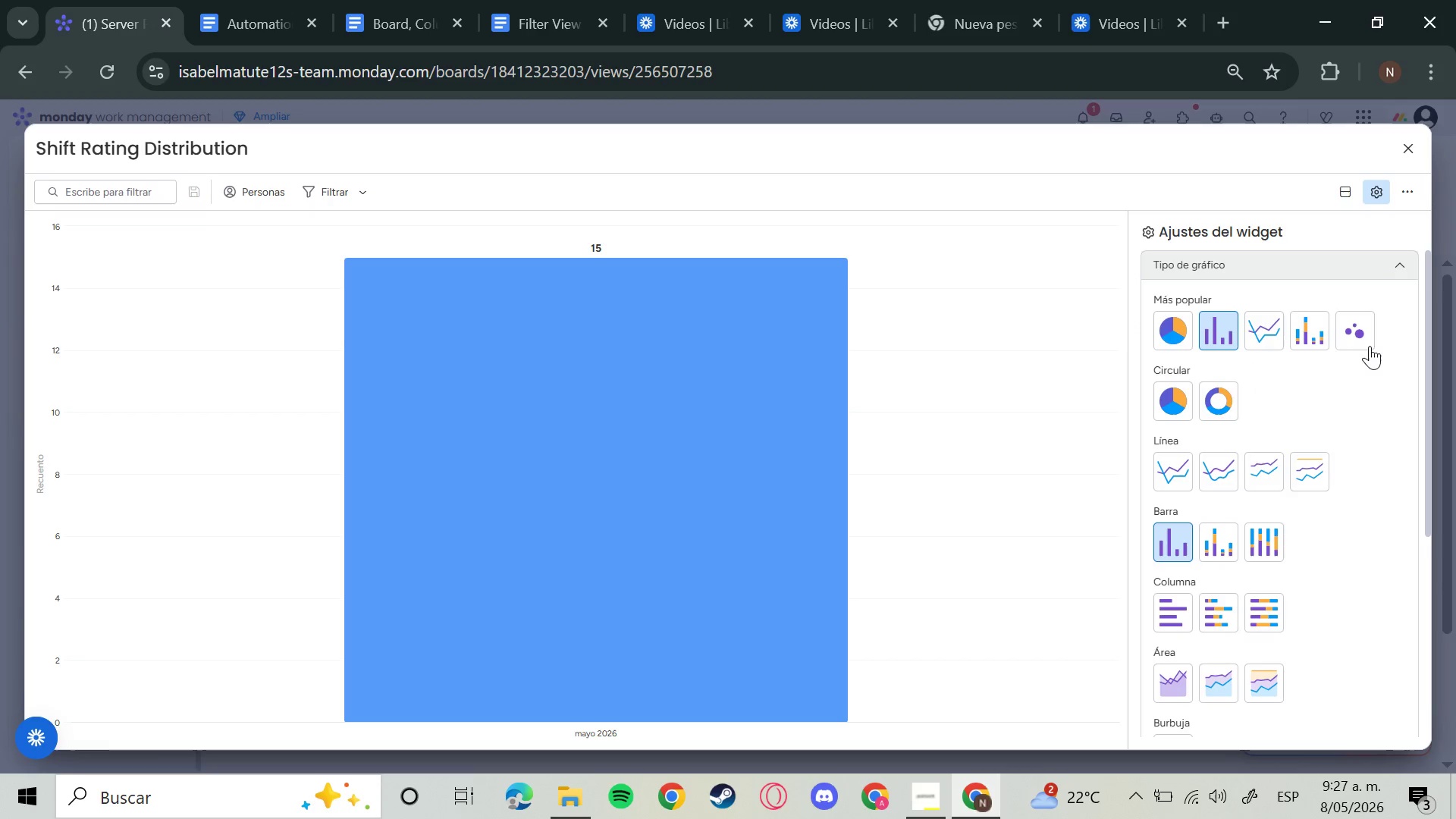 
left_click([1403, 265])
 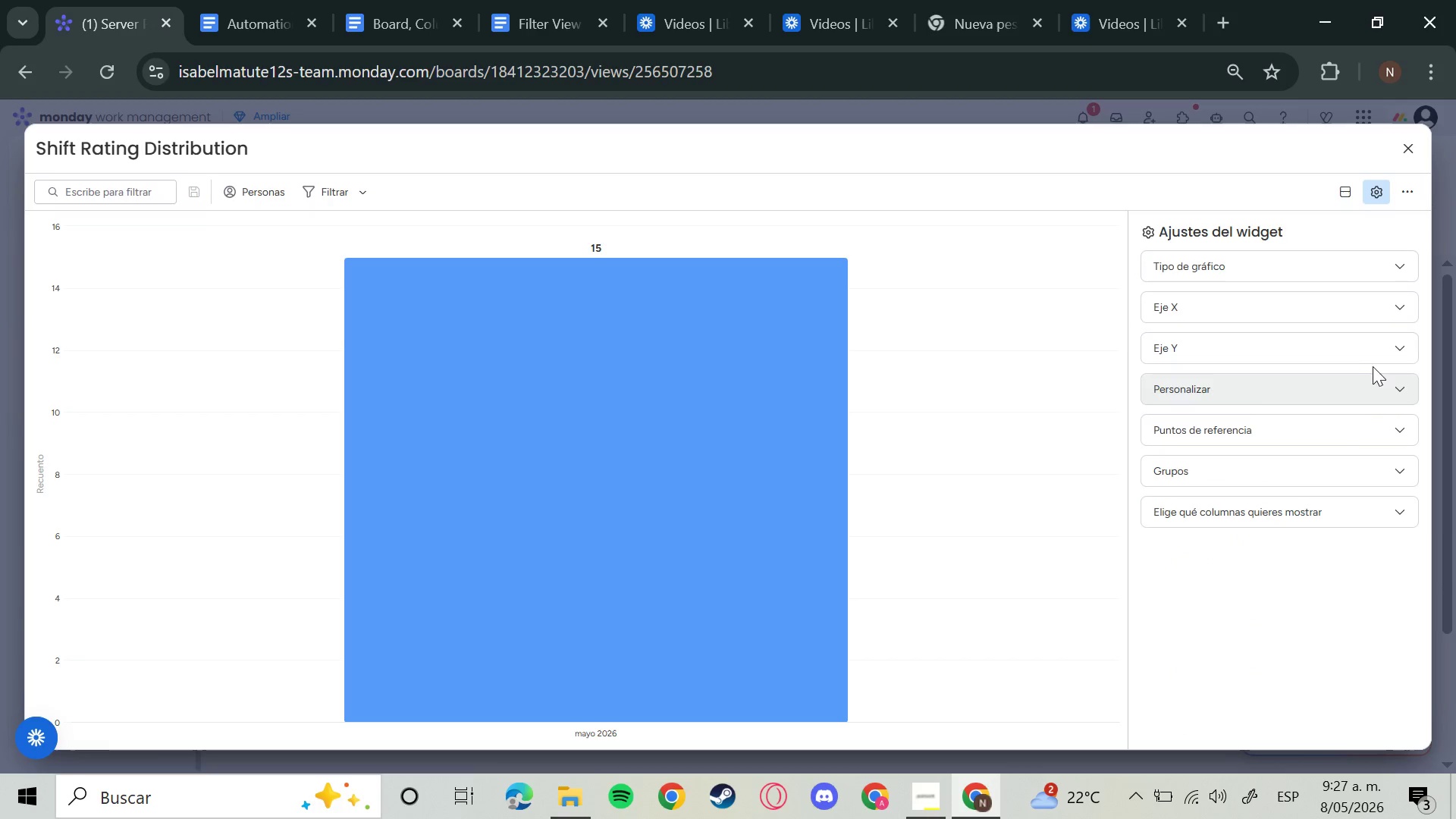 
left_click([1382, 355])
 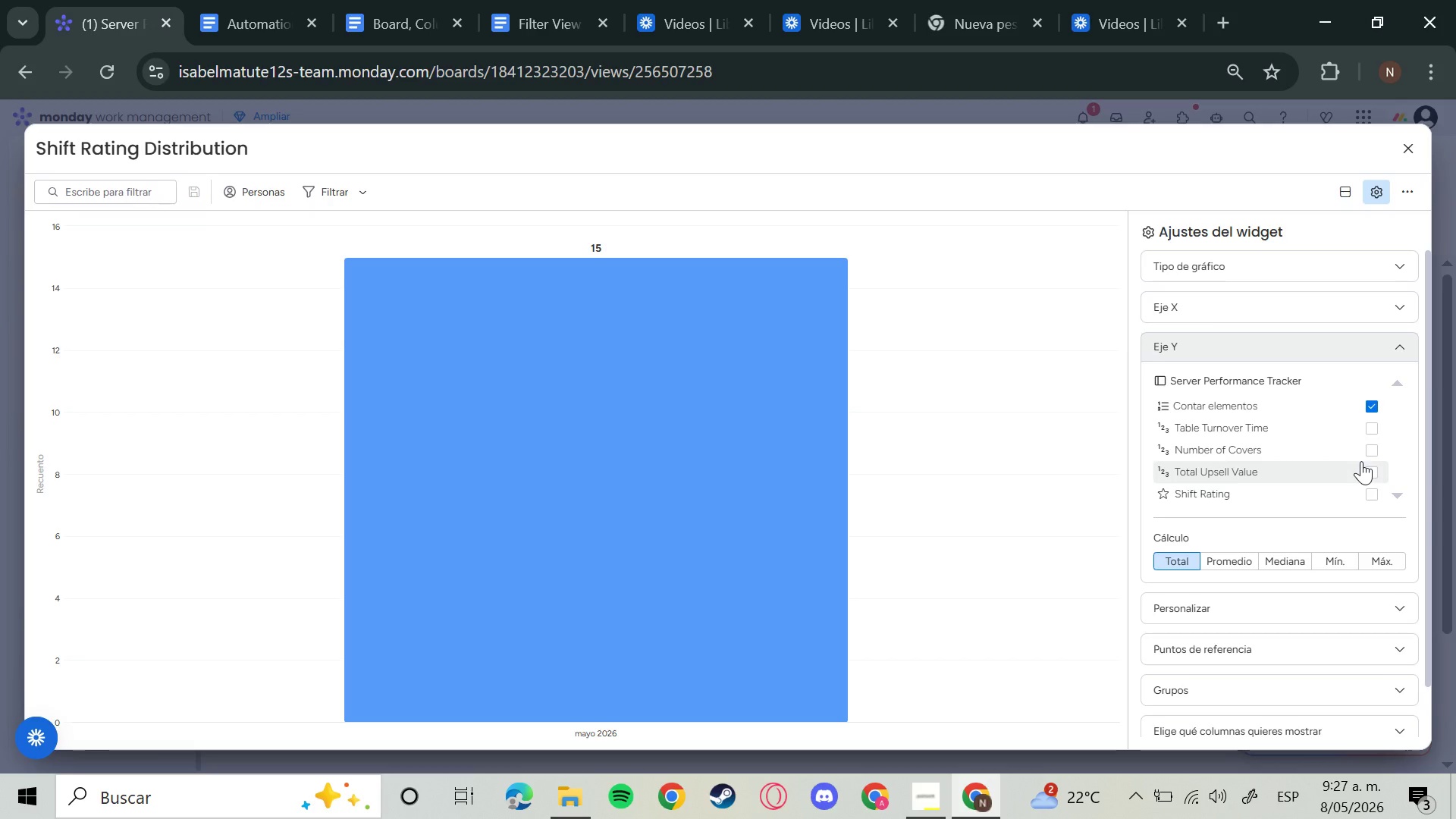 
left_click([1372, 409])
 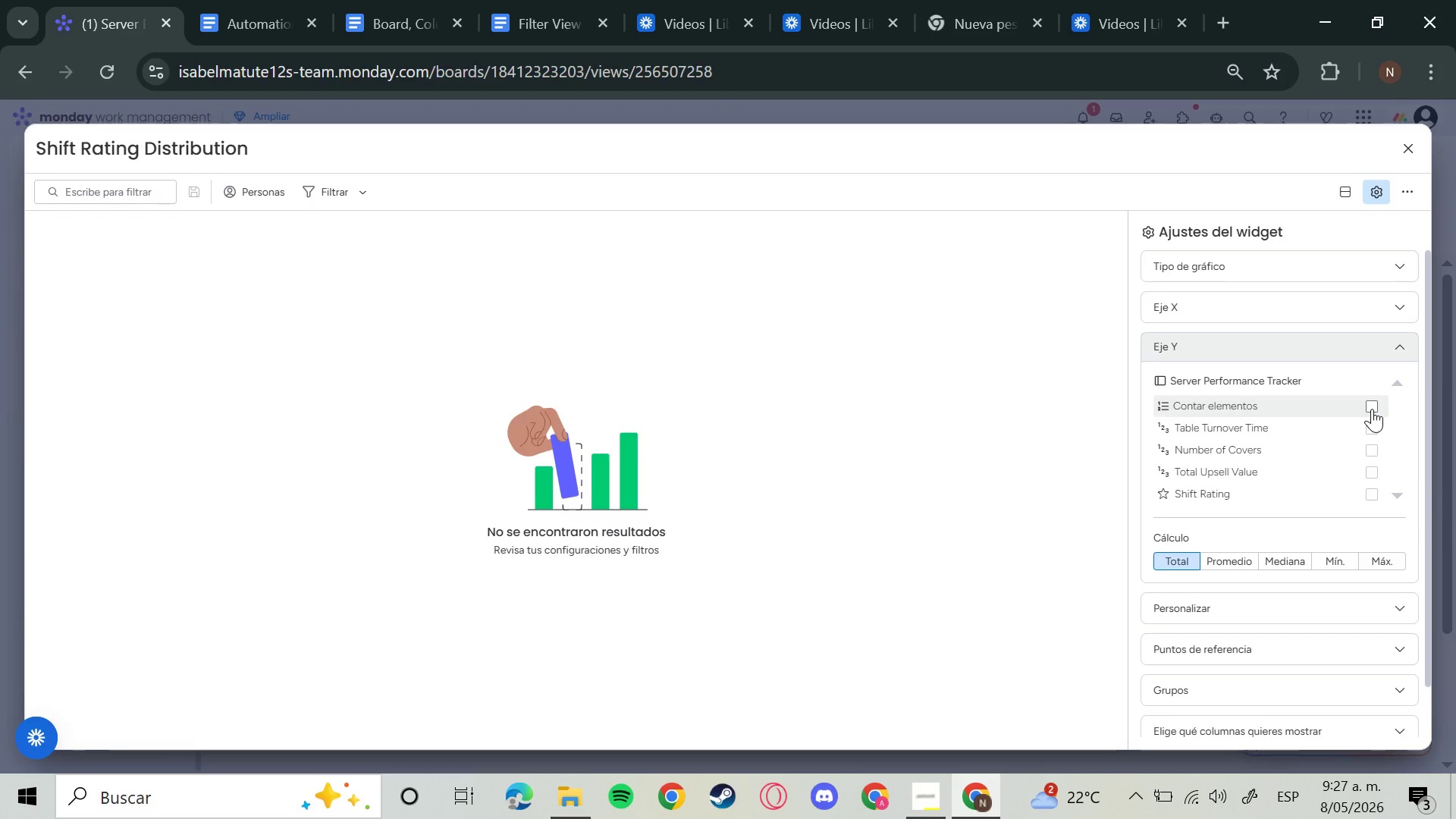 
left_click([1372, 409])
 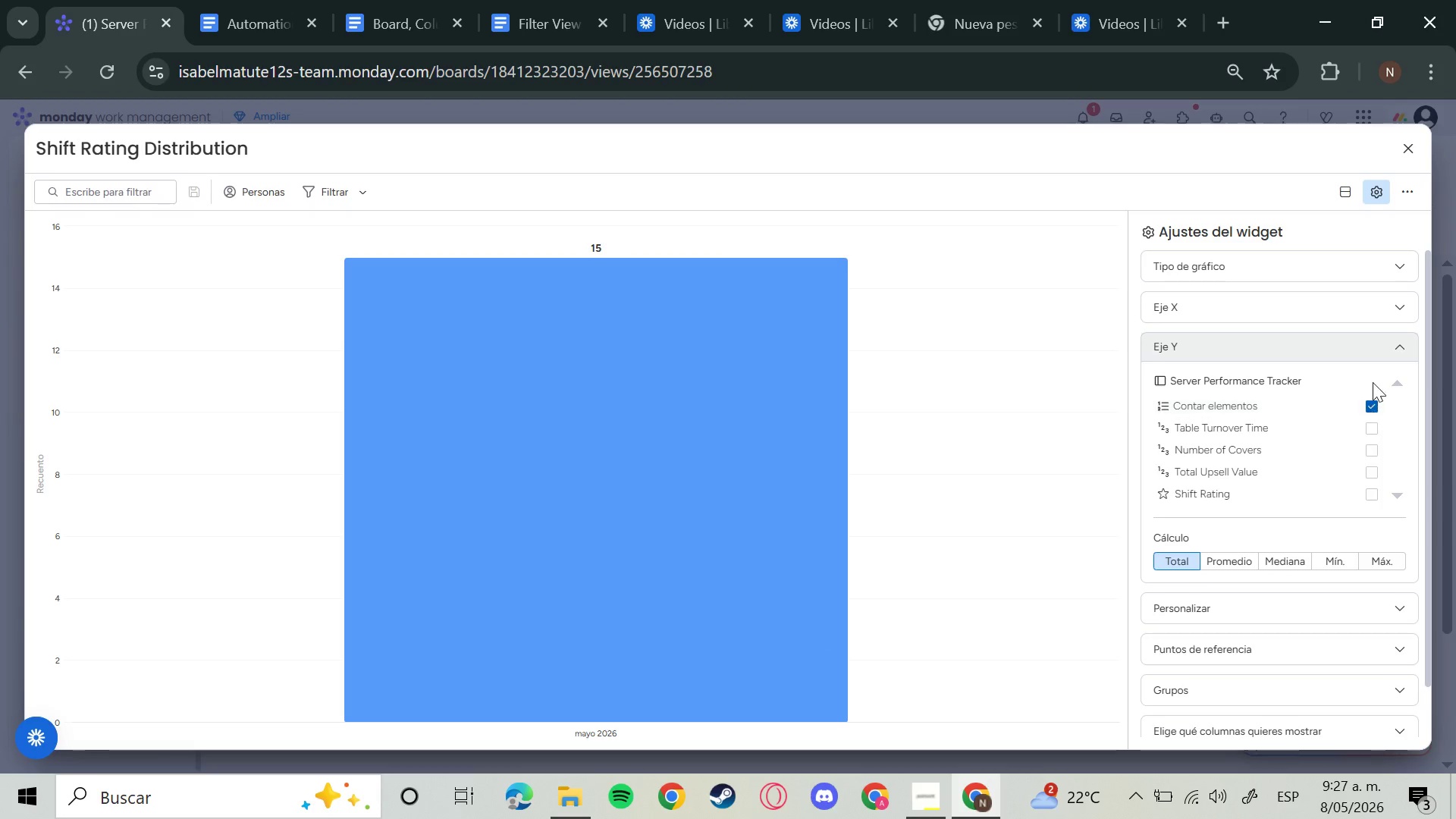 
double_click([1386, 347])
 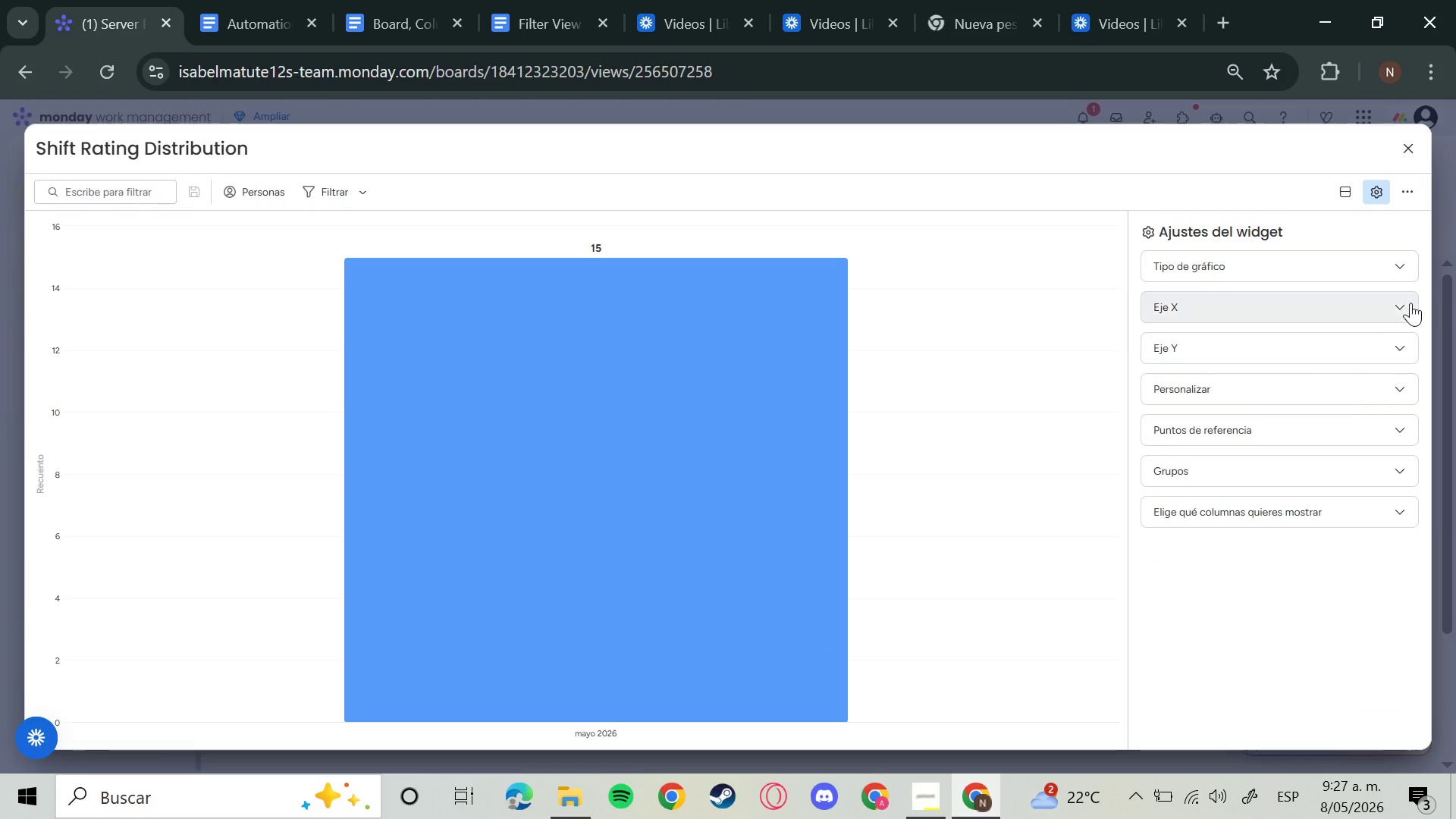 
triple_click([1410, 303])
 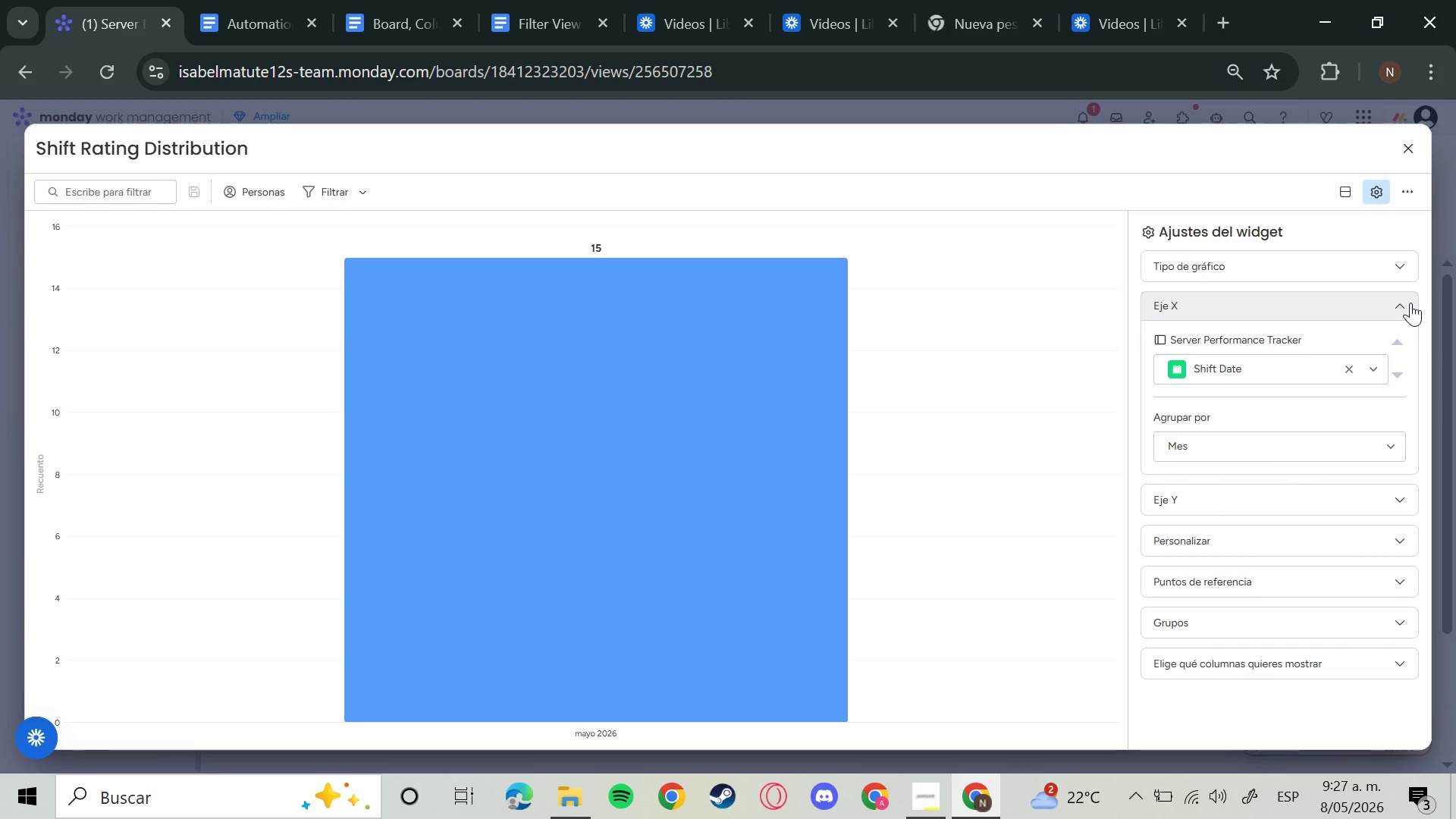 
left_click([1410, 303])
 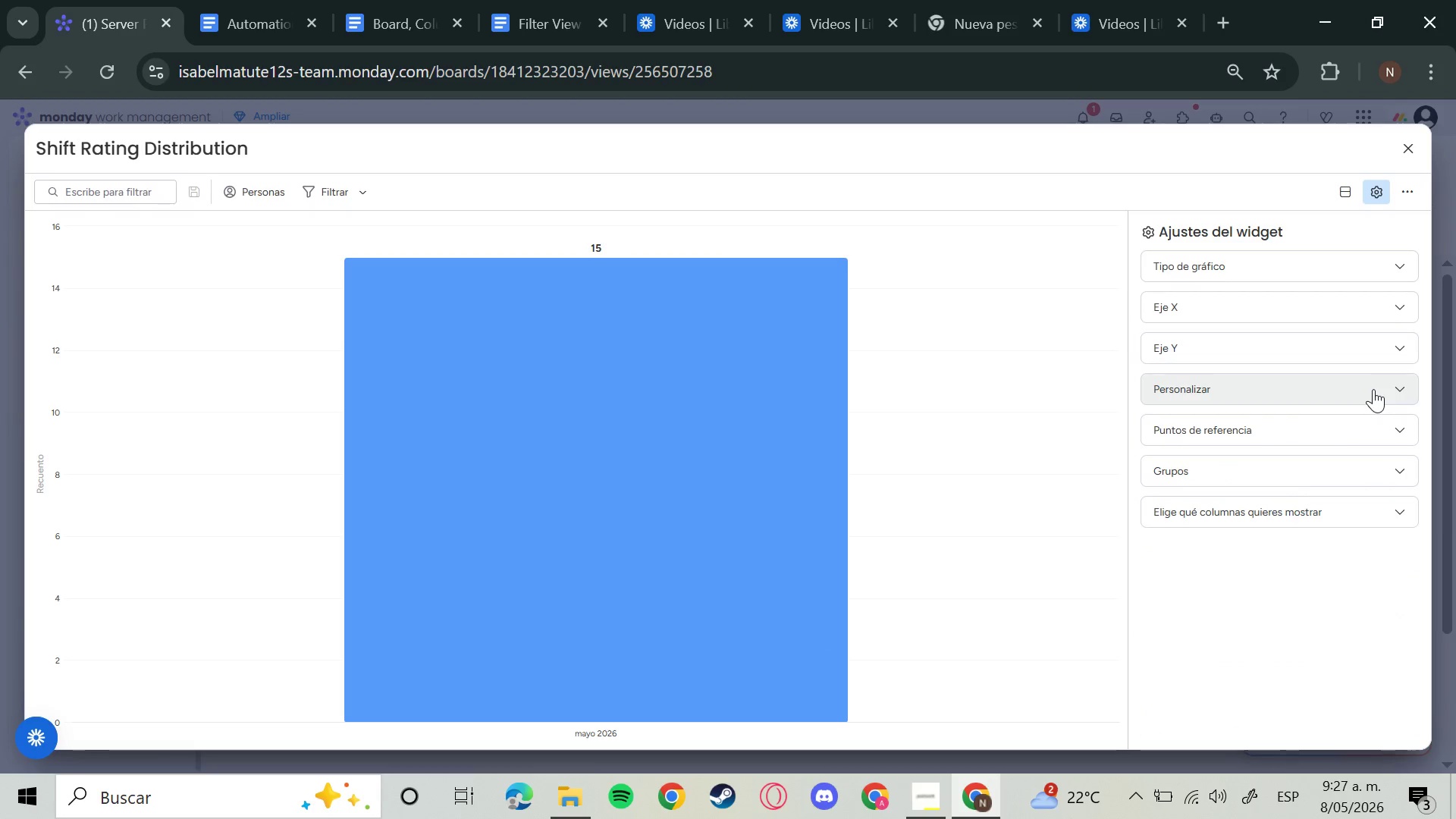 
left_click([1373, 389])
 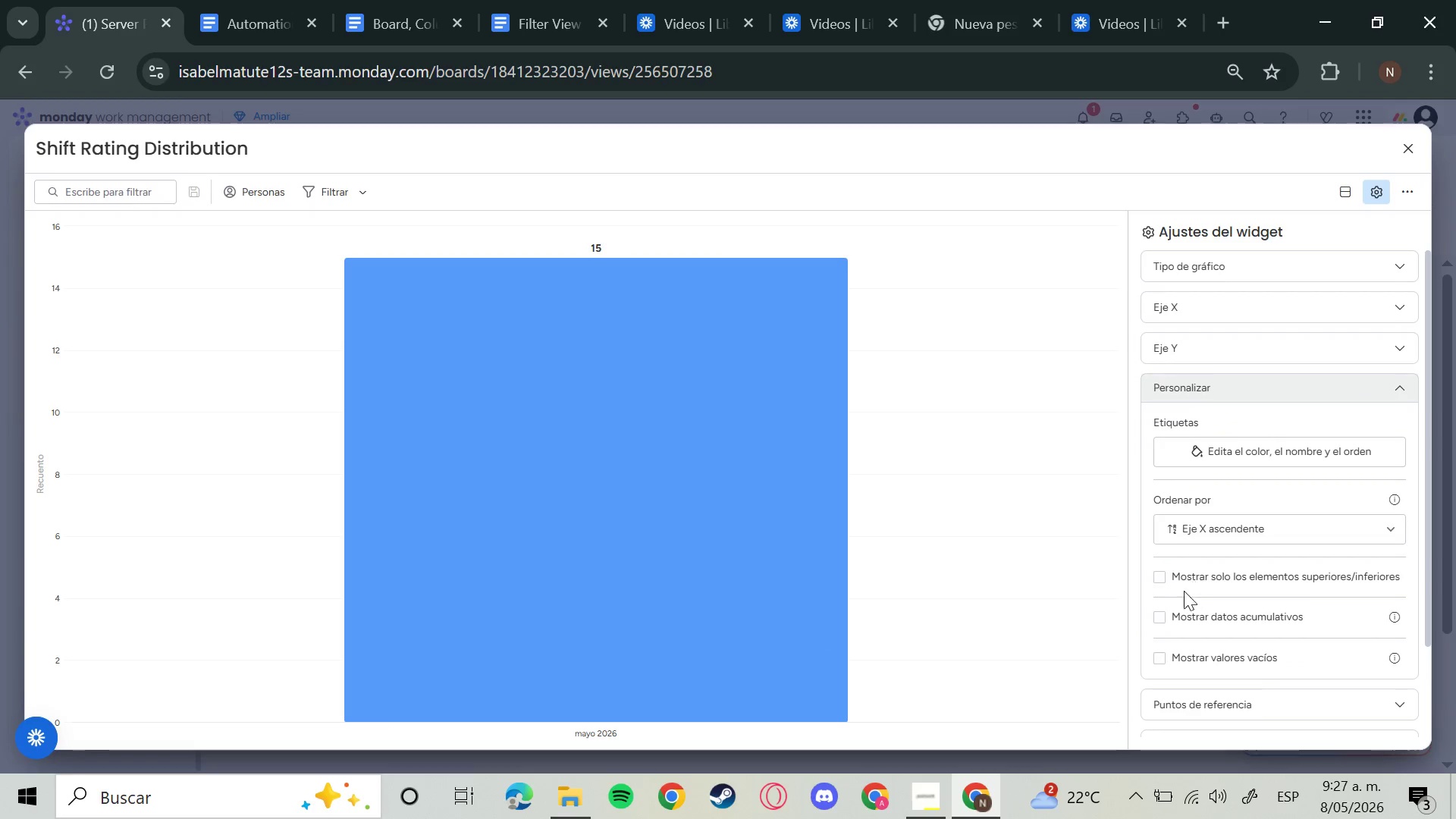 
double_click([1156, 580])
 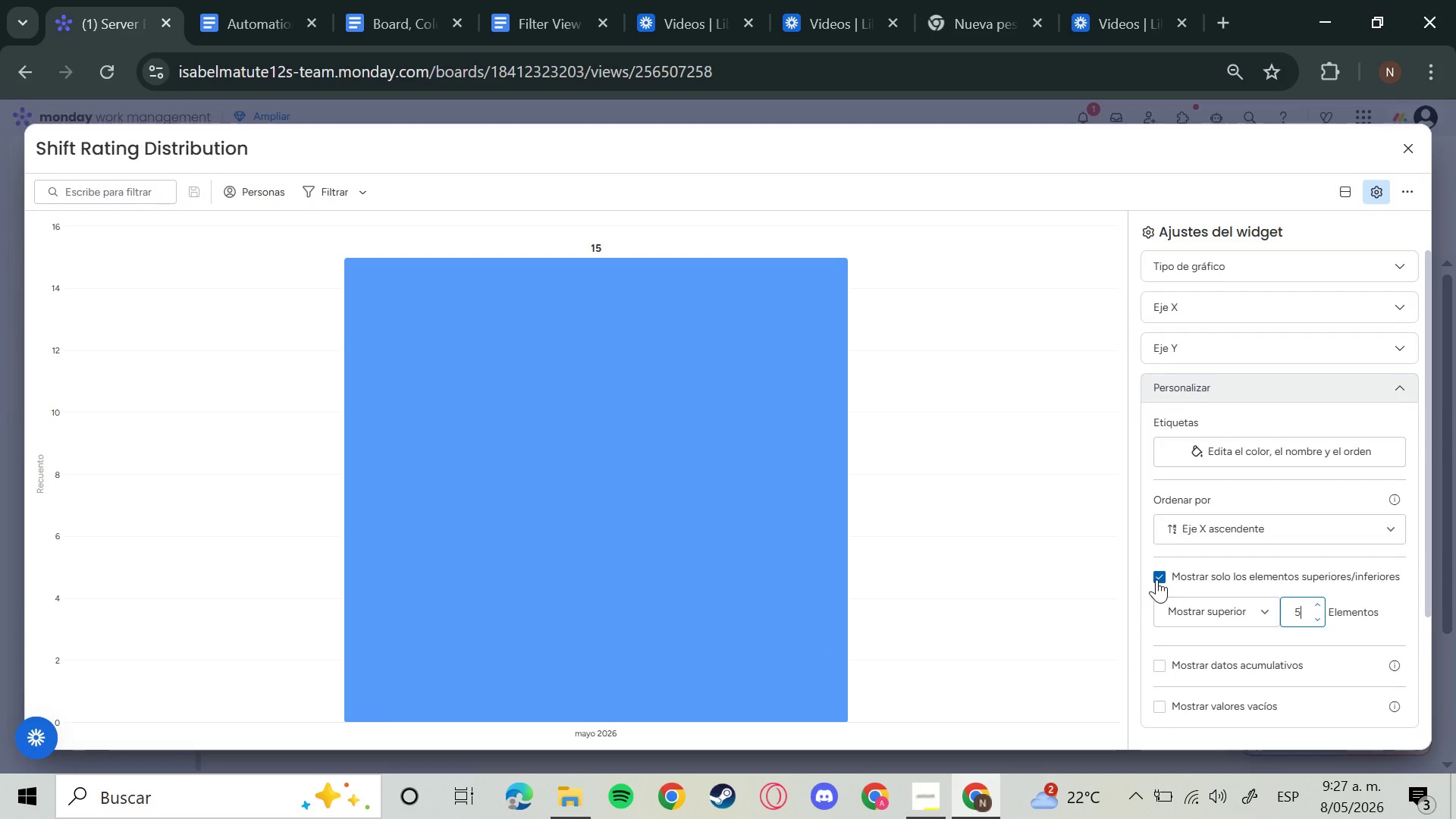 
left_click([1156, 579])
 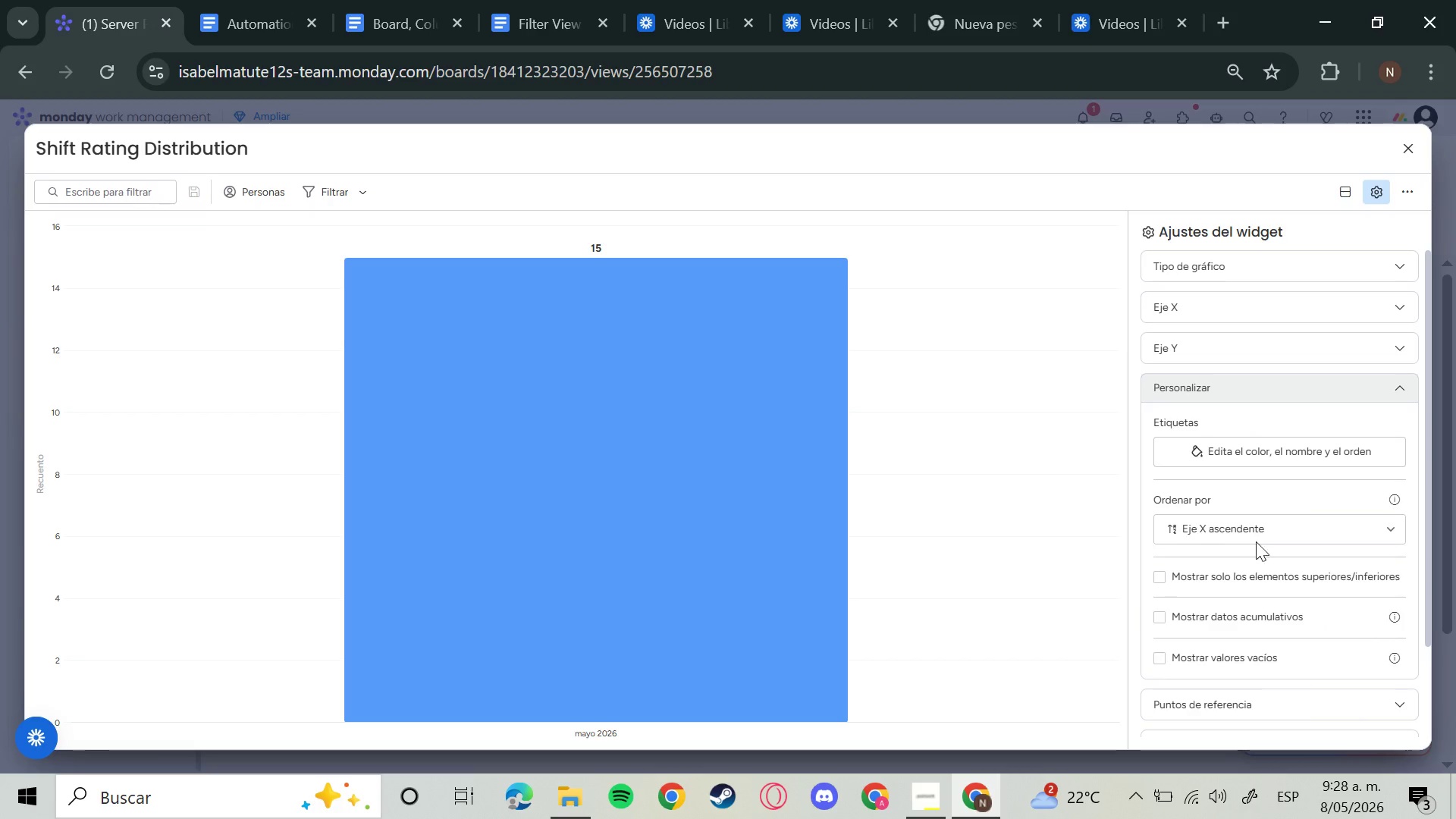 
left_click([1274, 460])
 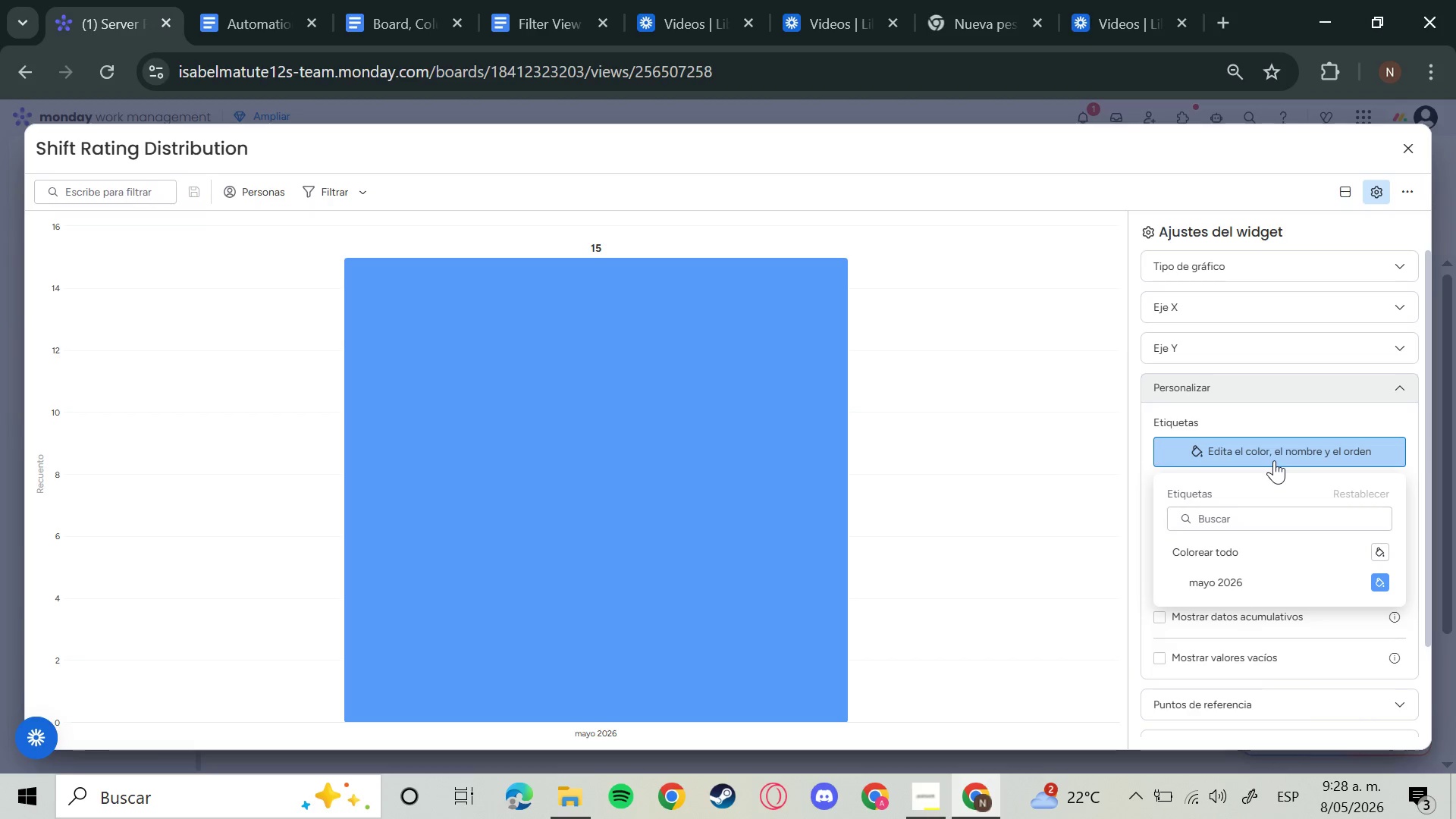 
left_click([1274, 460])
 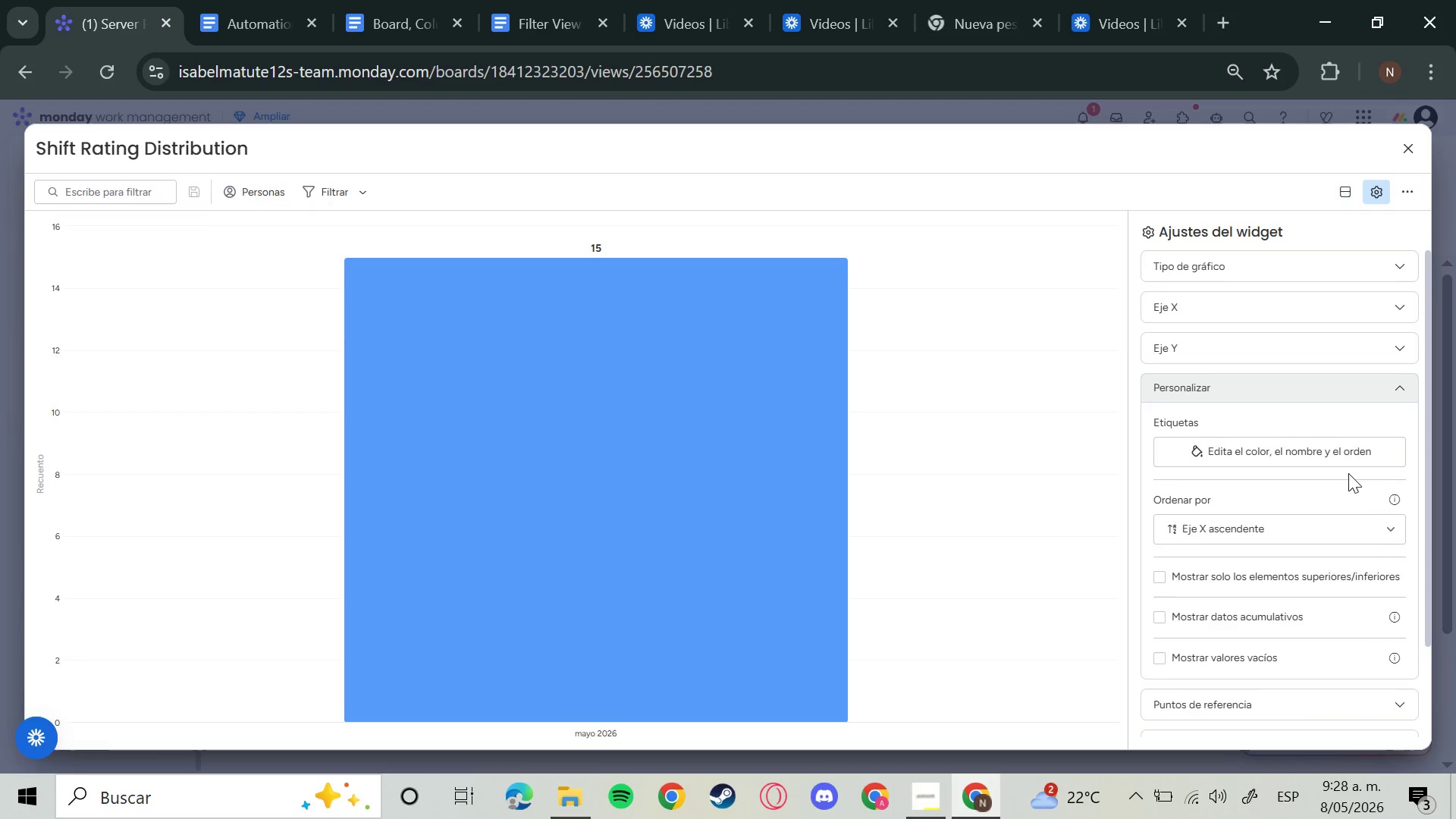 
left_click([1375, 537])
 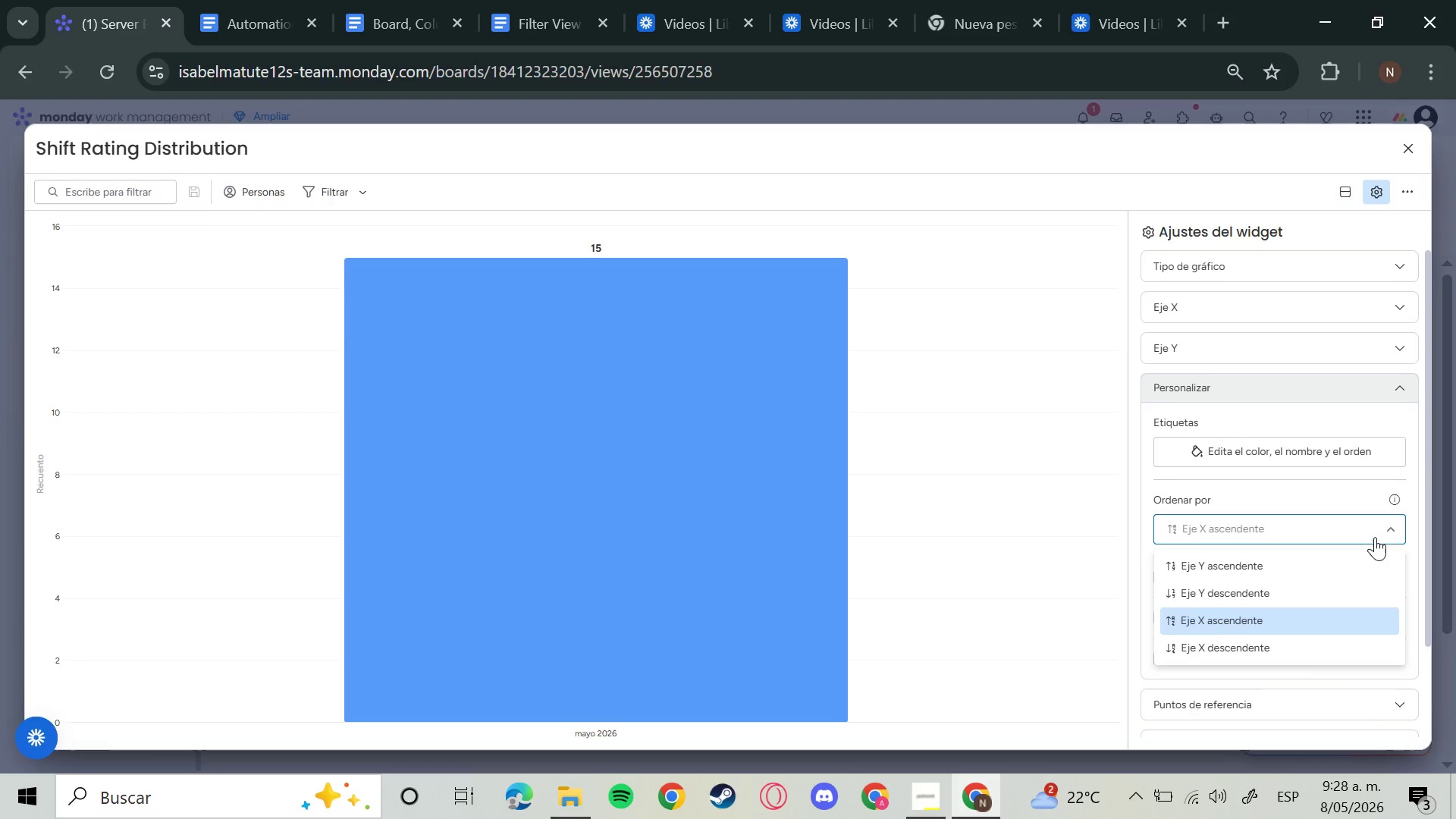 
left_click([1375, 537])
 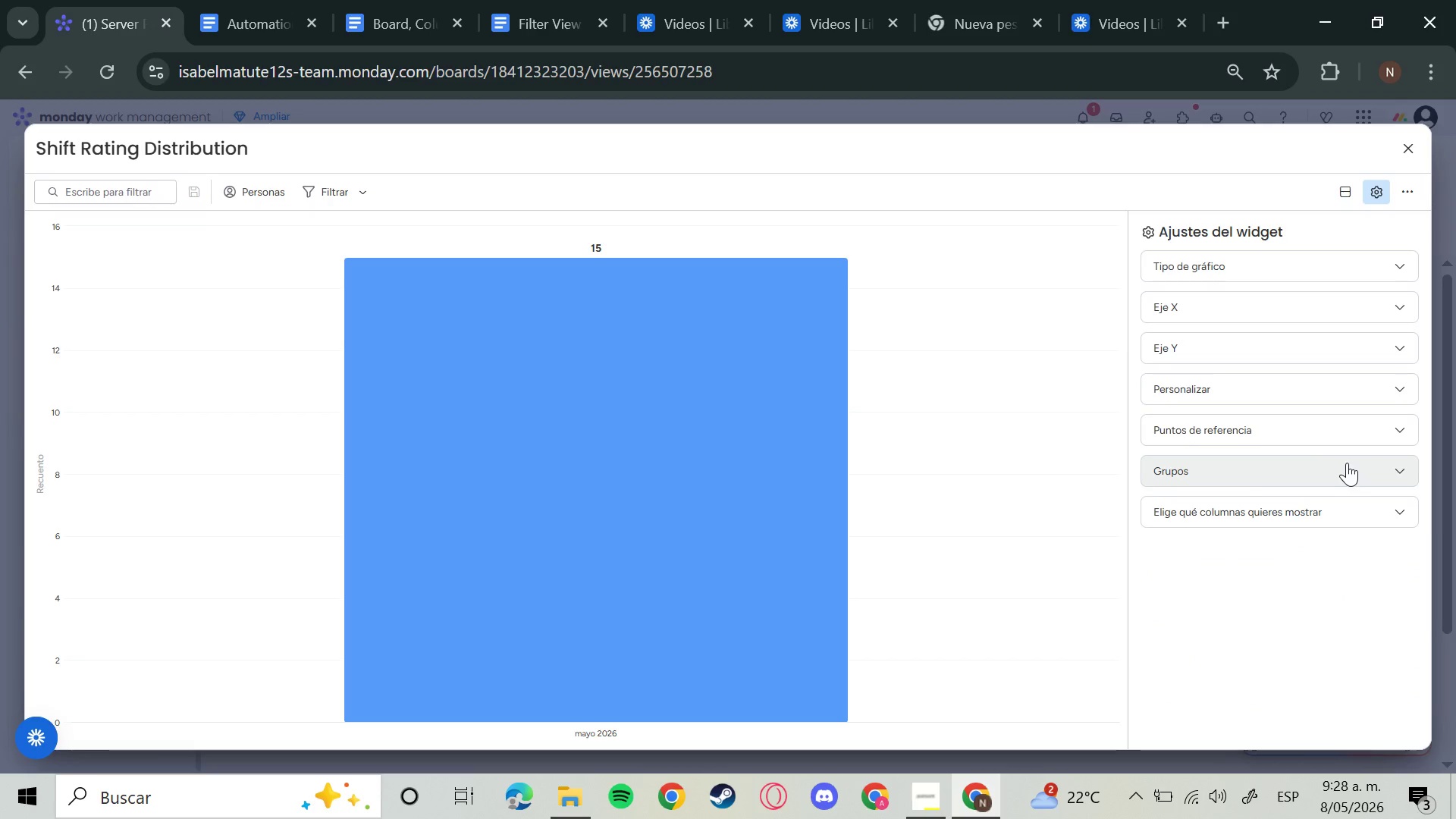 
wait(10.58)
 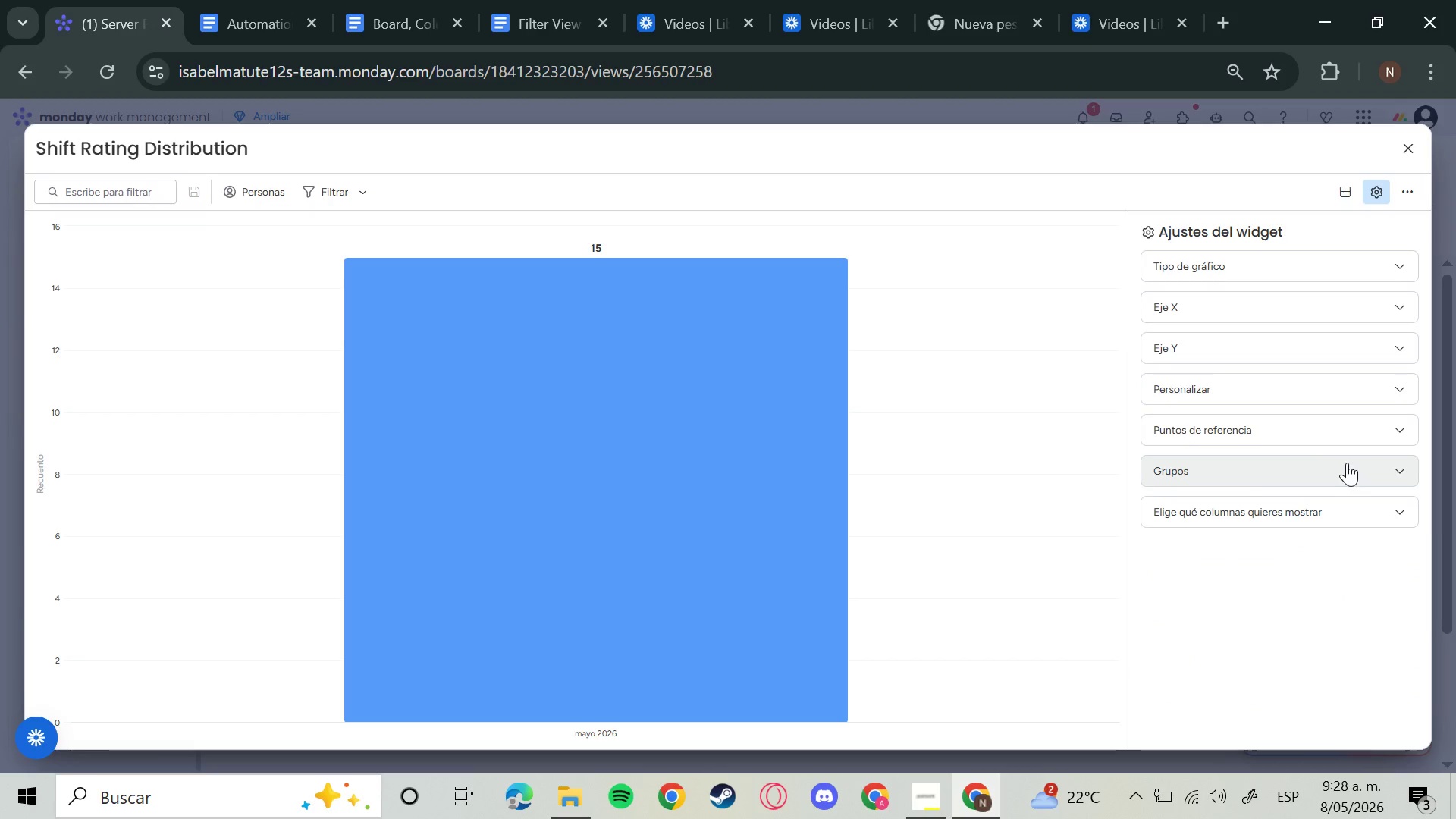 
scroll: coordinate [1332, 459], scroll_direction: up, amount: 3.0
 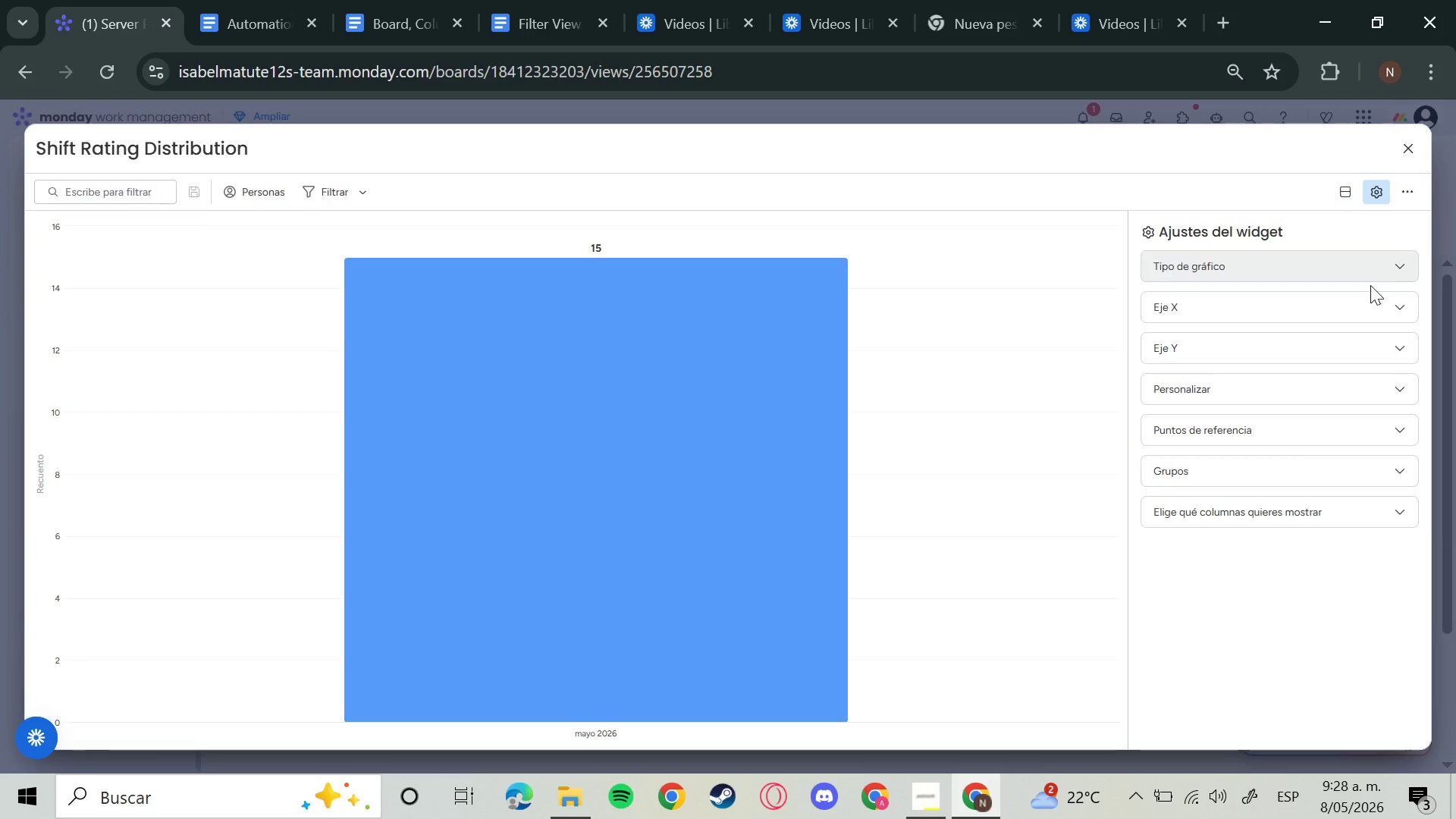 
left_click([1370, 305])
 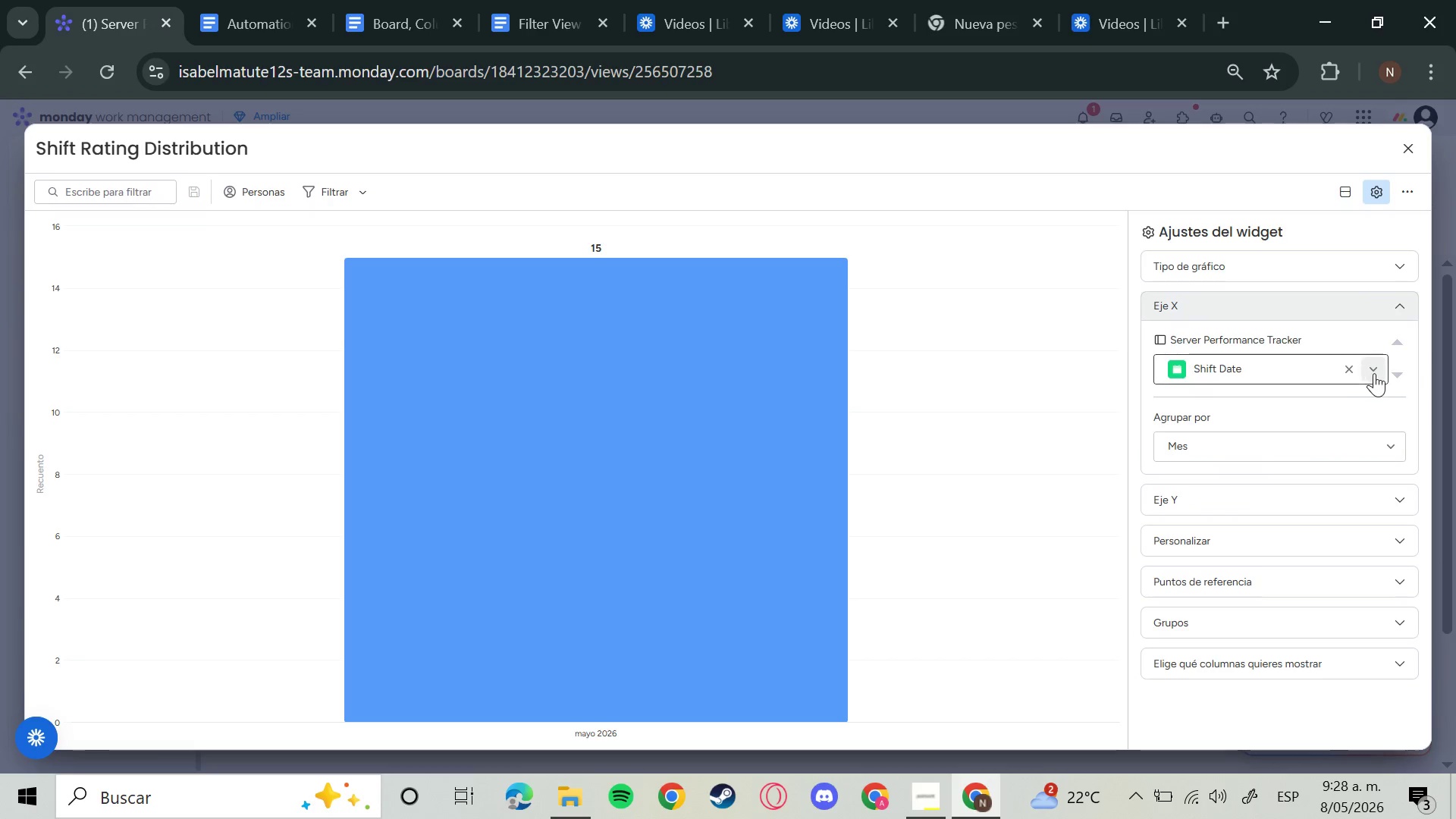 
left_click([1376, 373])
 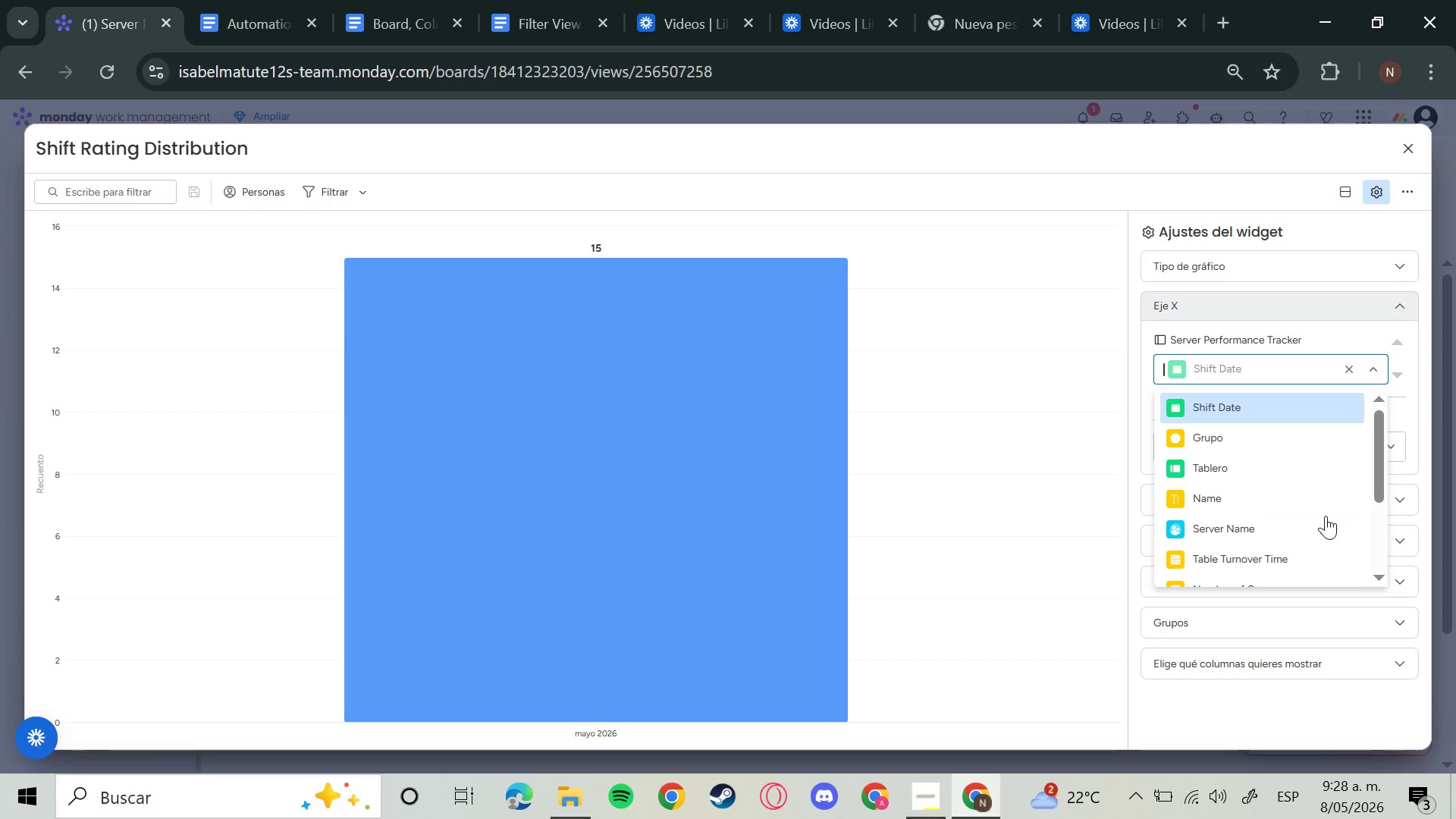 
scroll: coordinate [1287, 582], scroll_direction: down, amount: 3.0
 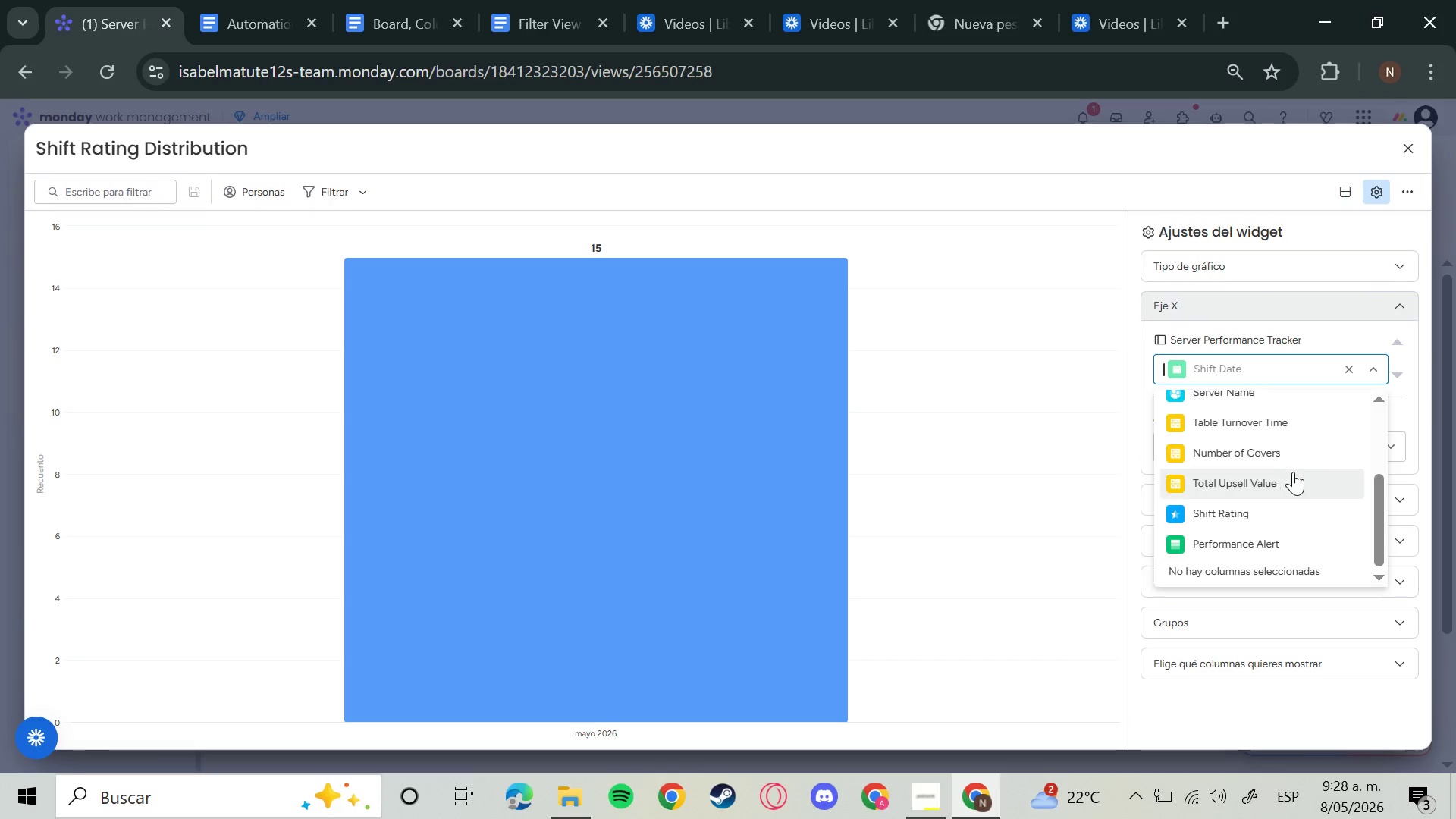 
left_click([1287, 516])
 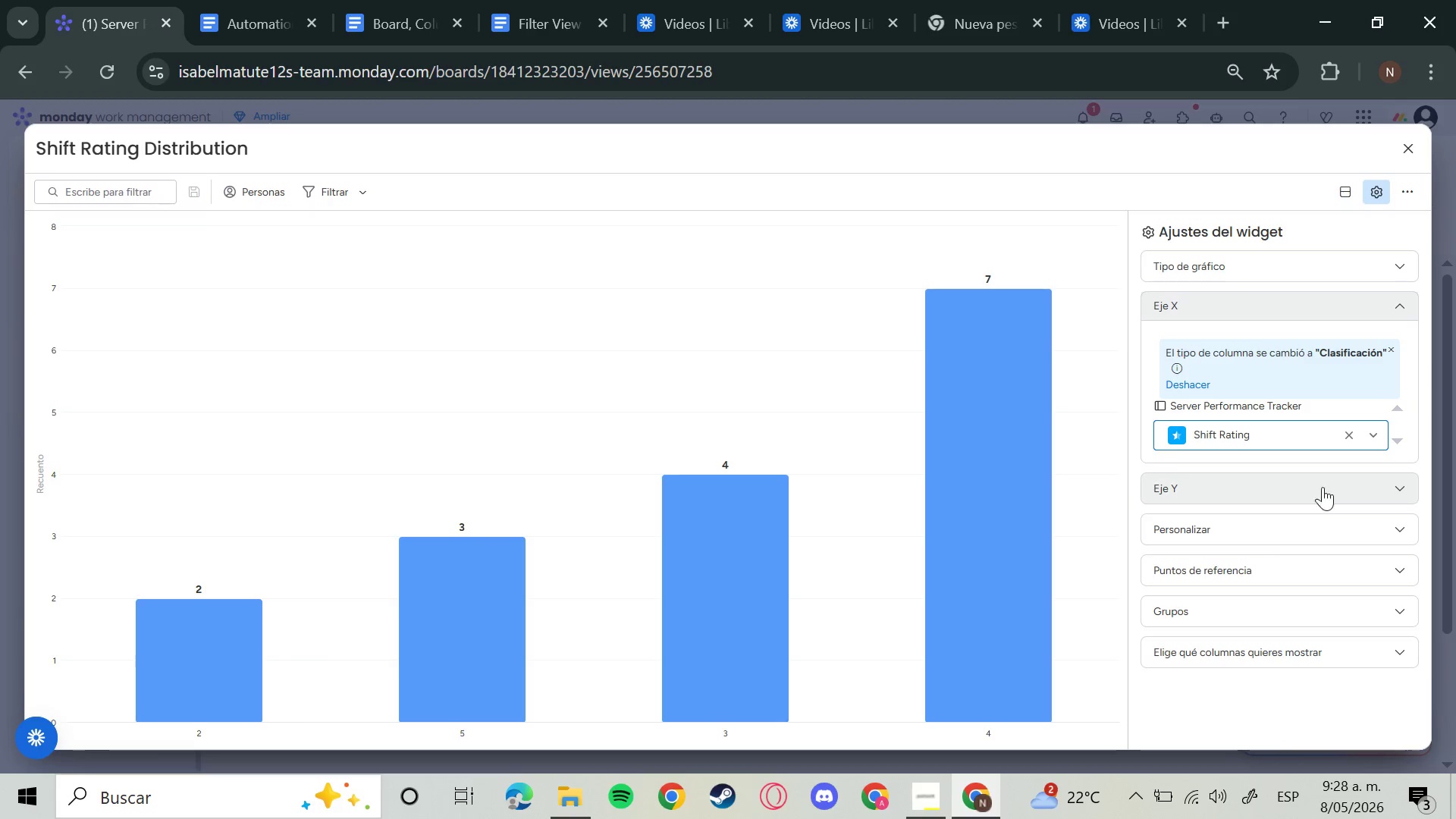 
left_click([1400, 302])
 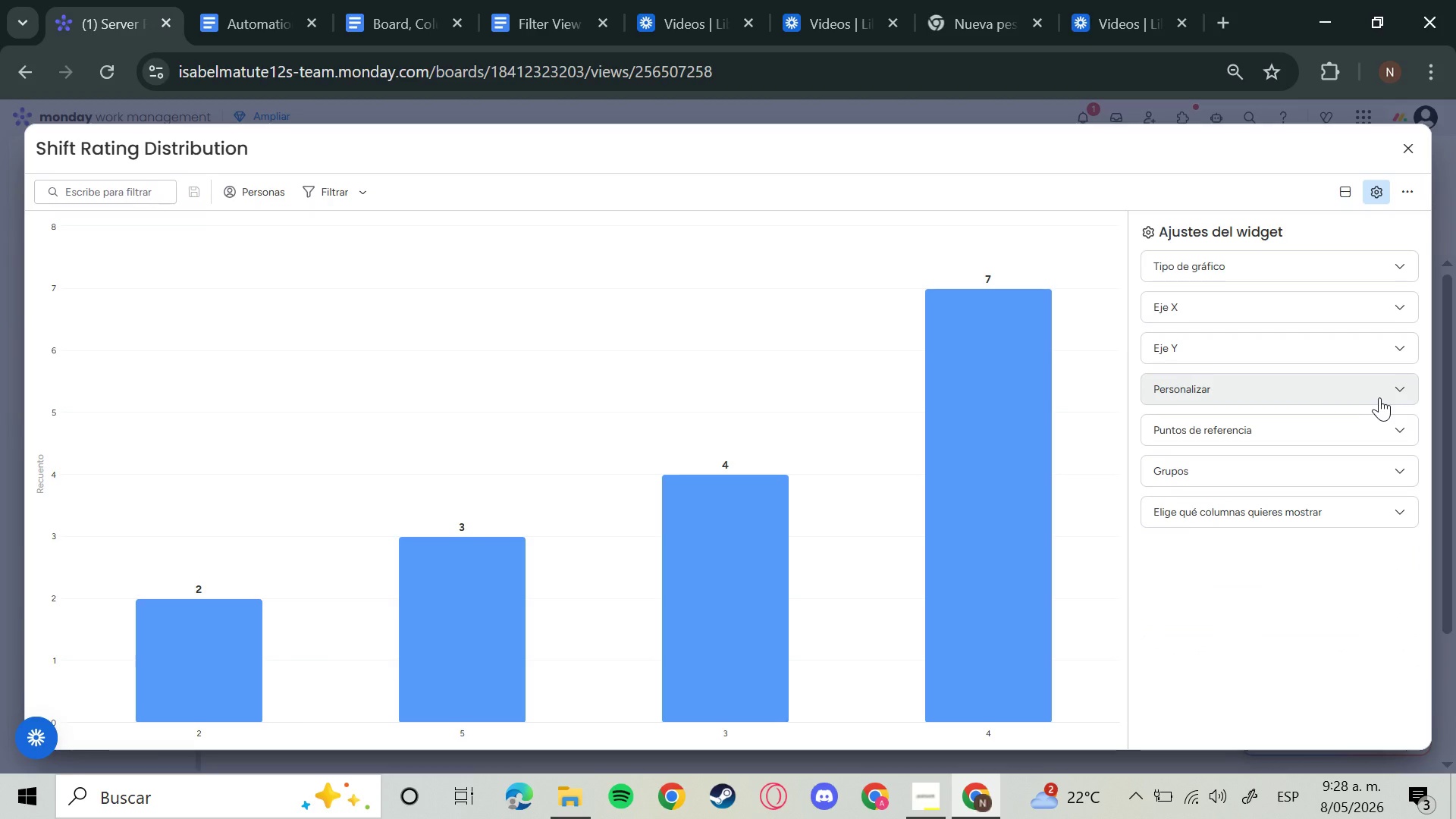 
scroll: coordinate [883, 533], scroll_direction: down, amount: 4.0
 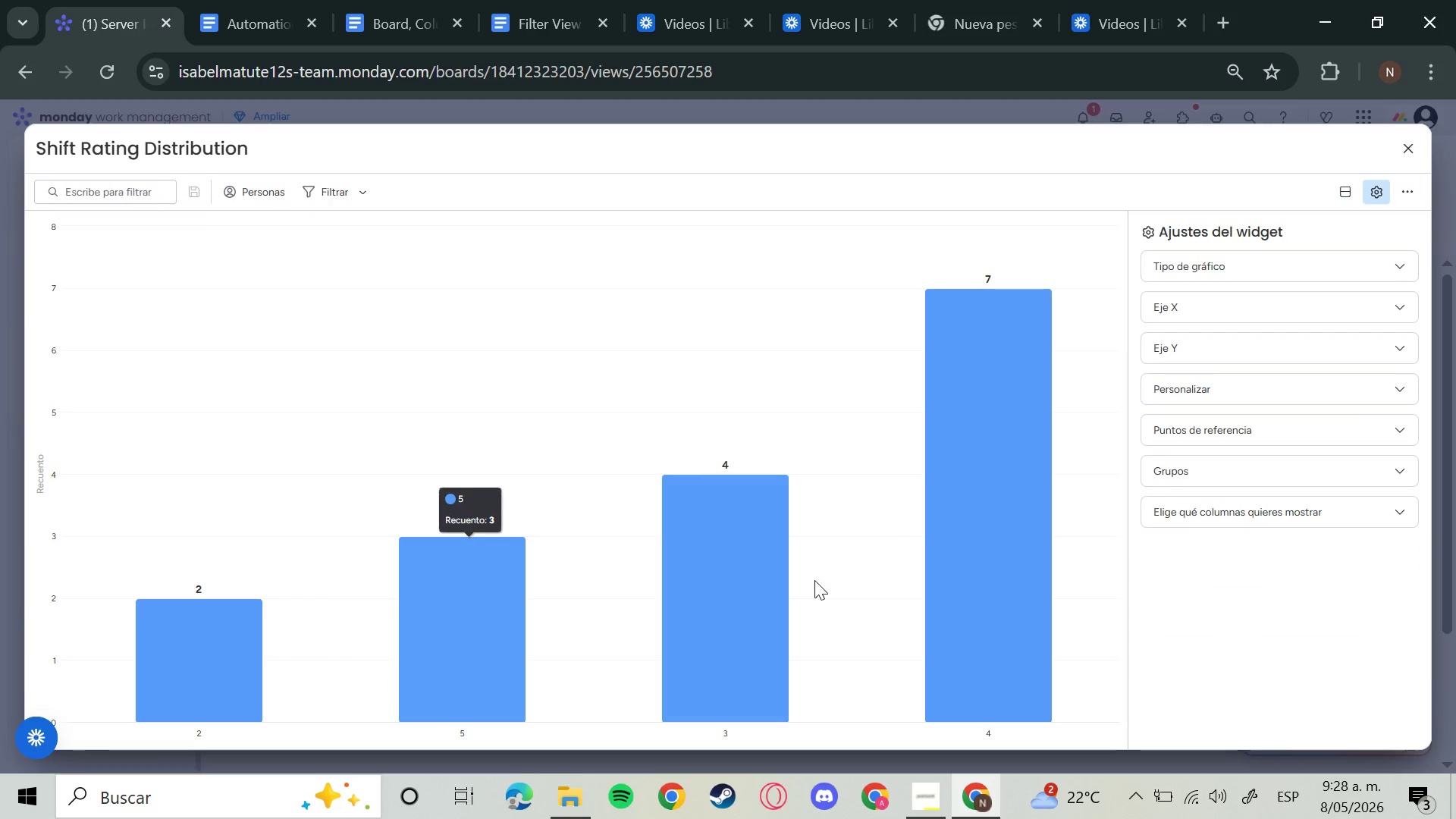 
wait(5.14)
 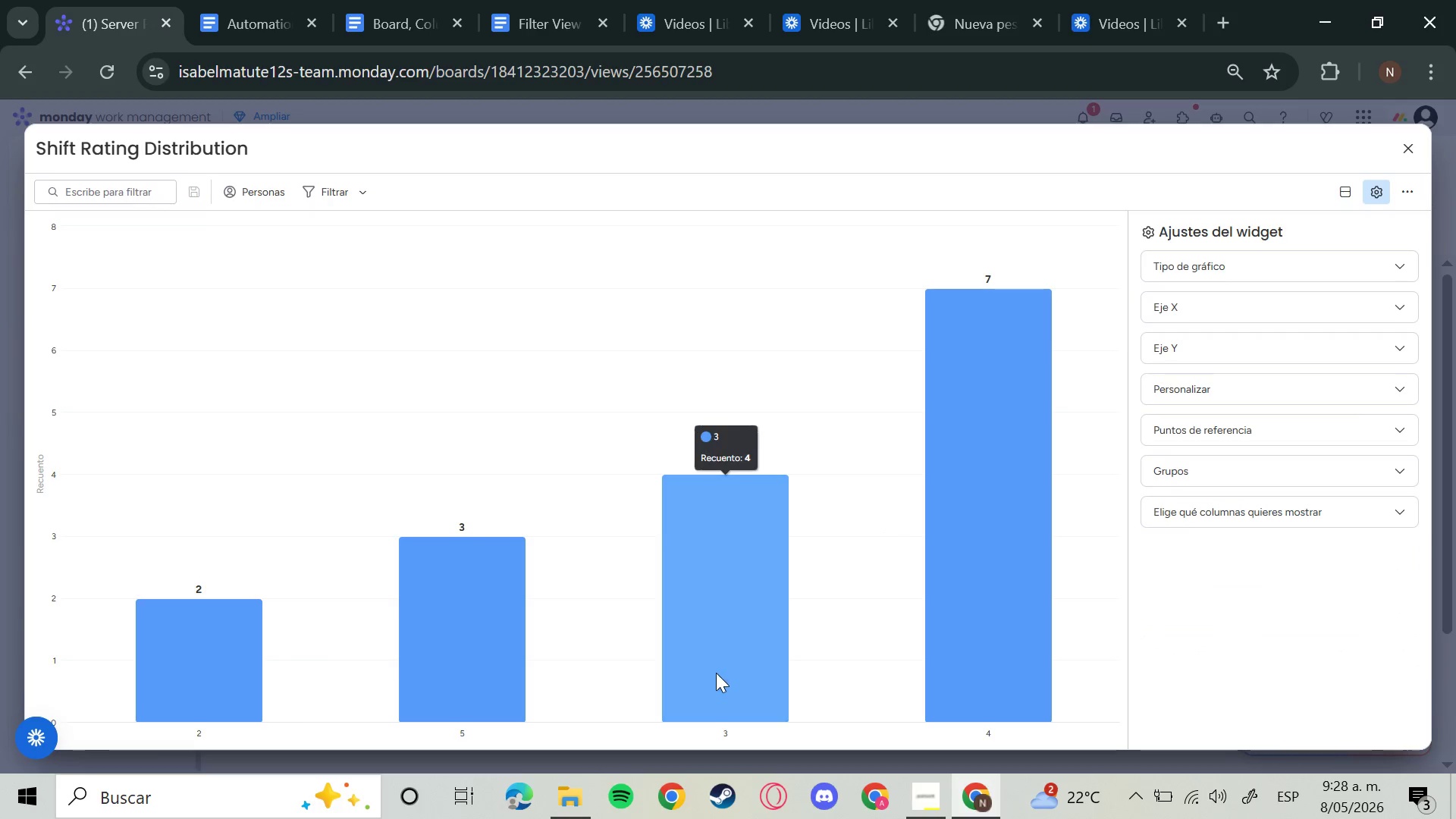 
left_click([1290, 353])
 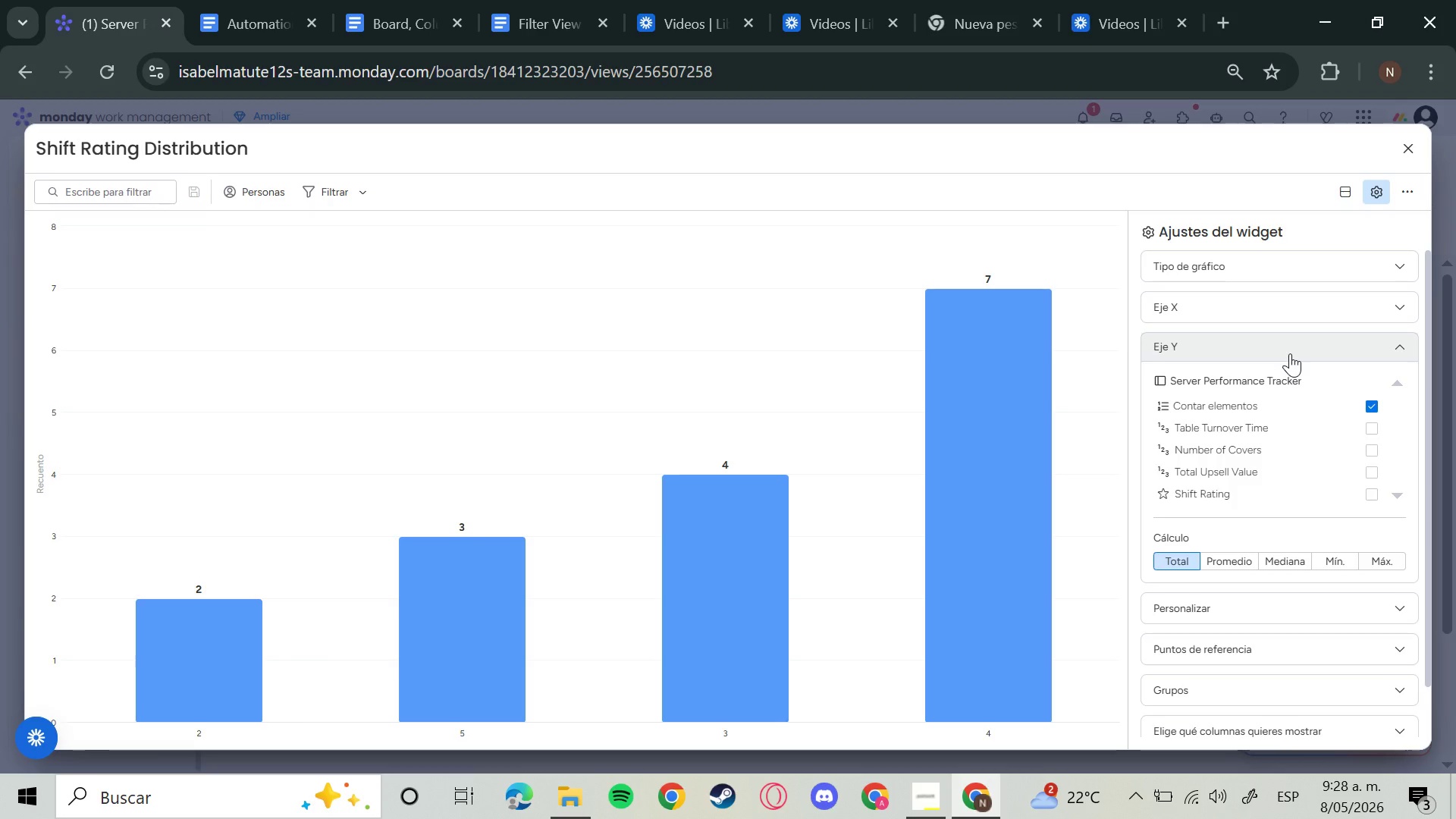 
left_click([1290, 353])
 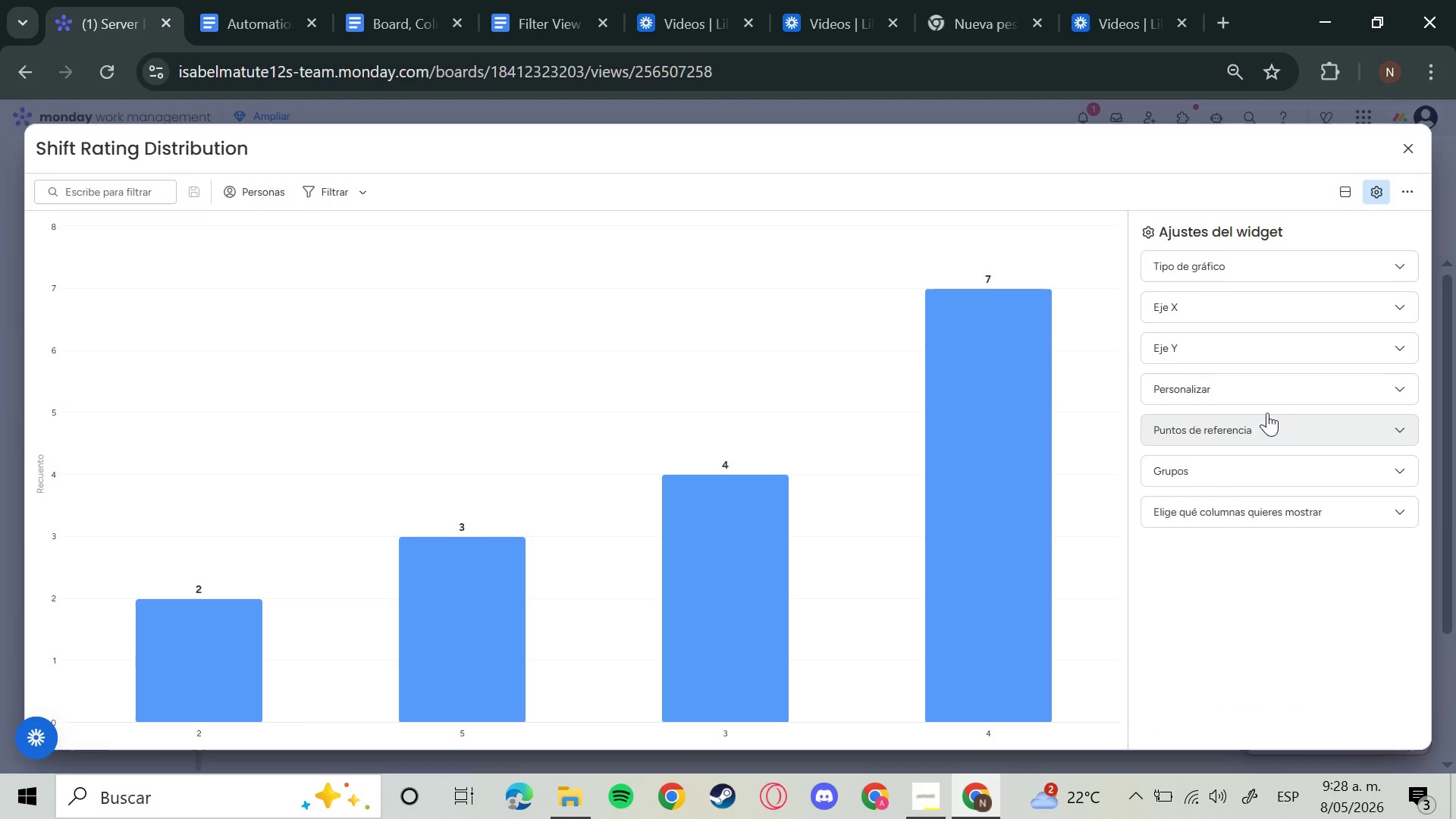 
left_click([1273, 400])
 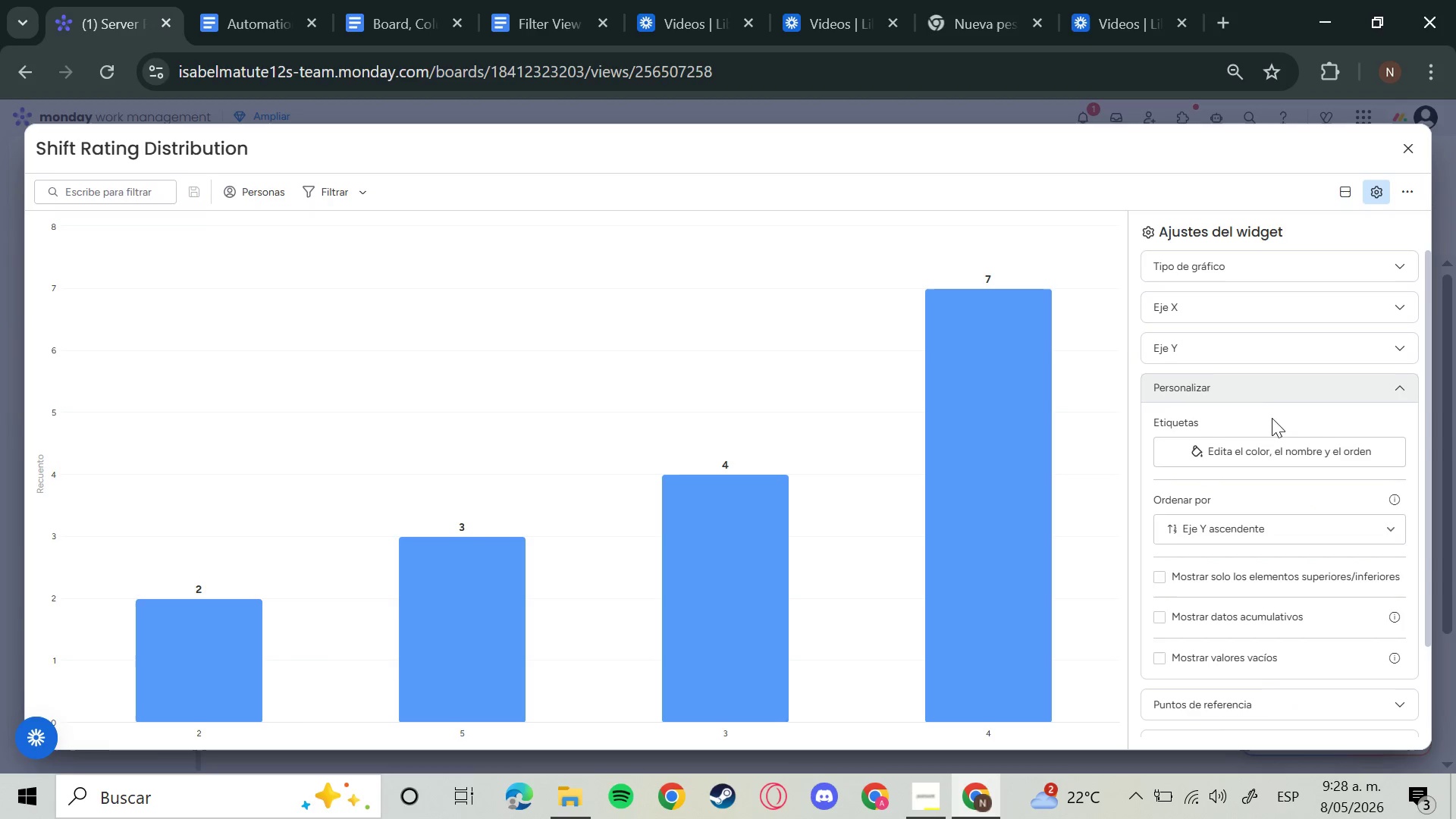 
left_click([1260, 453])
 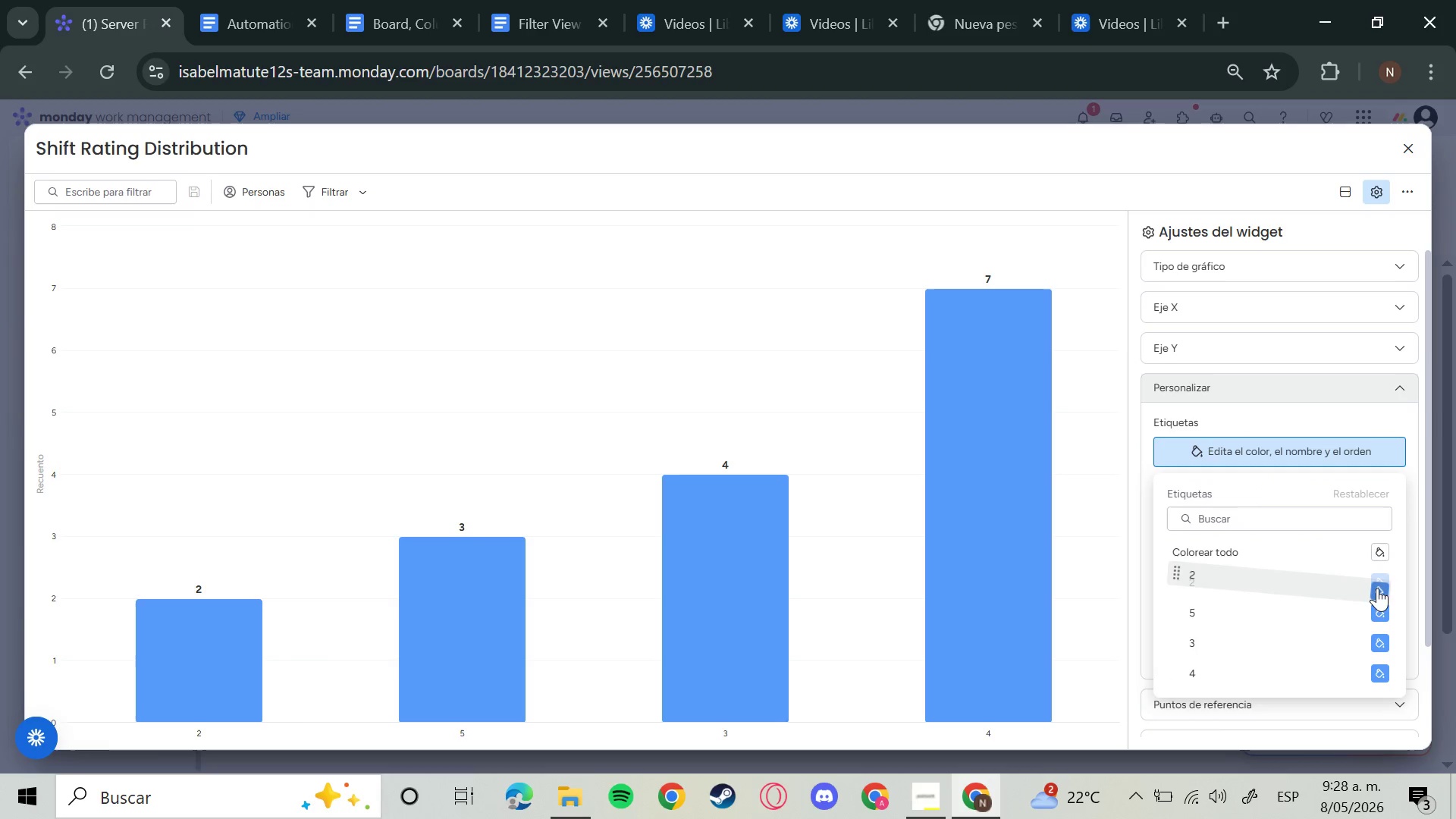 
left_click([1377, 588])
 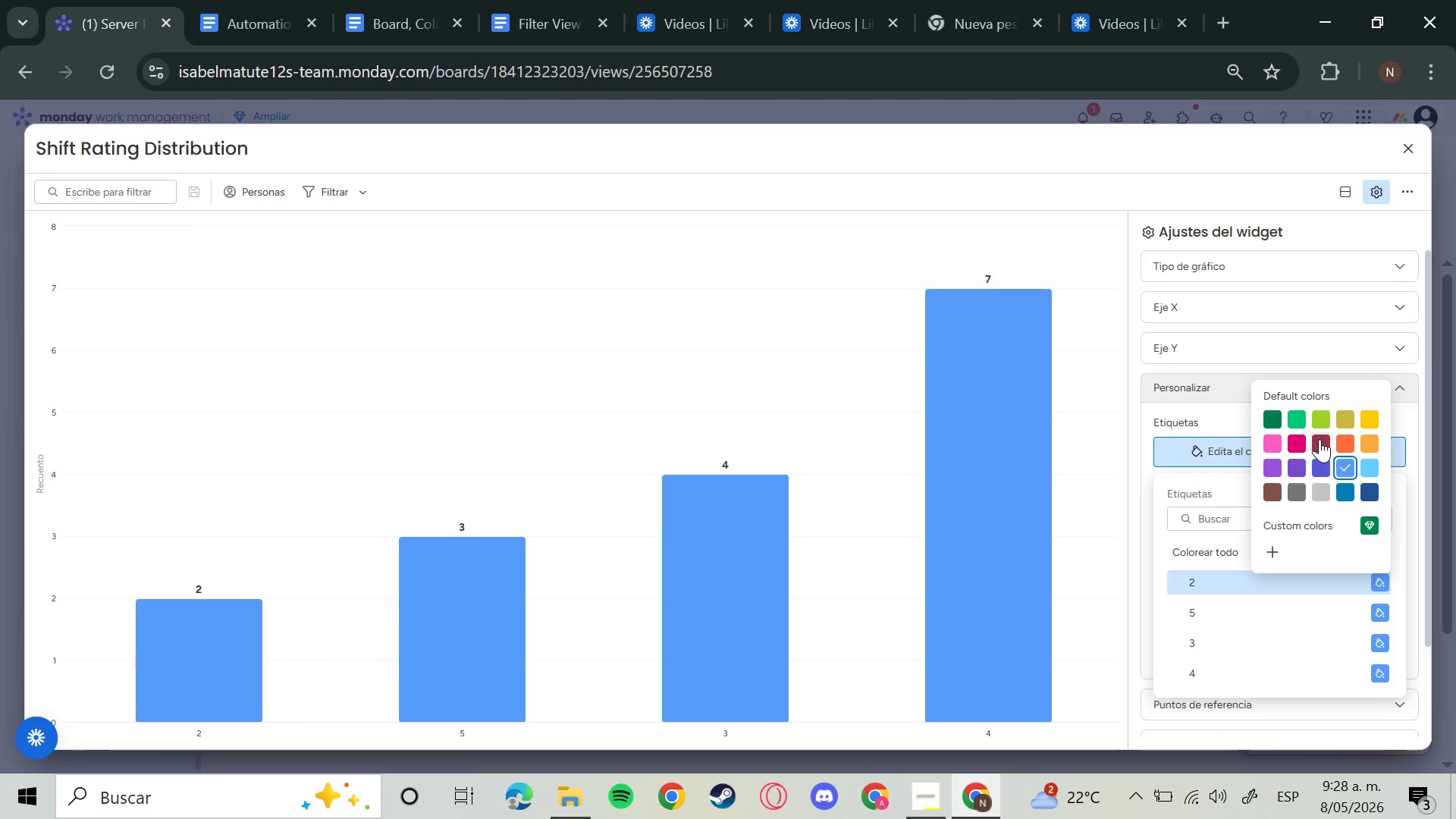 
left_click([1300, 441])
 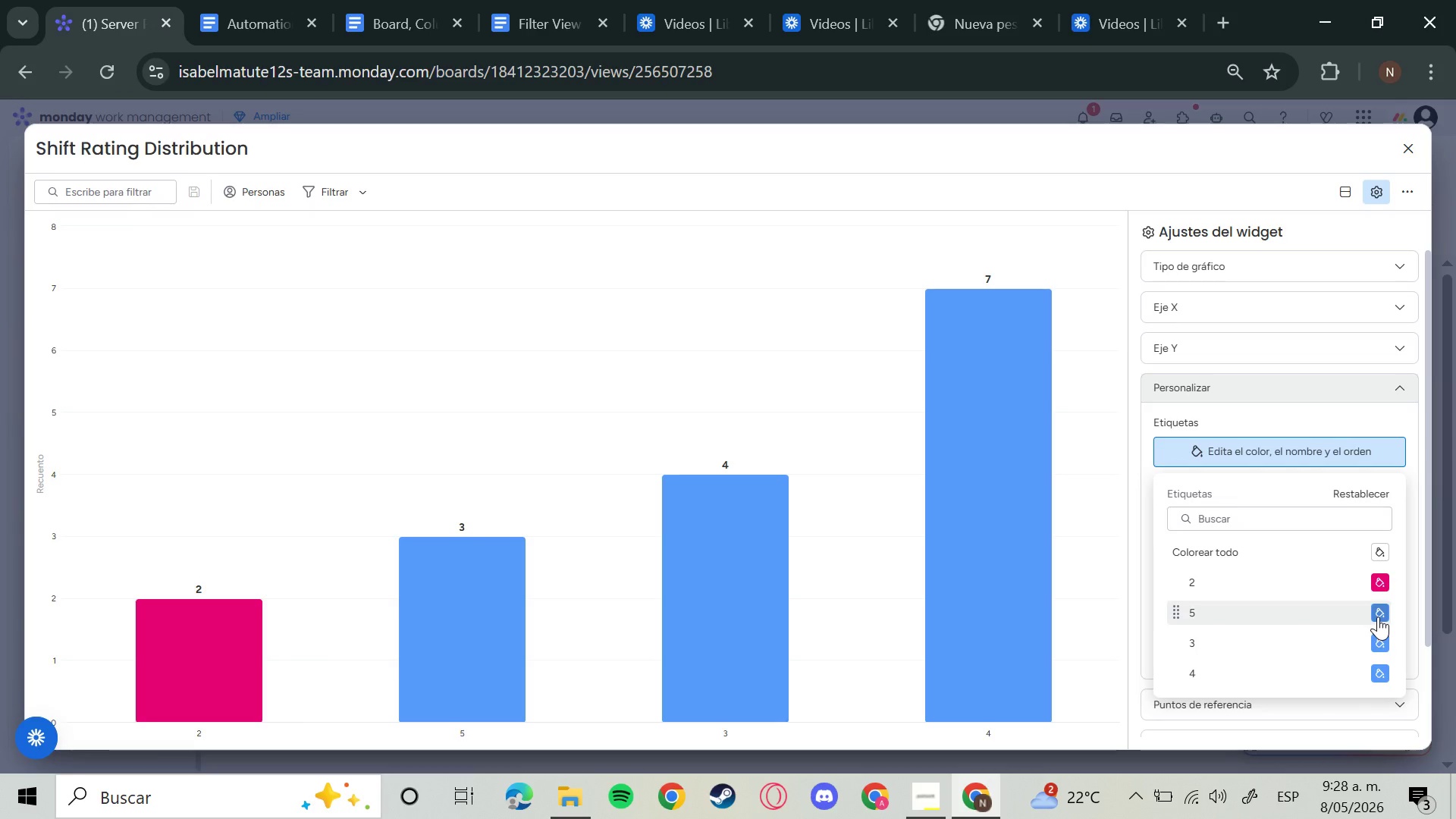 
left_click([1379, 611])
 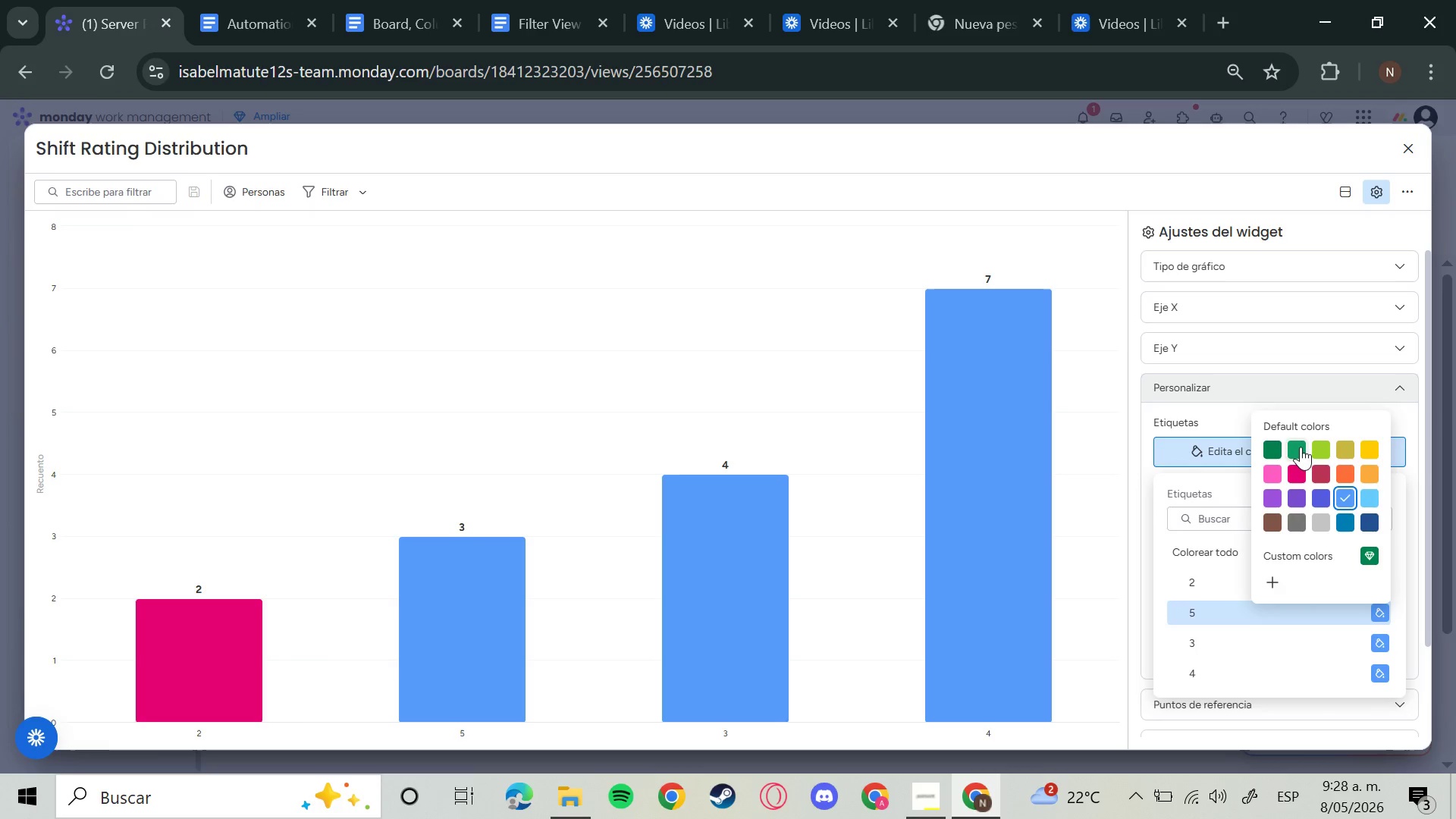 
left_click([1268, 443])
 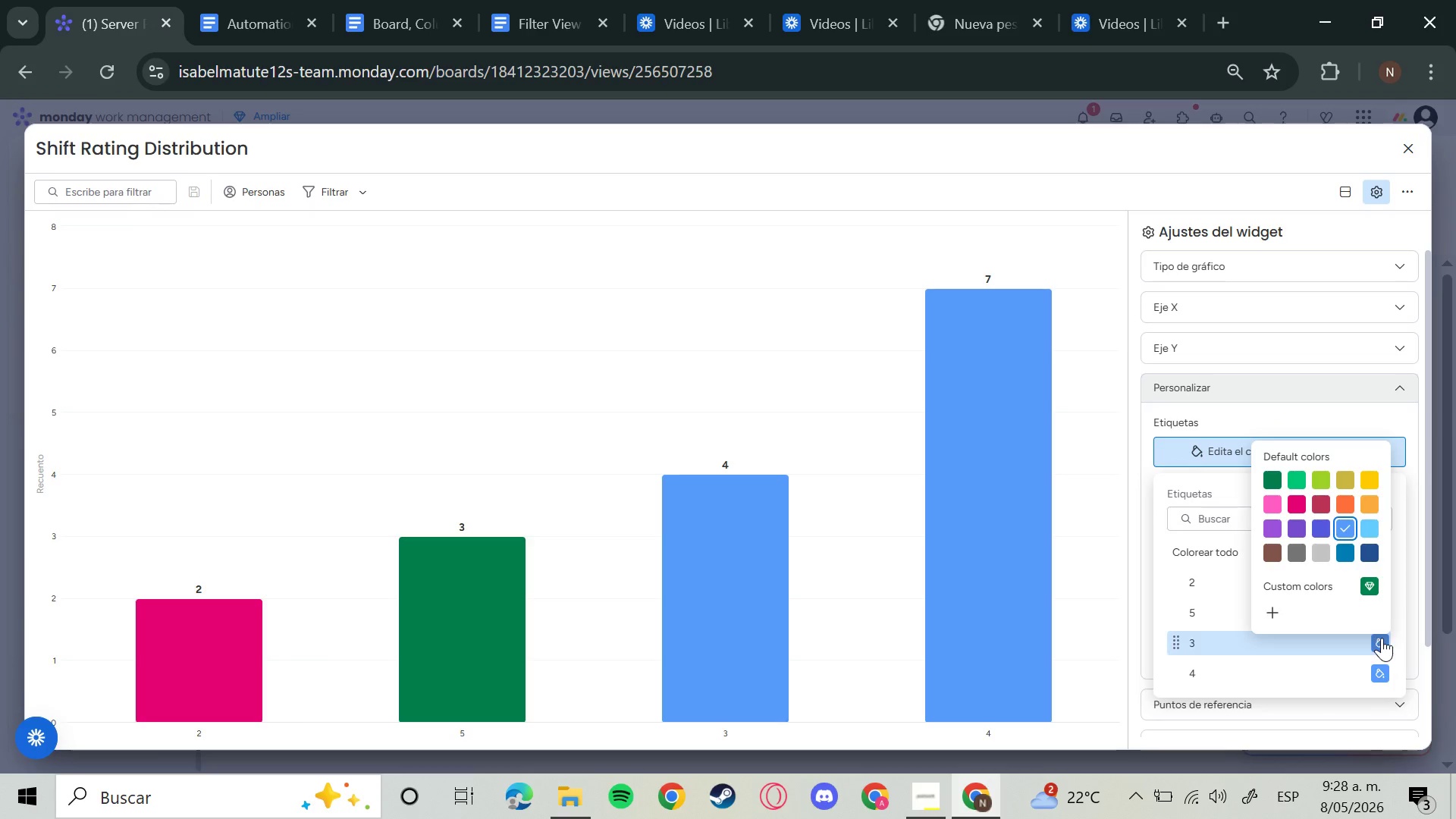 
left_click([1363, 481])
 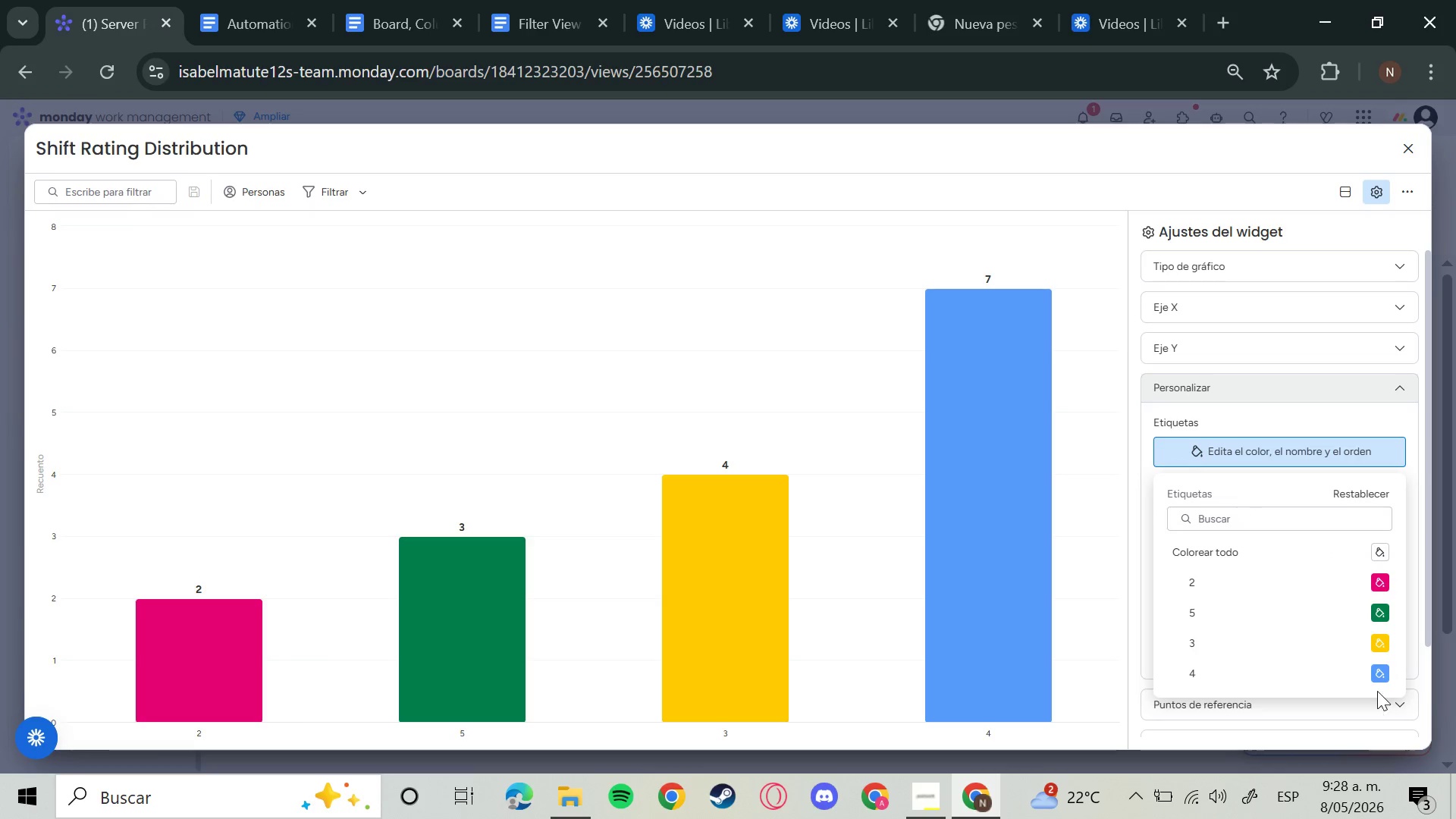 
left_click([1375, 676])
 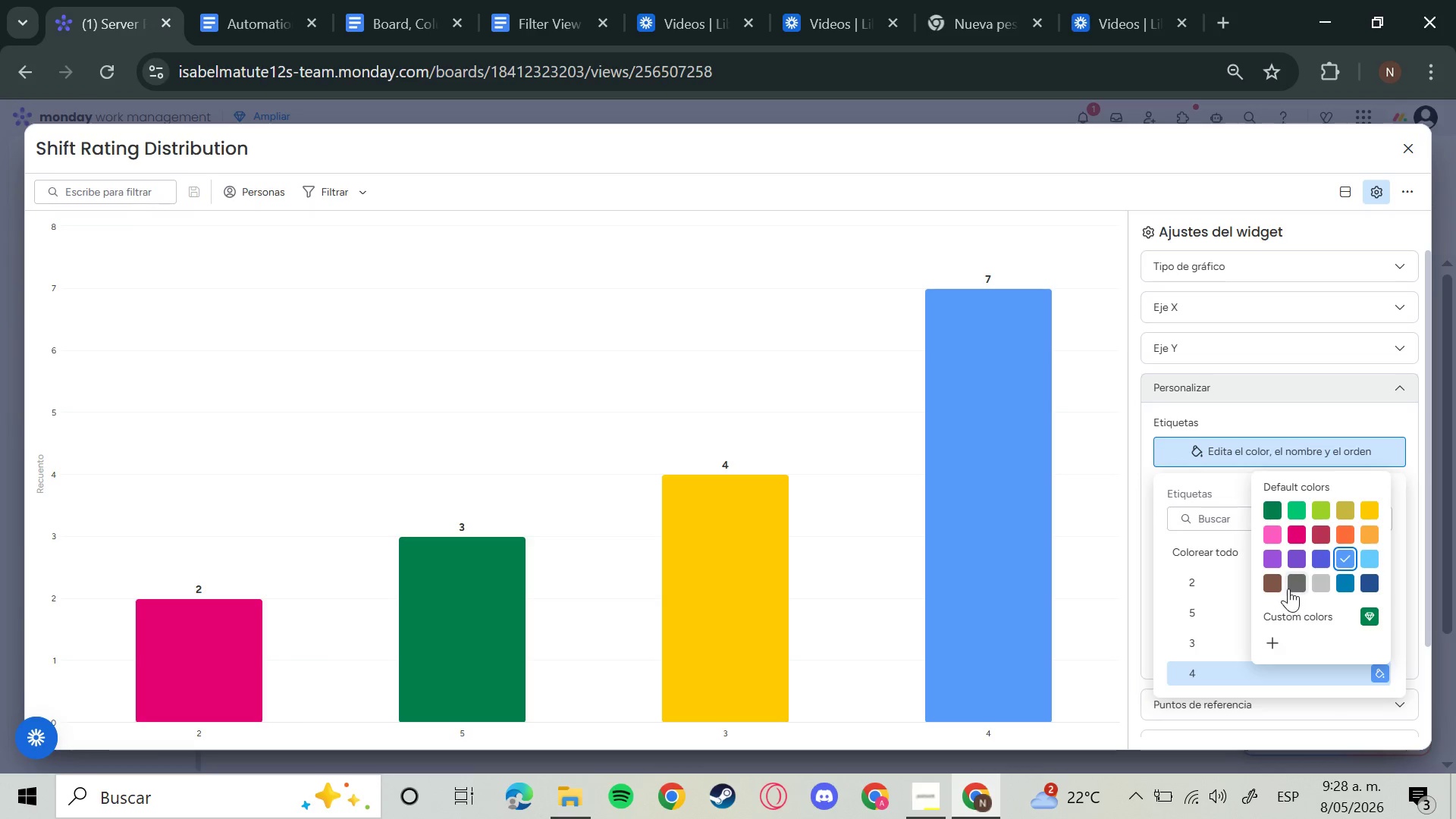 
left_click([1272, 585])
 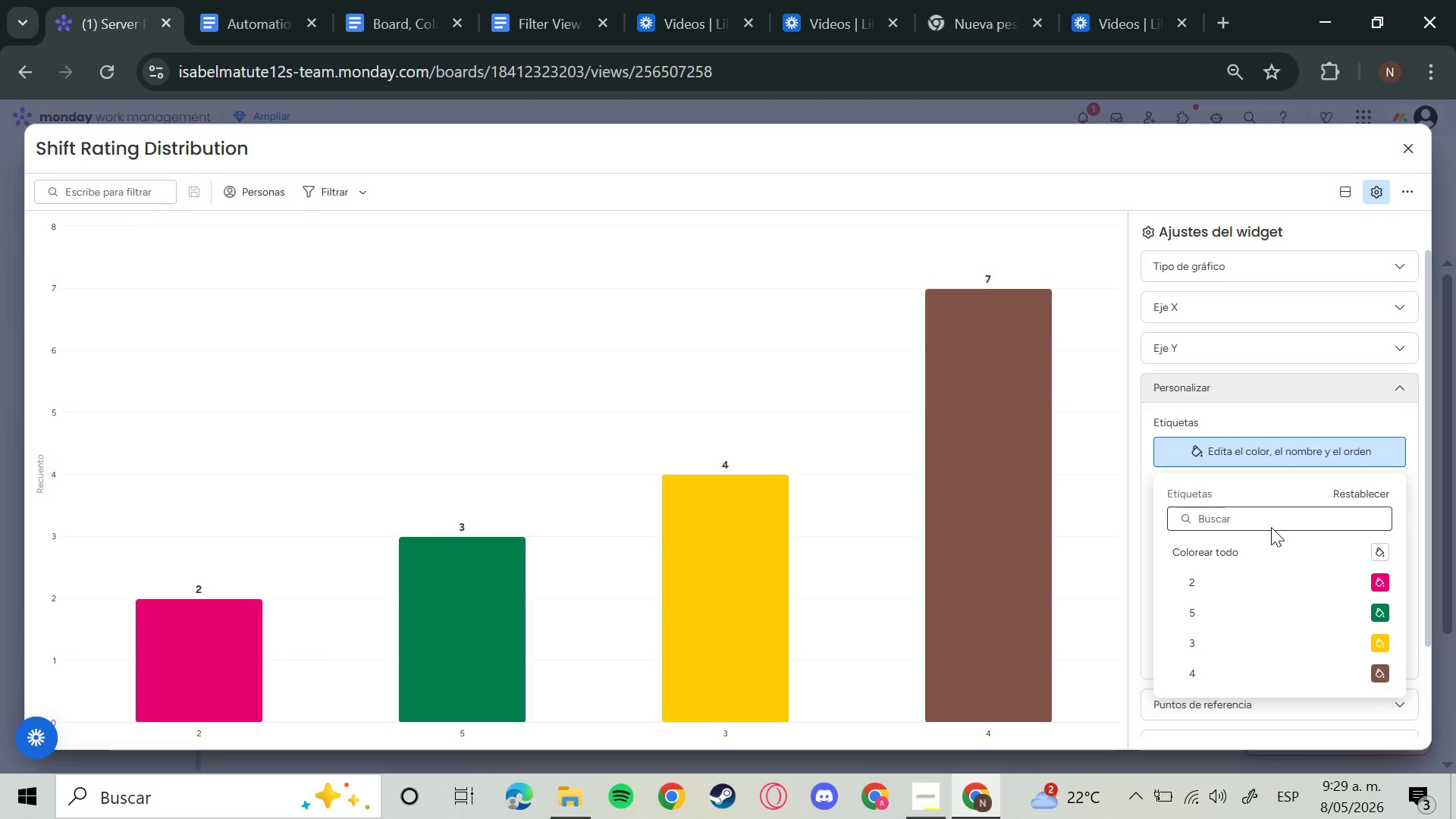 
wait(58.83)
 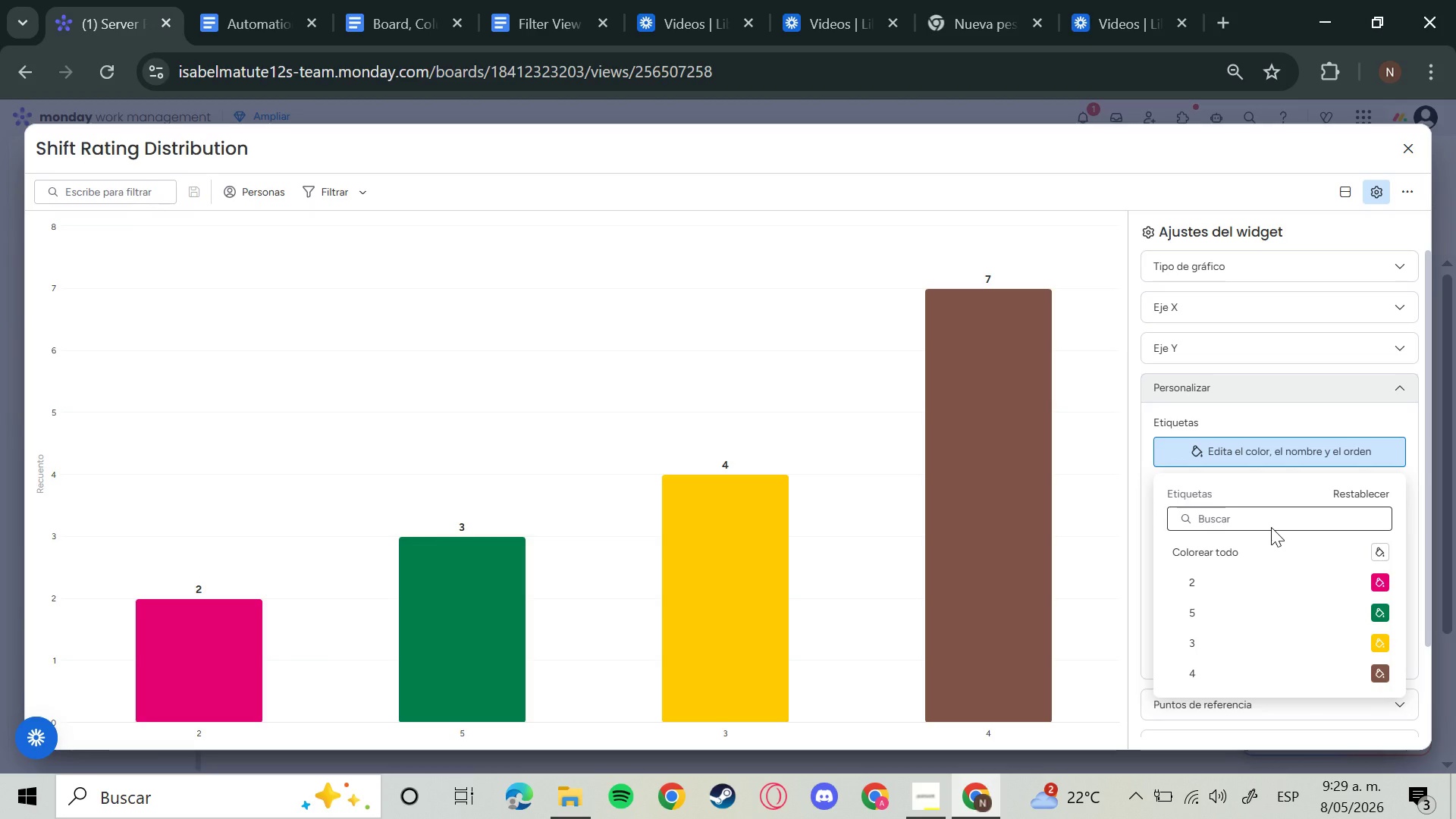 
left_click_drag(start_coordinate=[1417, 135], to_coordinate=[1415, 140])
 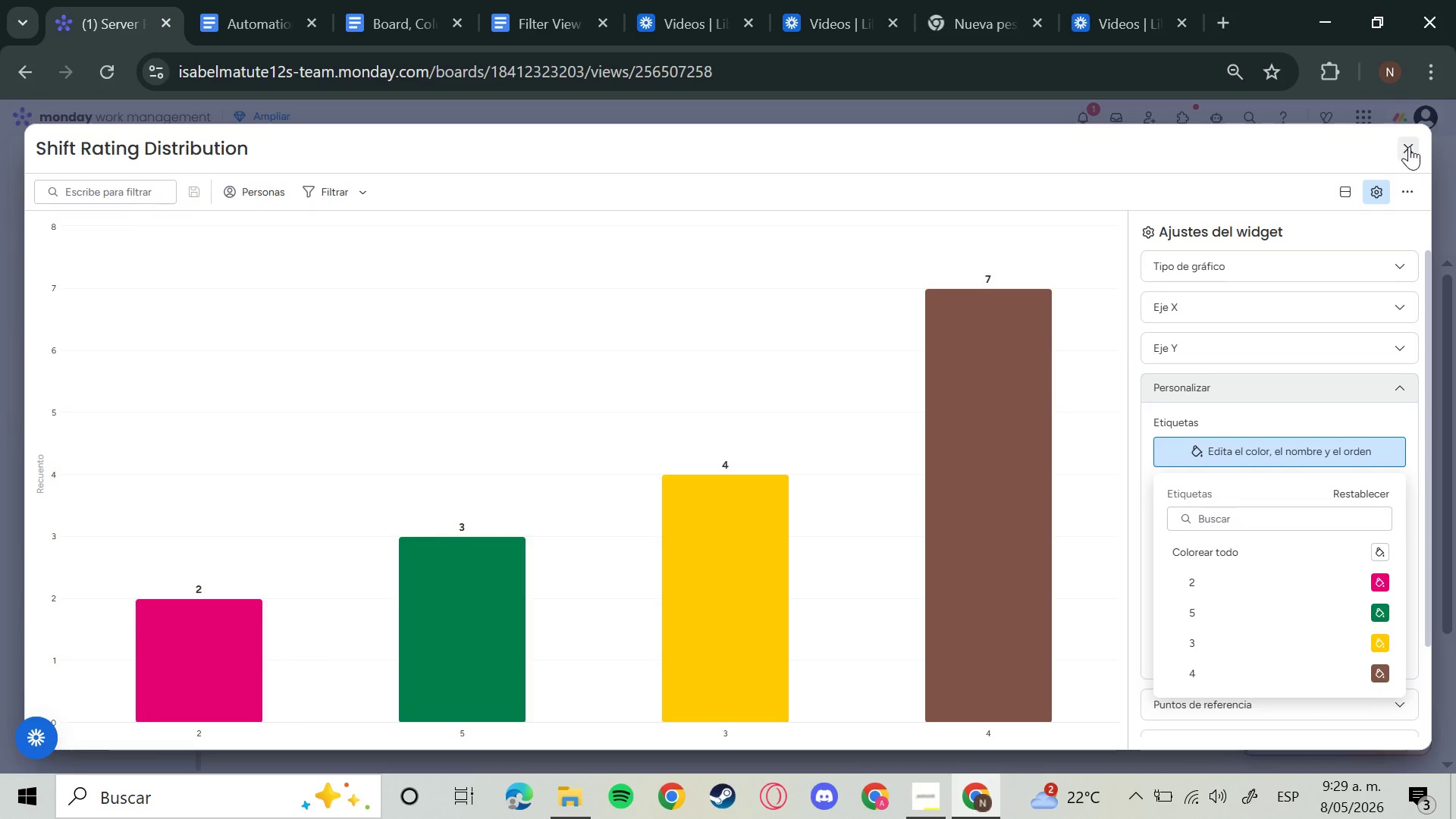 
left_click([1409, 146])
 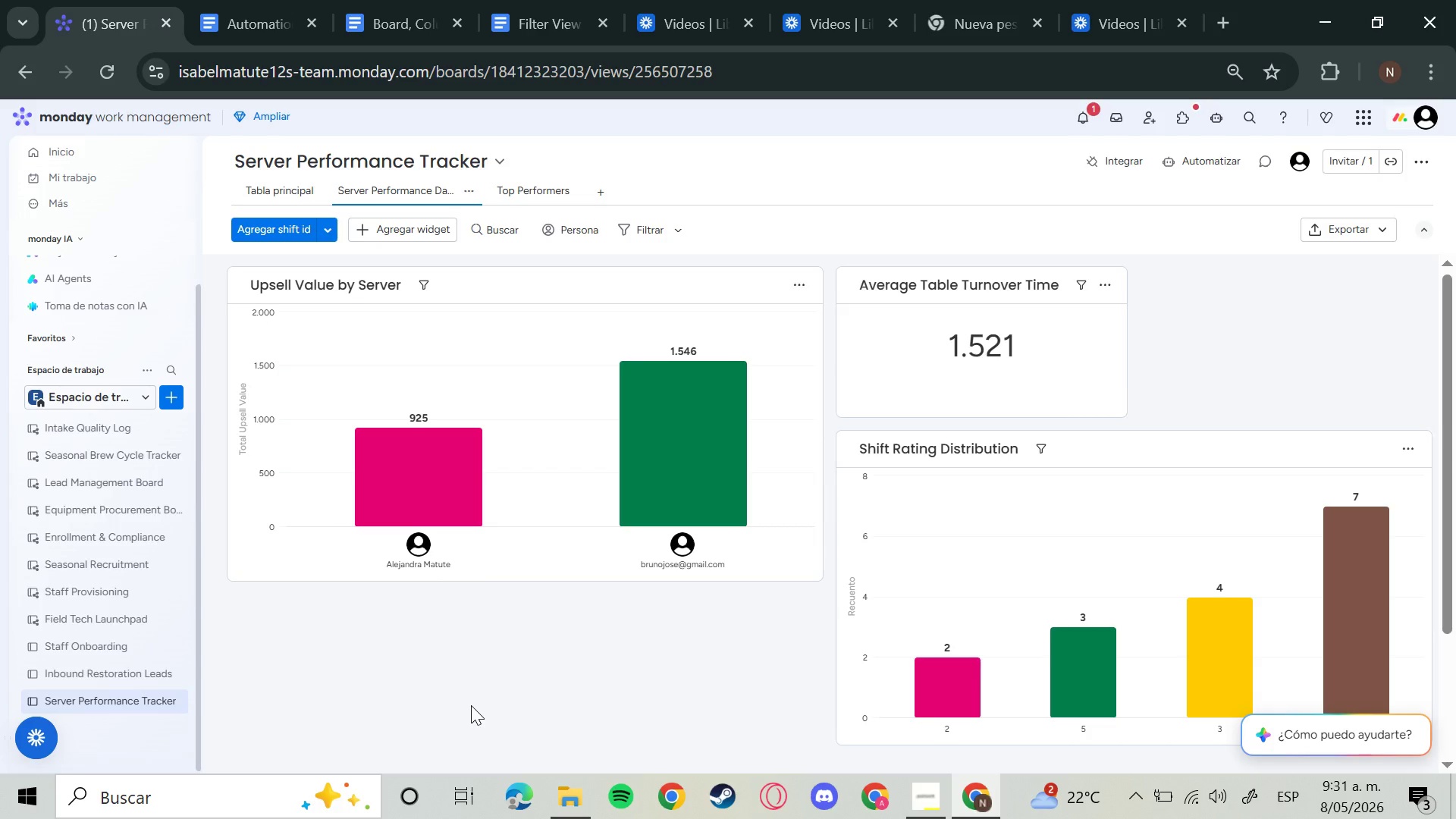 
wait(86.22)
 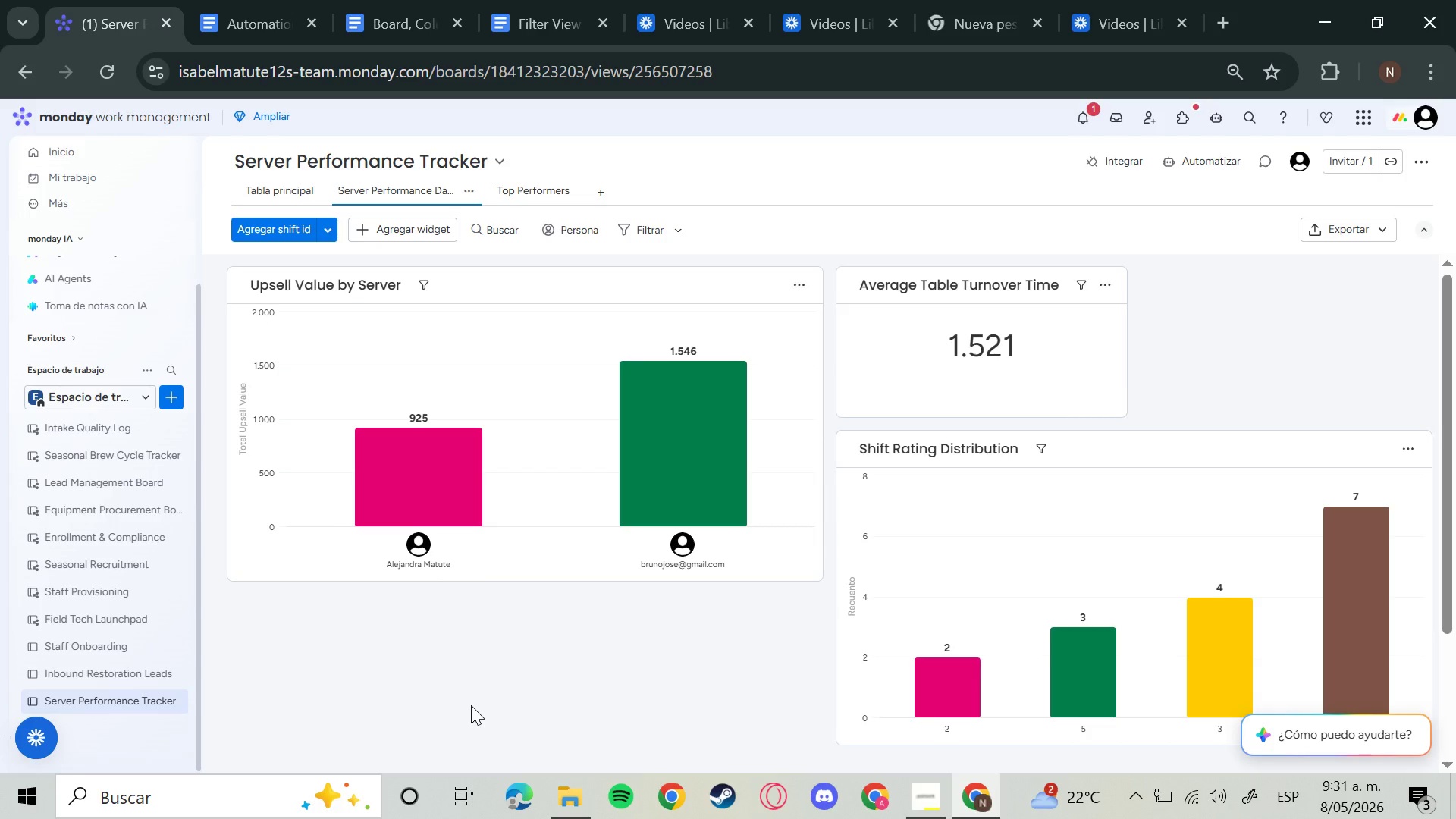 
left_click([1101, 281])
 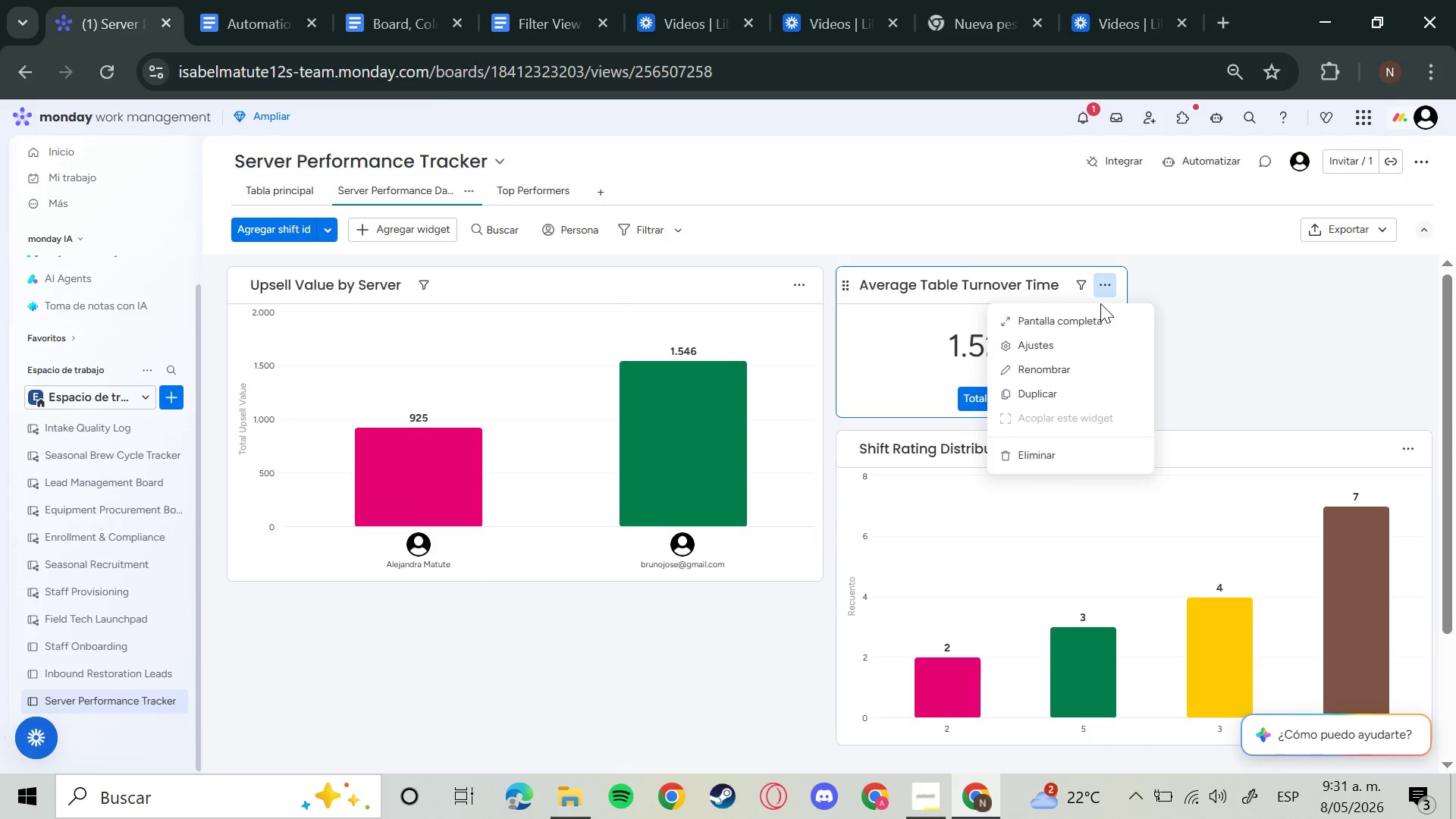 
left_click([1082, 334])
 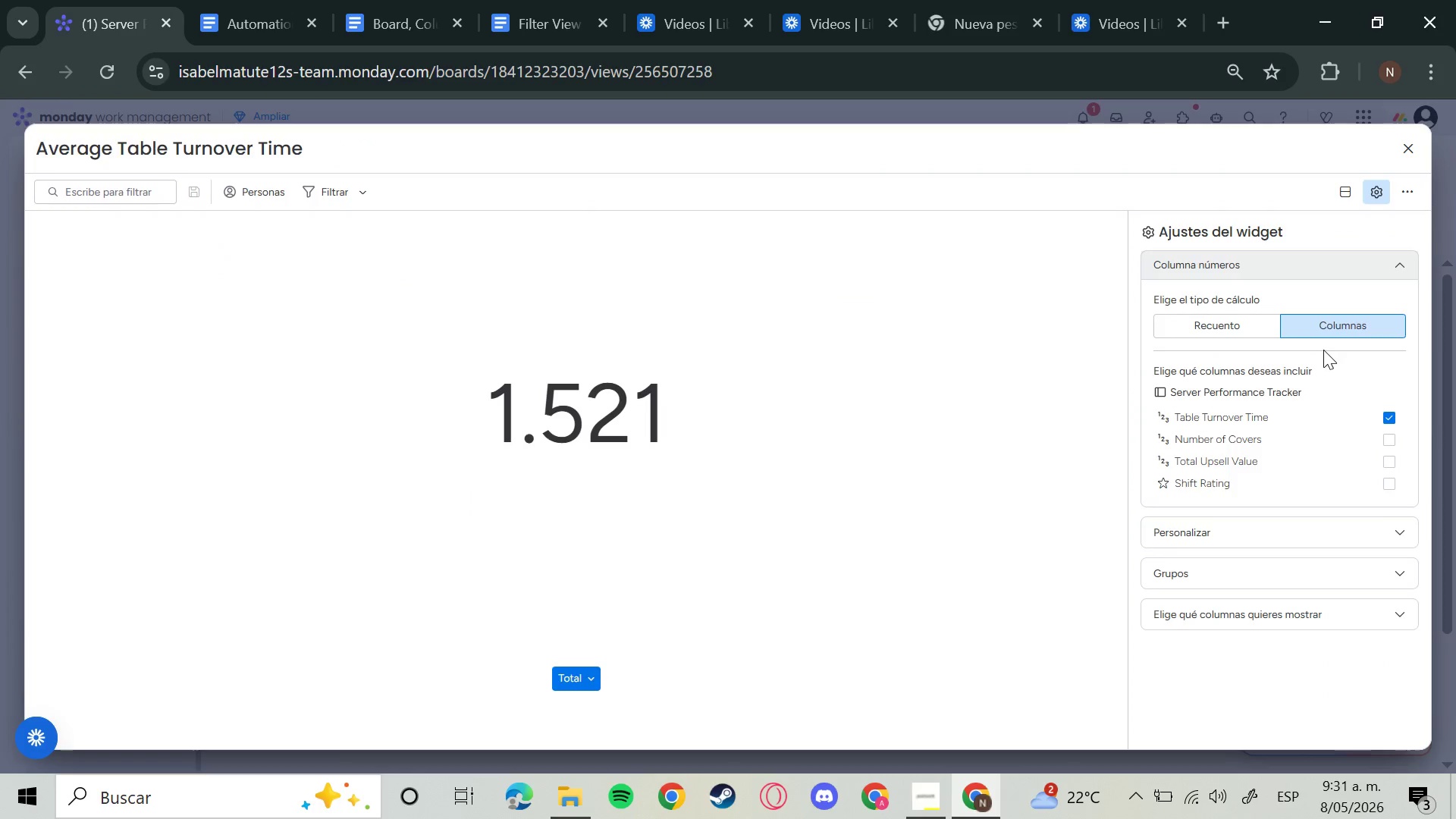 
left_click([1250, 334])
 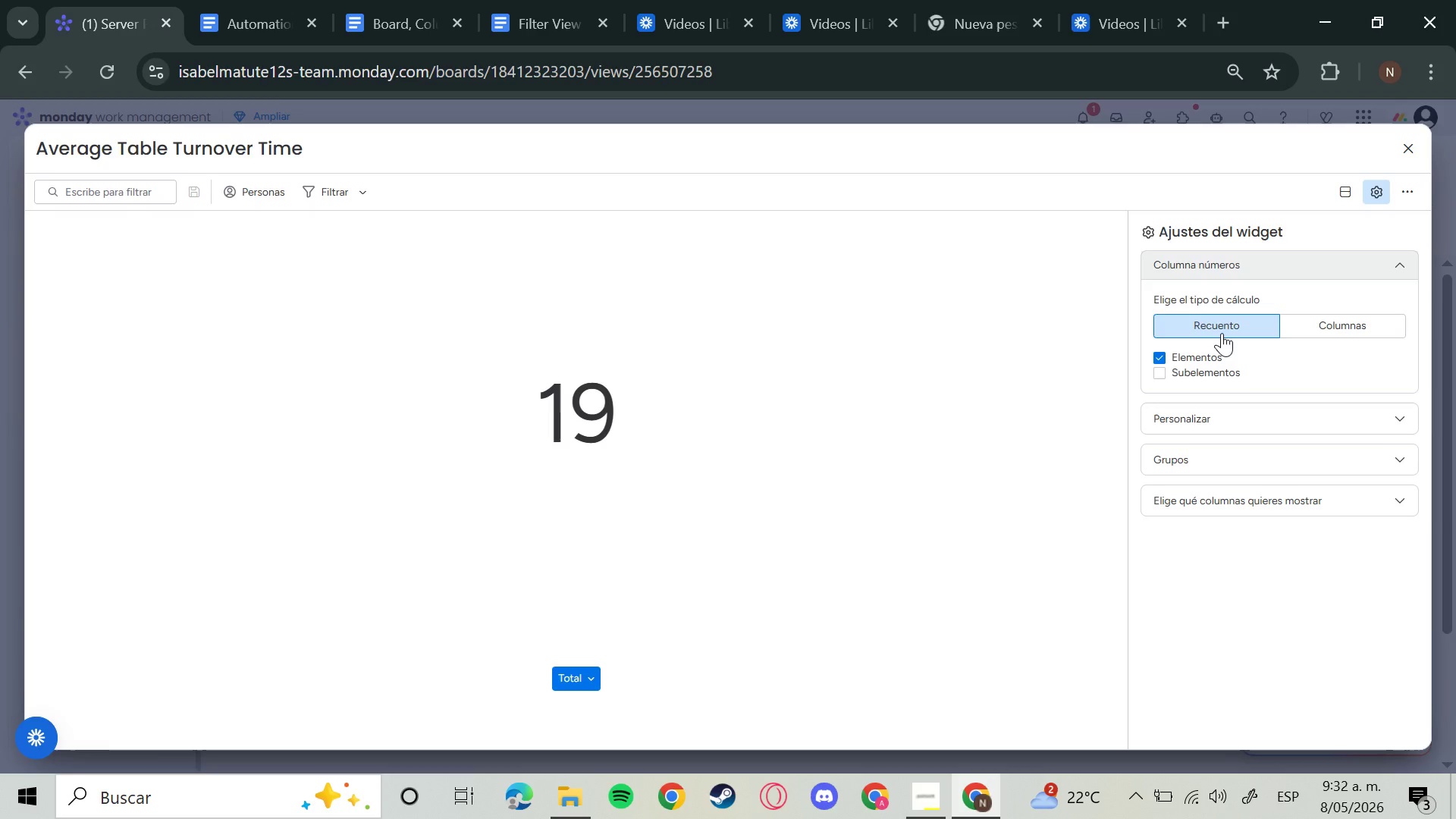 
wait(48.22)
 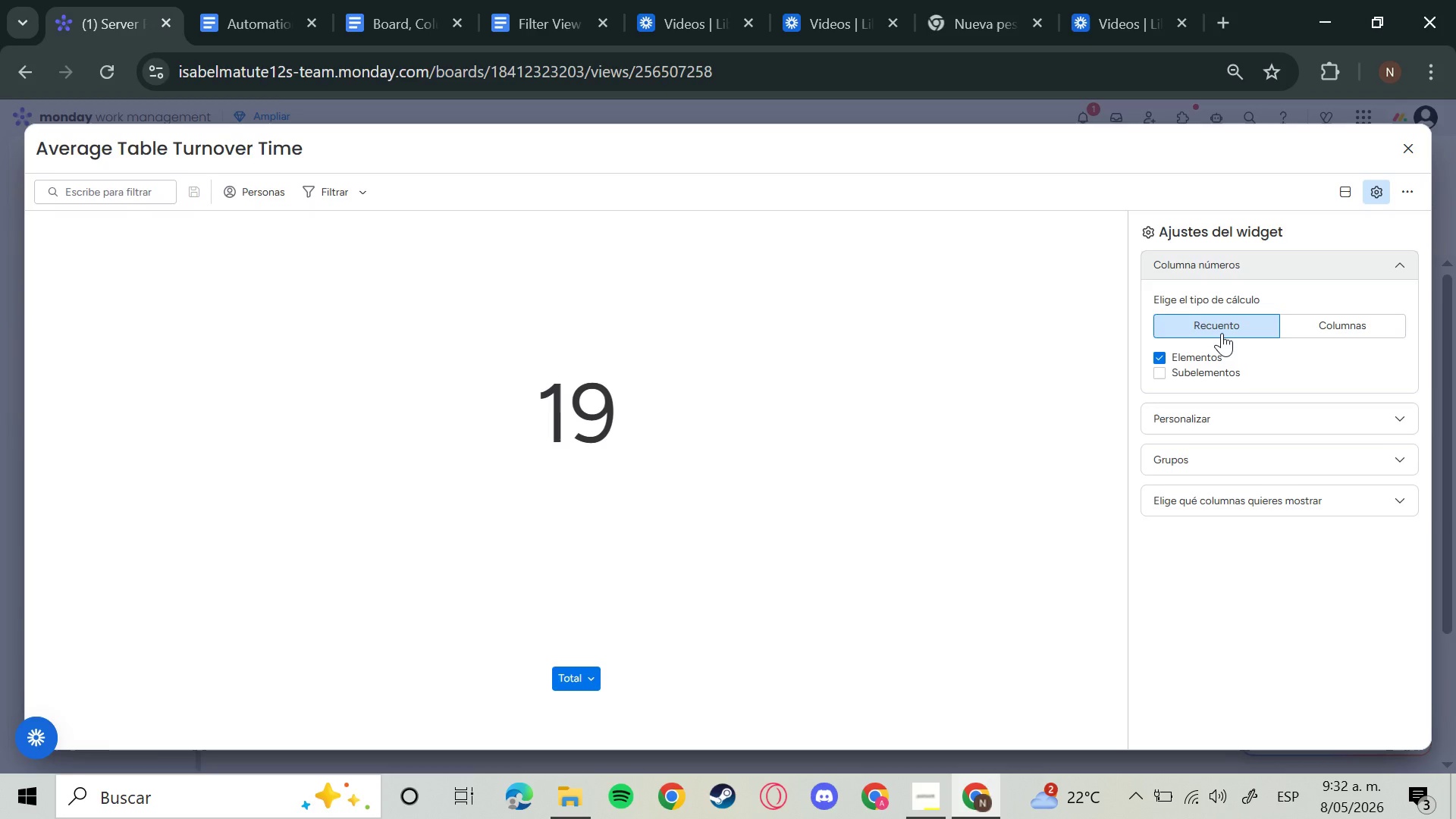 
left_click([1156, 379])
 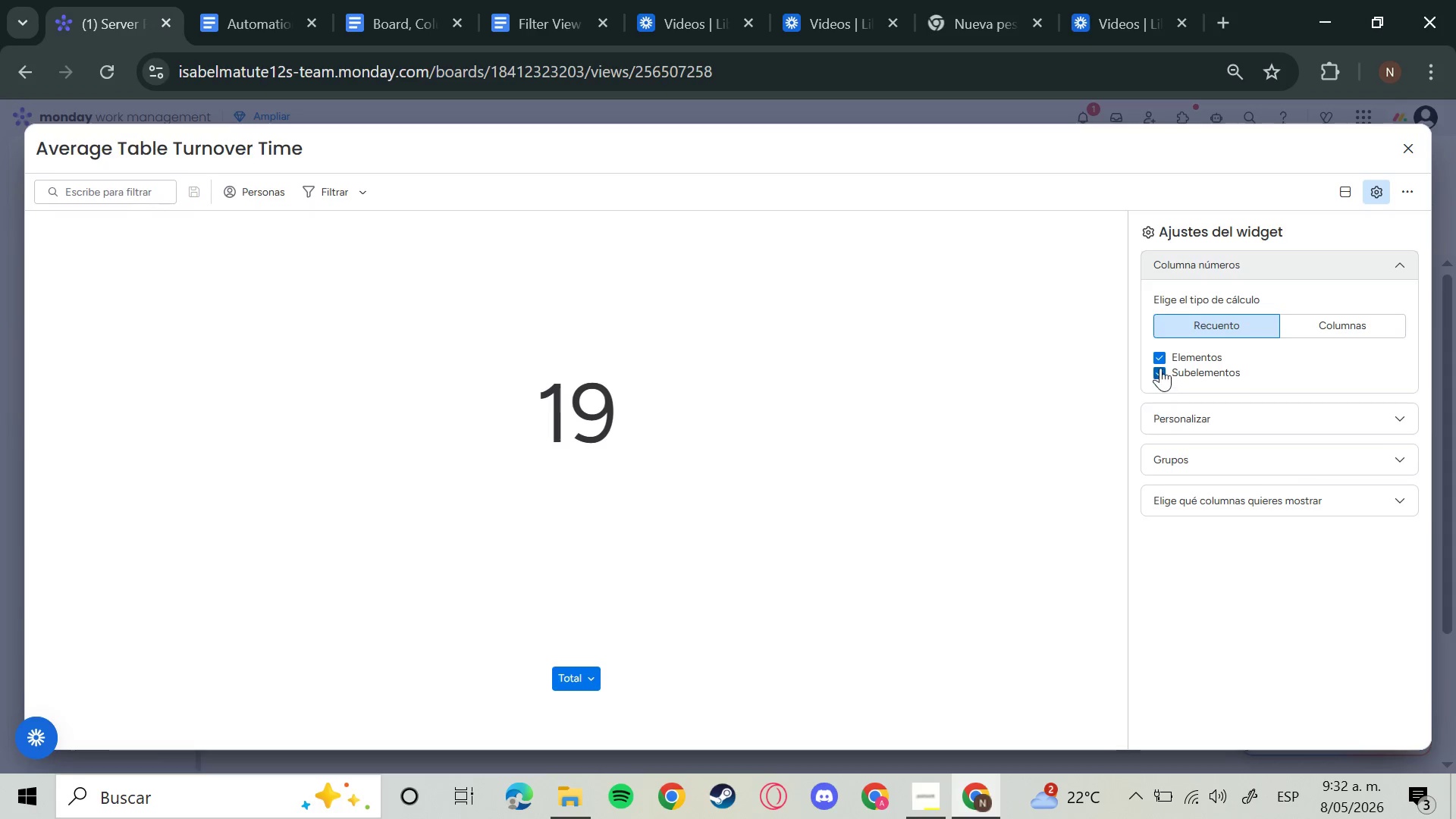 
left_click([1162, 362])
 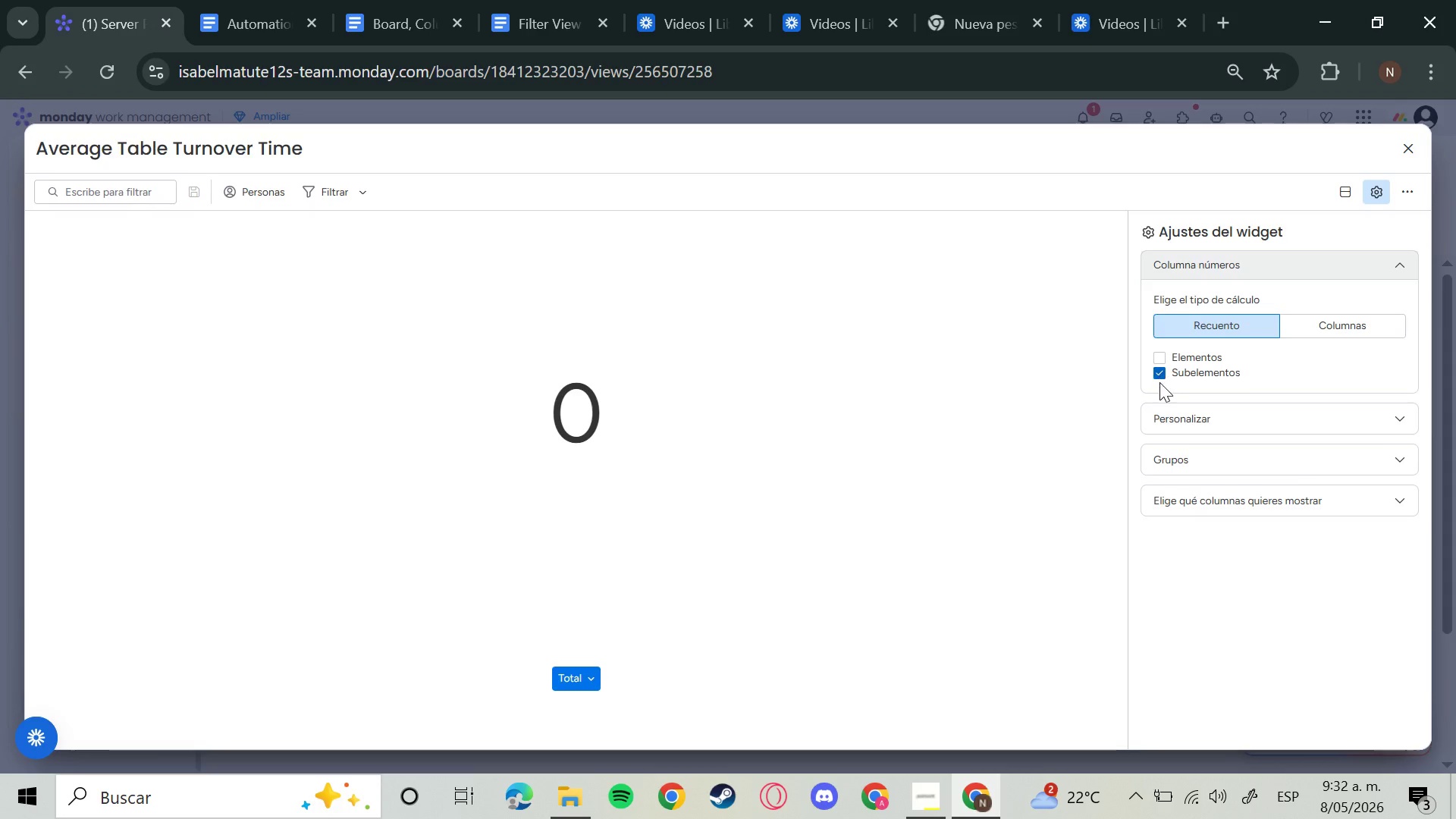 
left_click([1159, 386])
 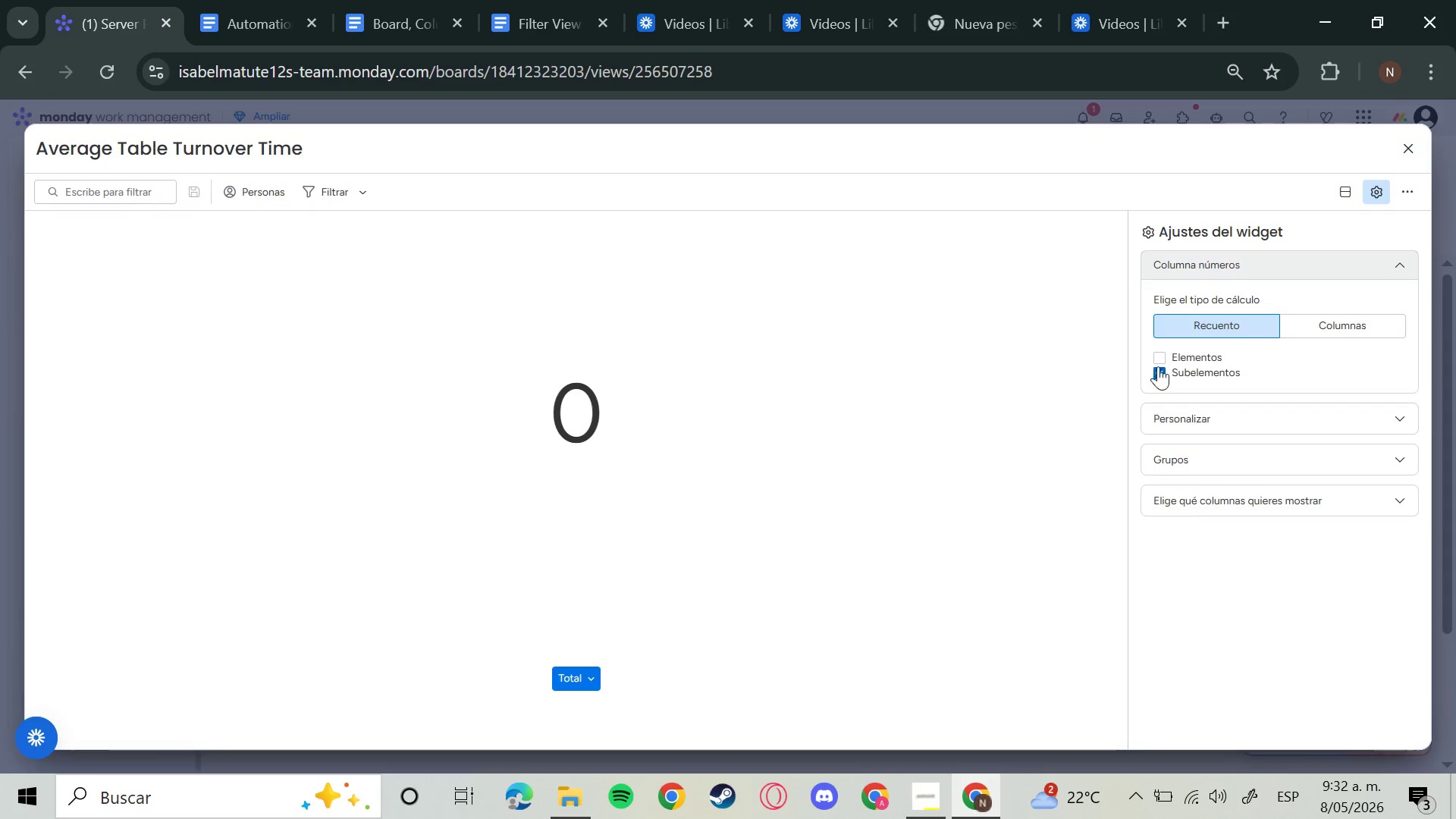 
left_click([1153, 351])
 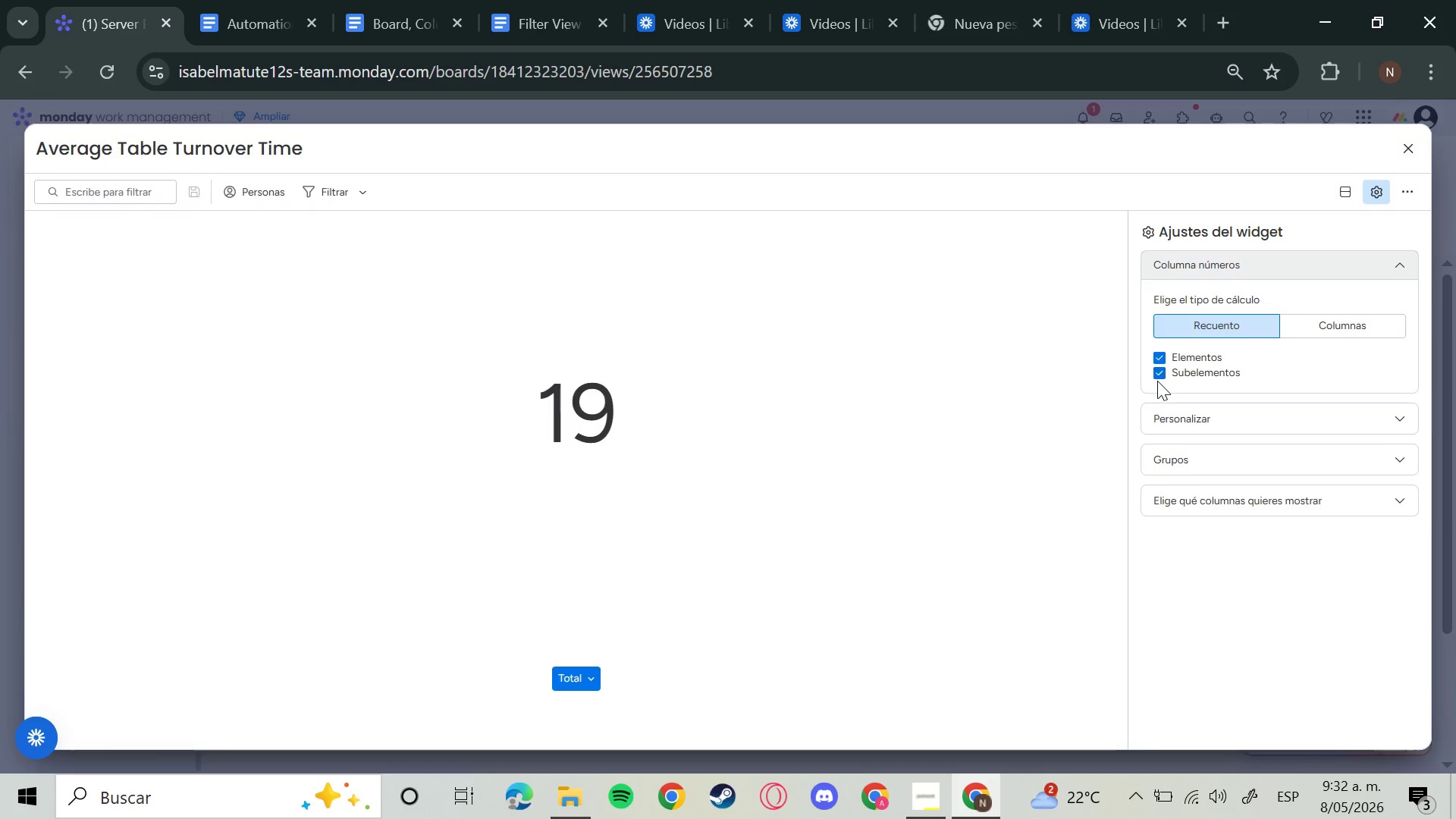 
left_click([1157, 381])
 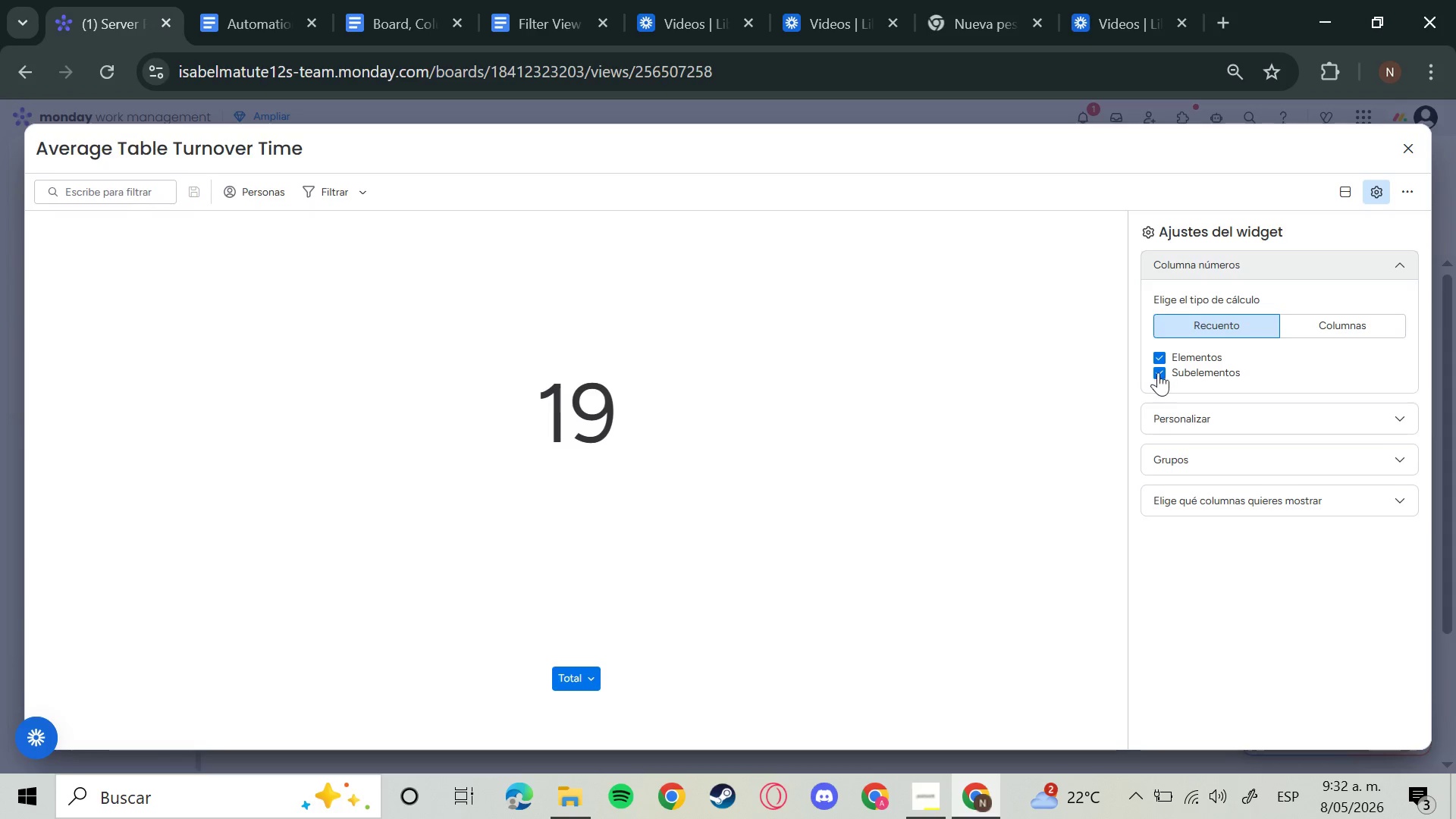 
left_click([1158, 372])
 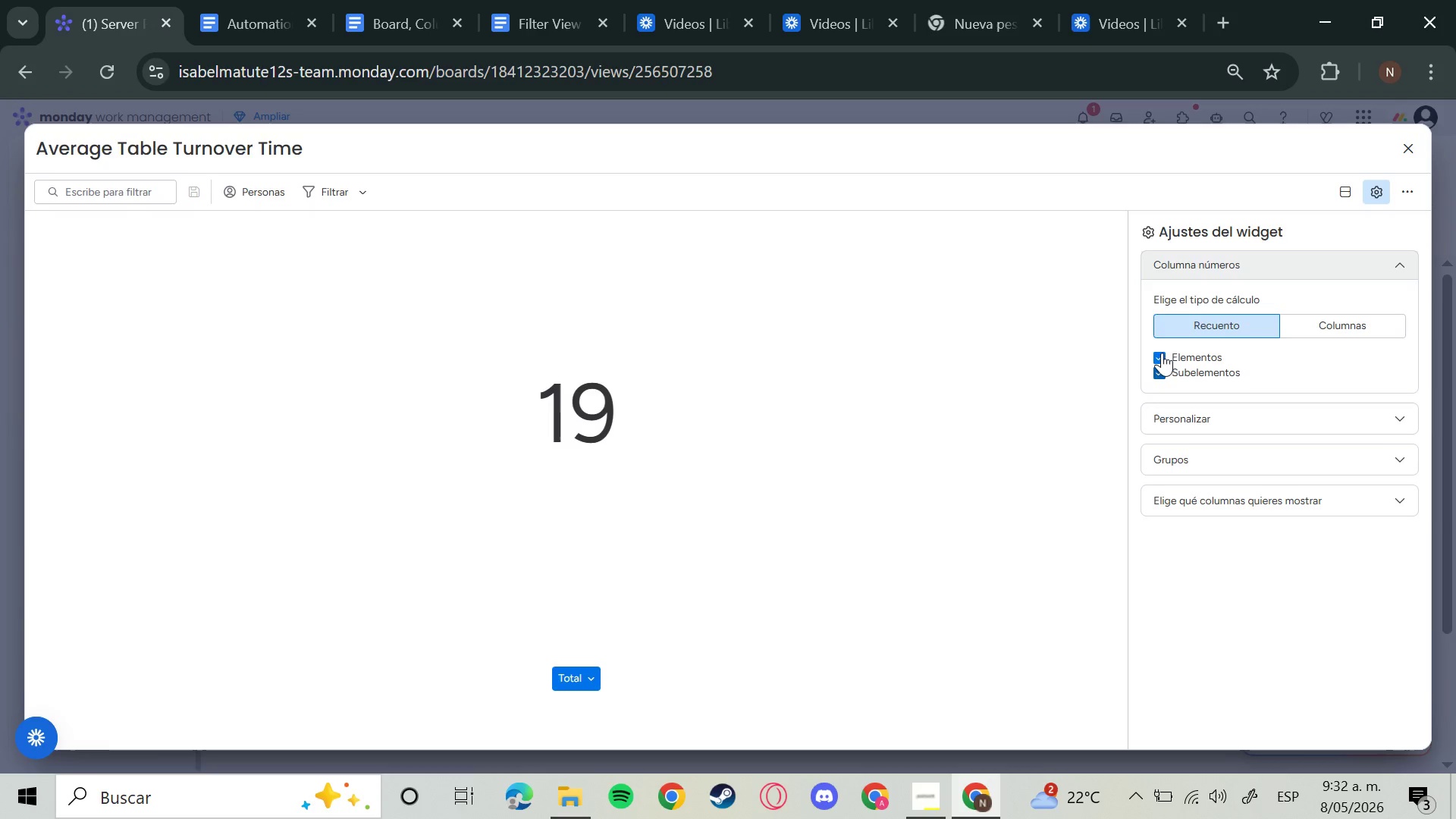 
double_click([1162, 353])
 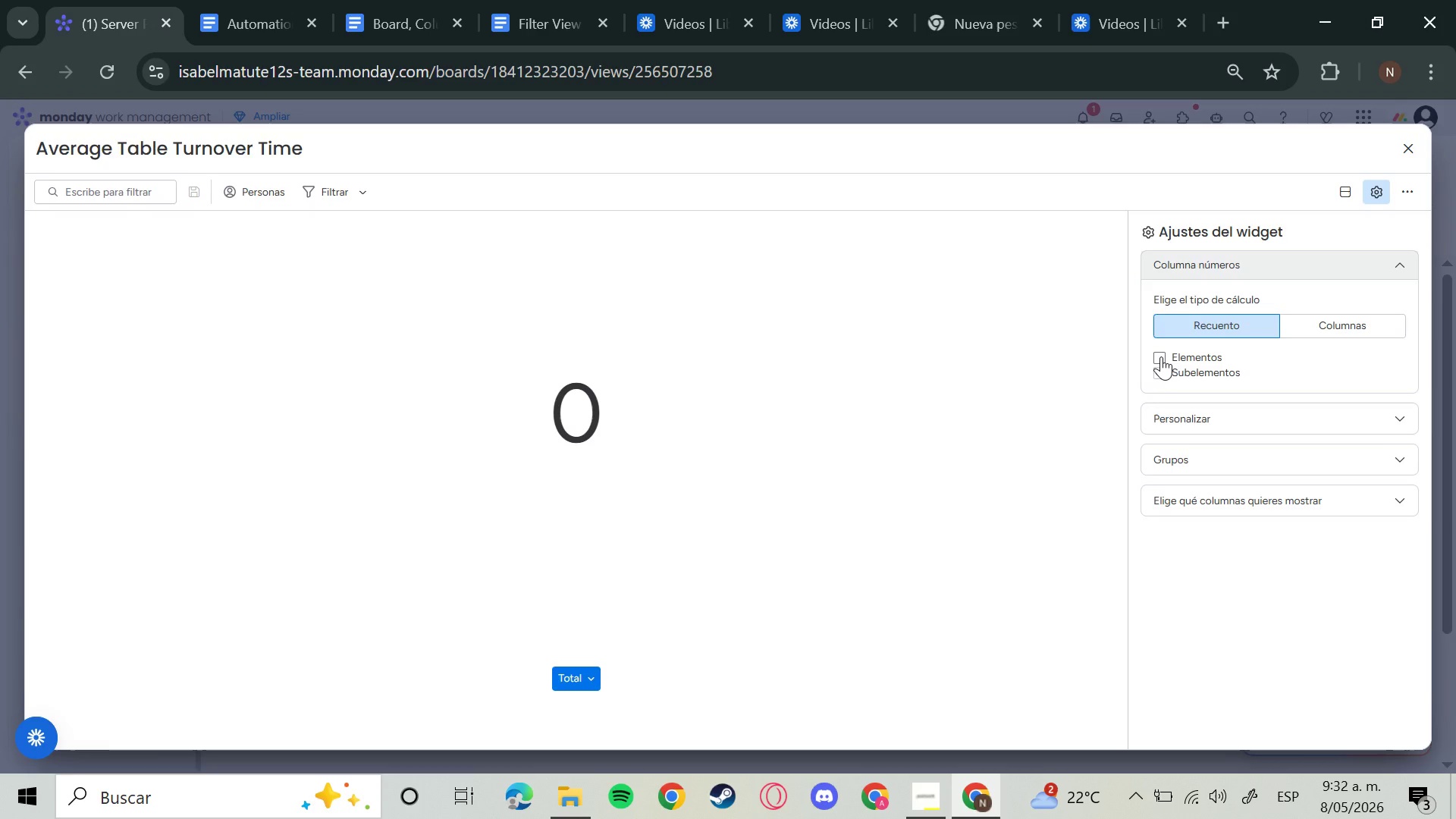 
left_click([1161, 356])
 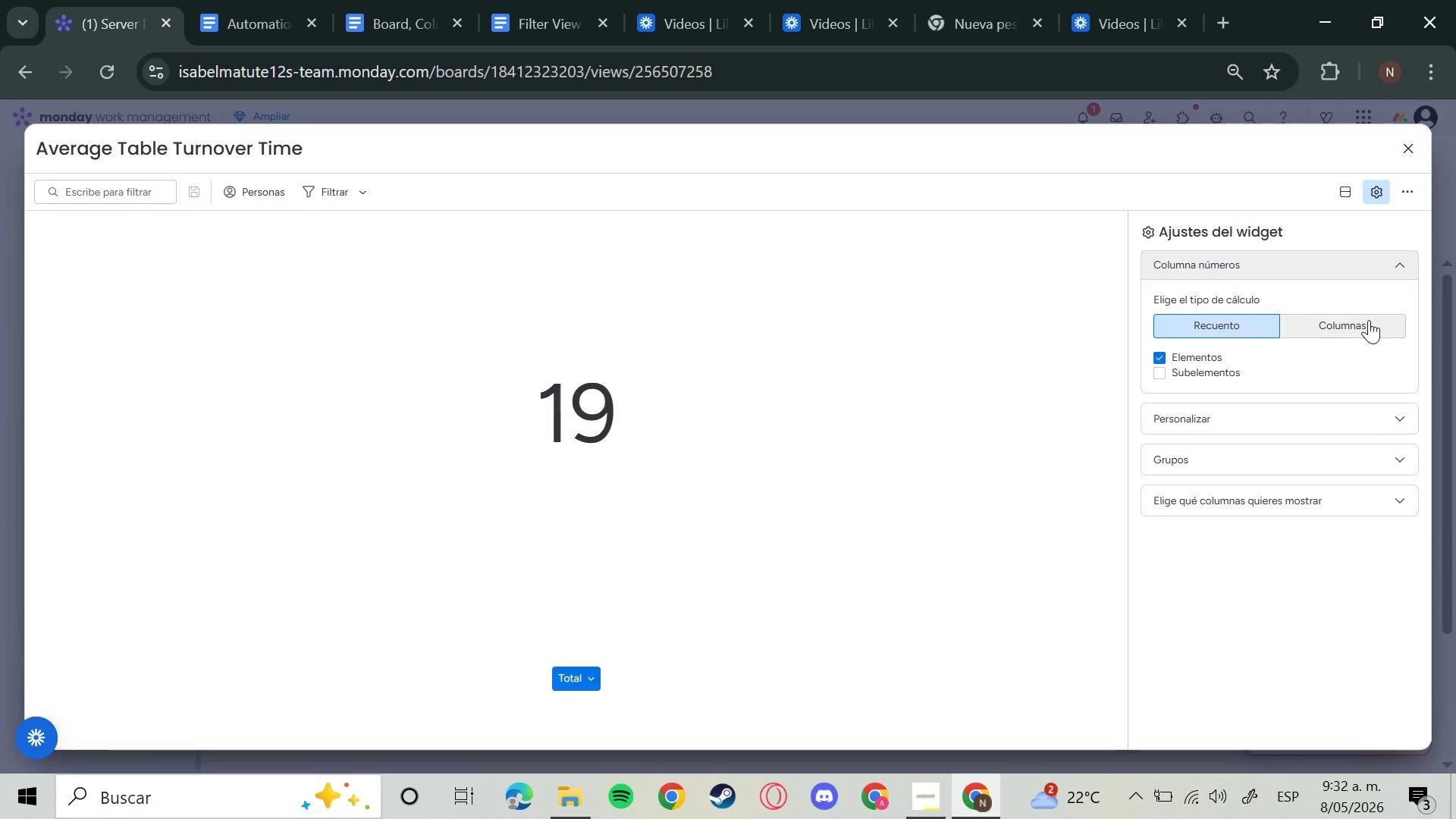 
left_click([1363, 321])
 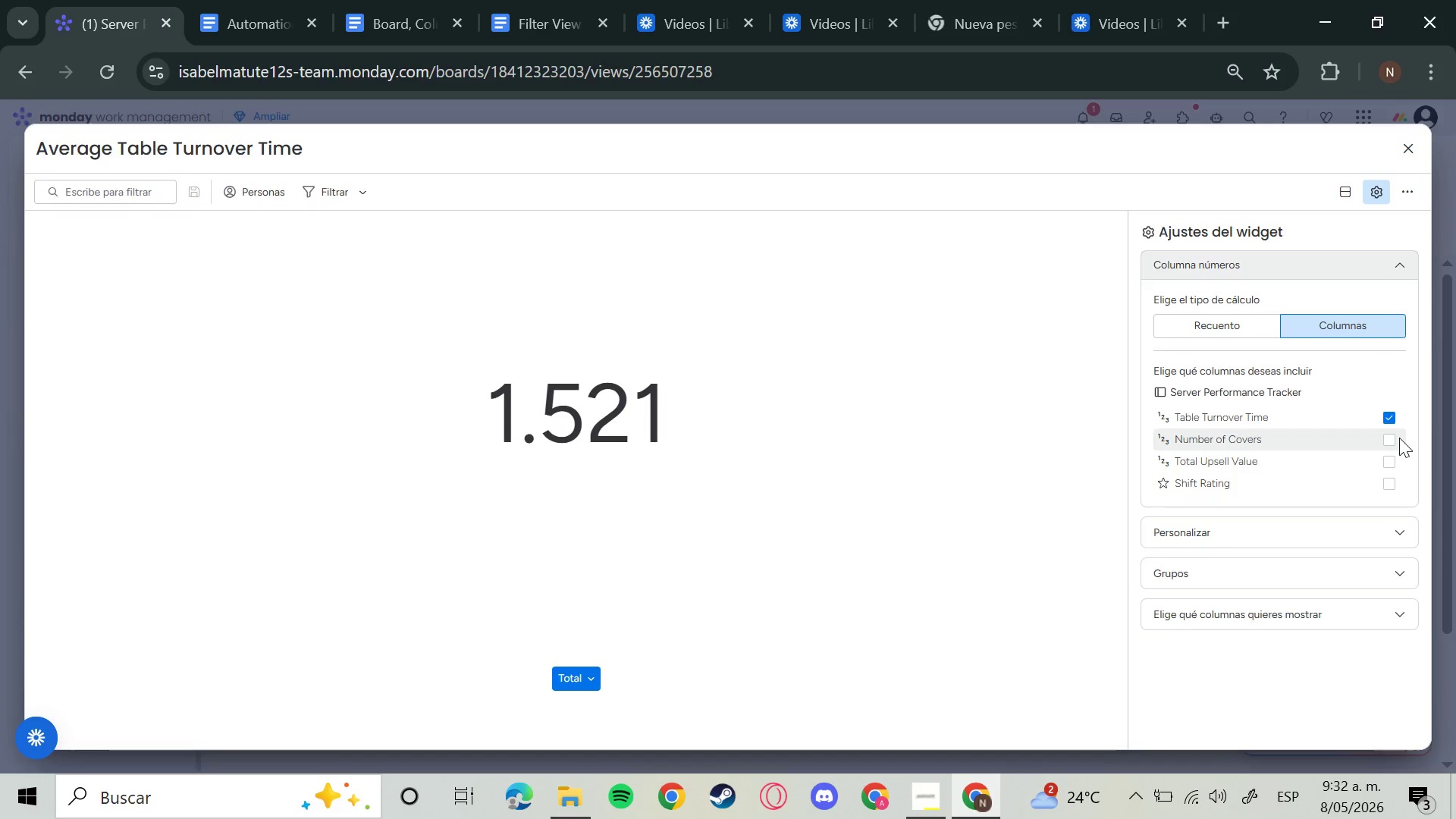 
left_click([1395, 438])
 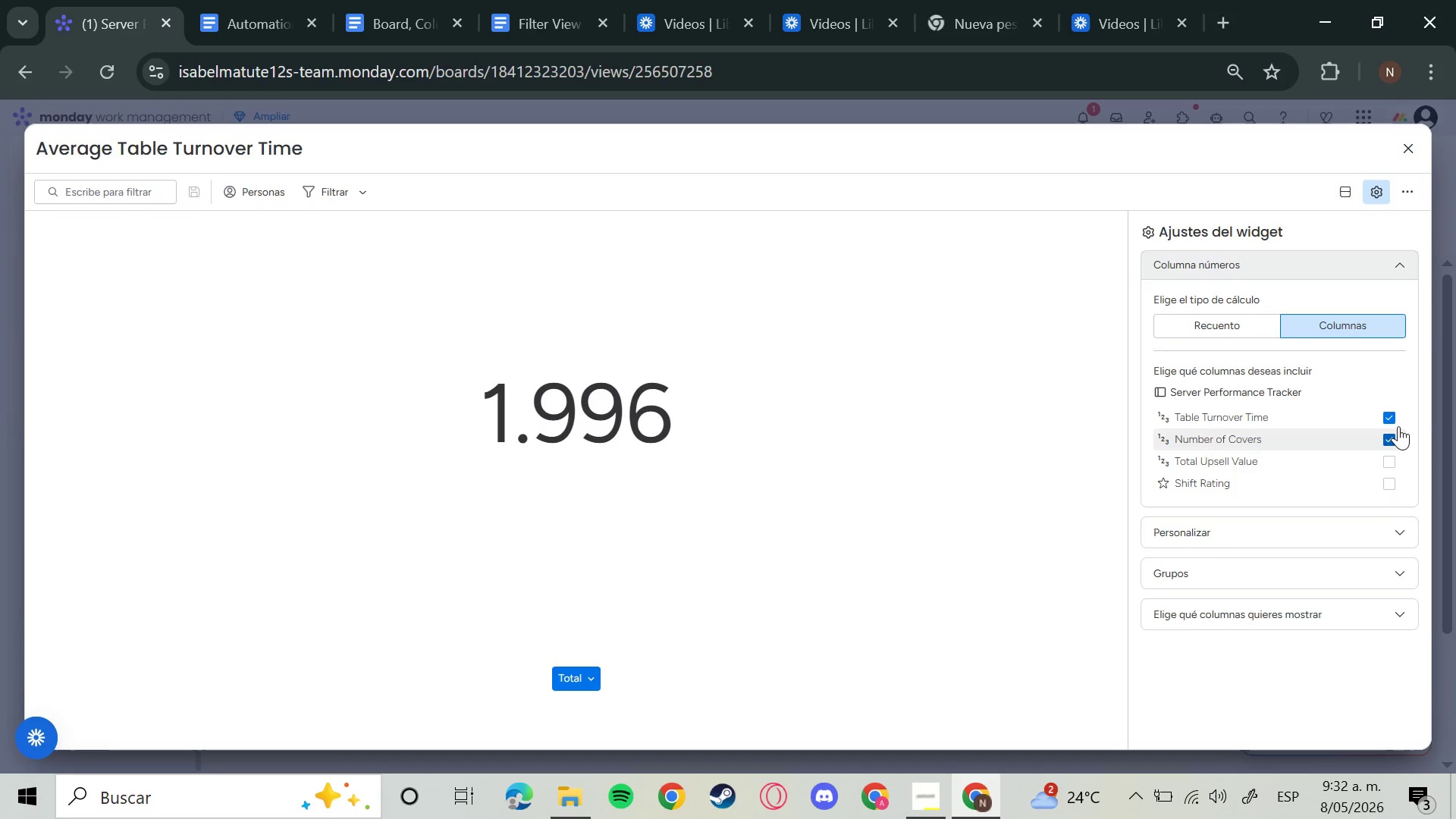 
left_click([1398, 406])
 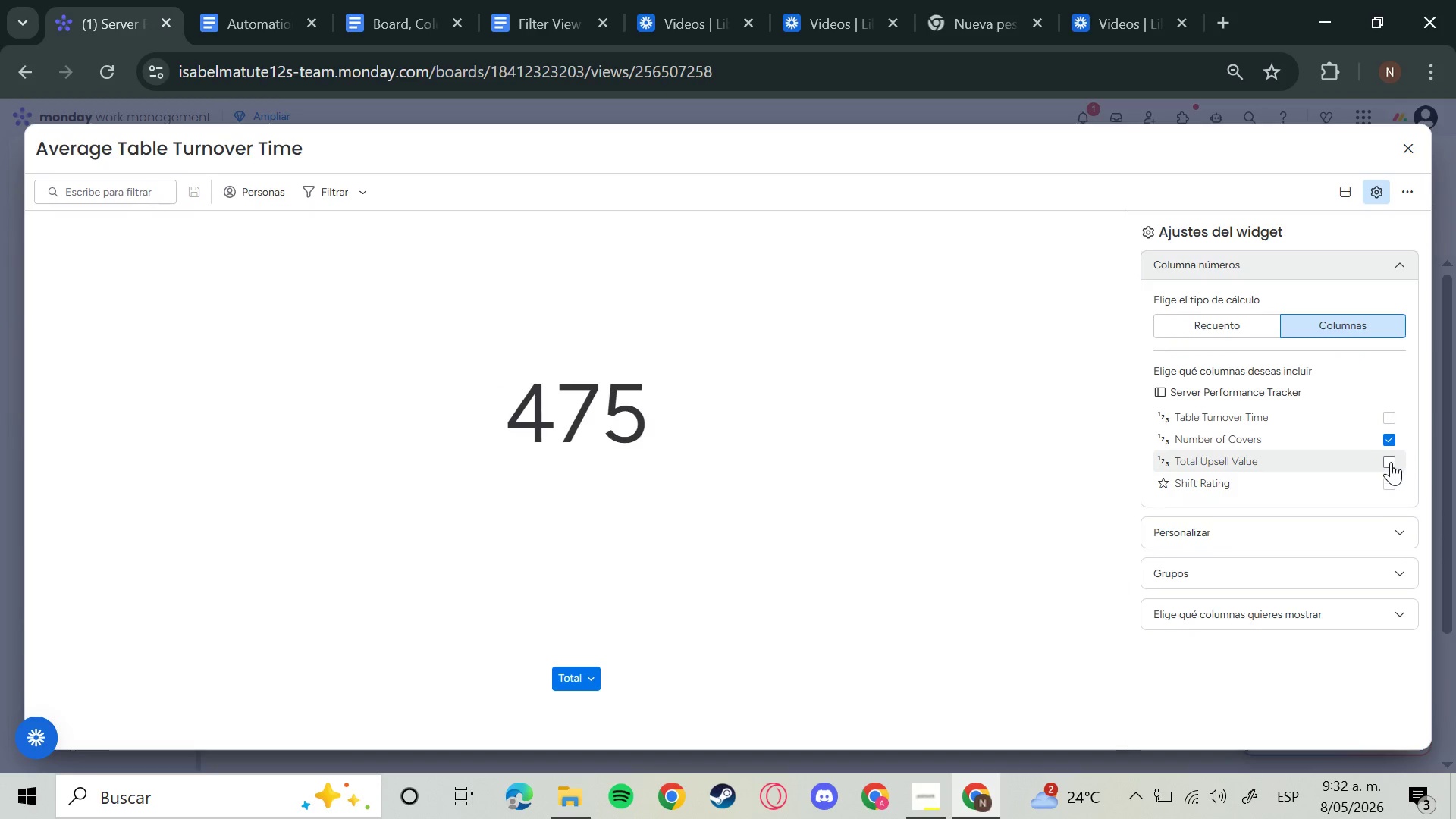 
double_click([1391, 441])
 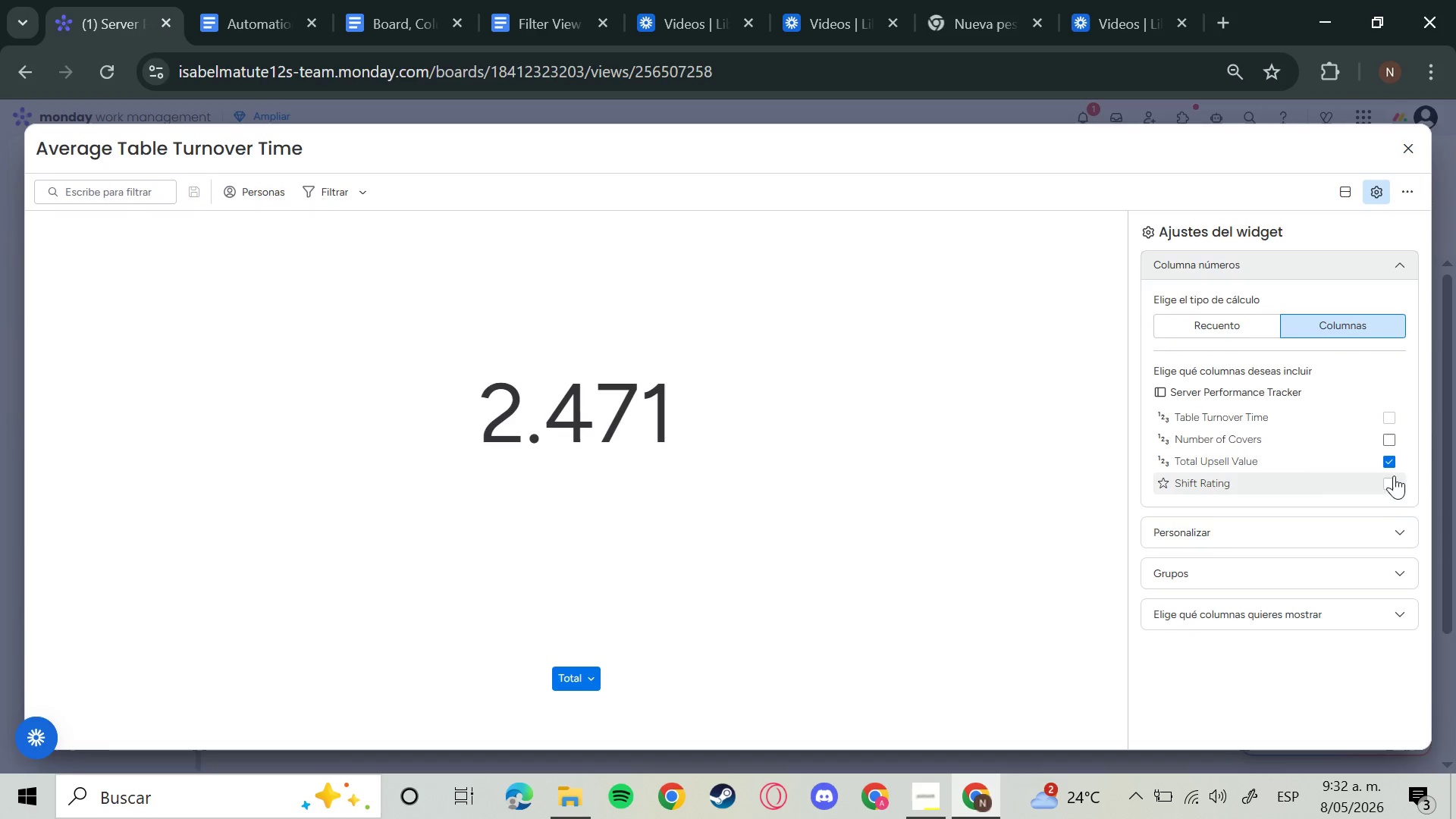 
left_click([1391, 486])
 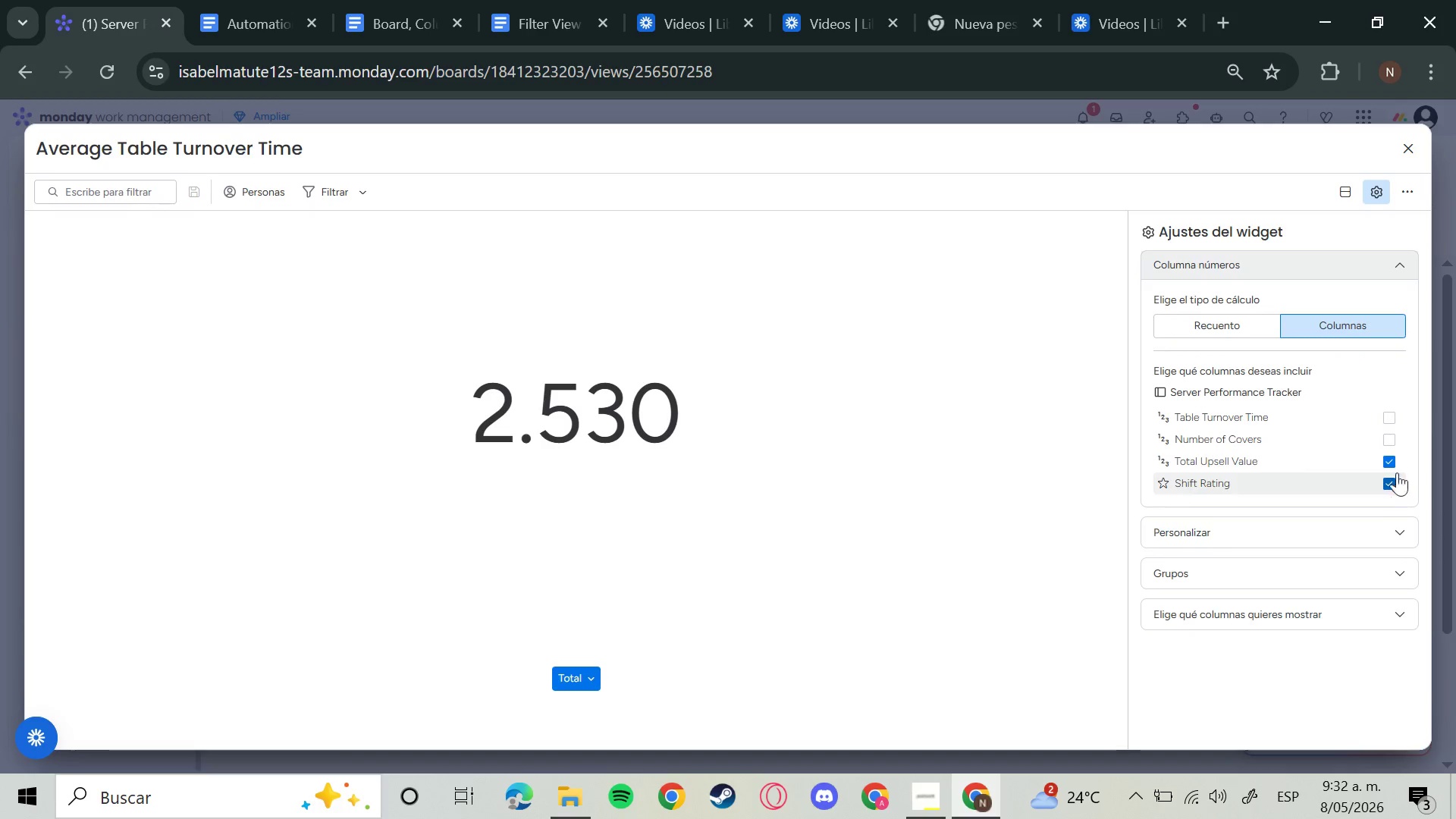 
left_click([1398, 464])
 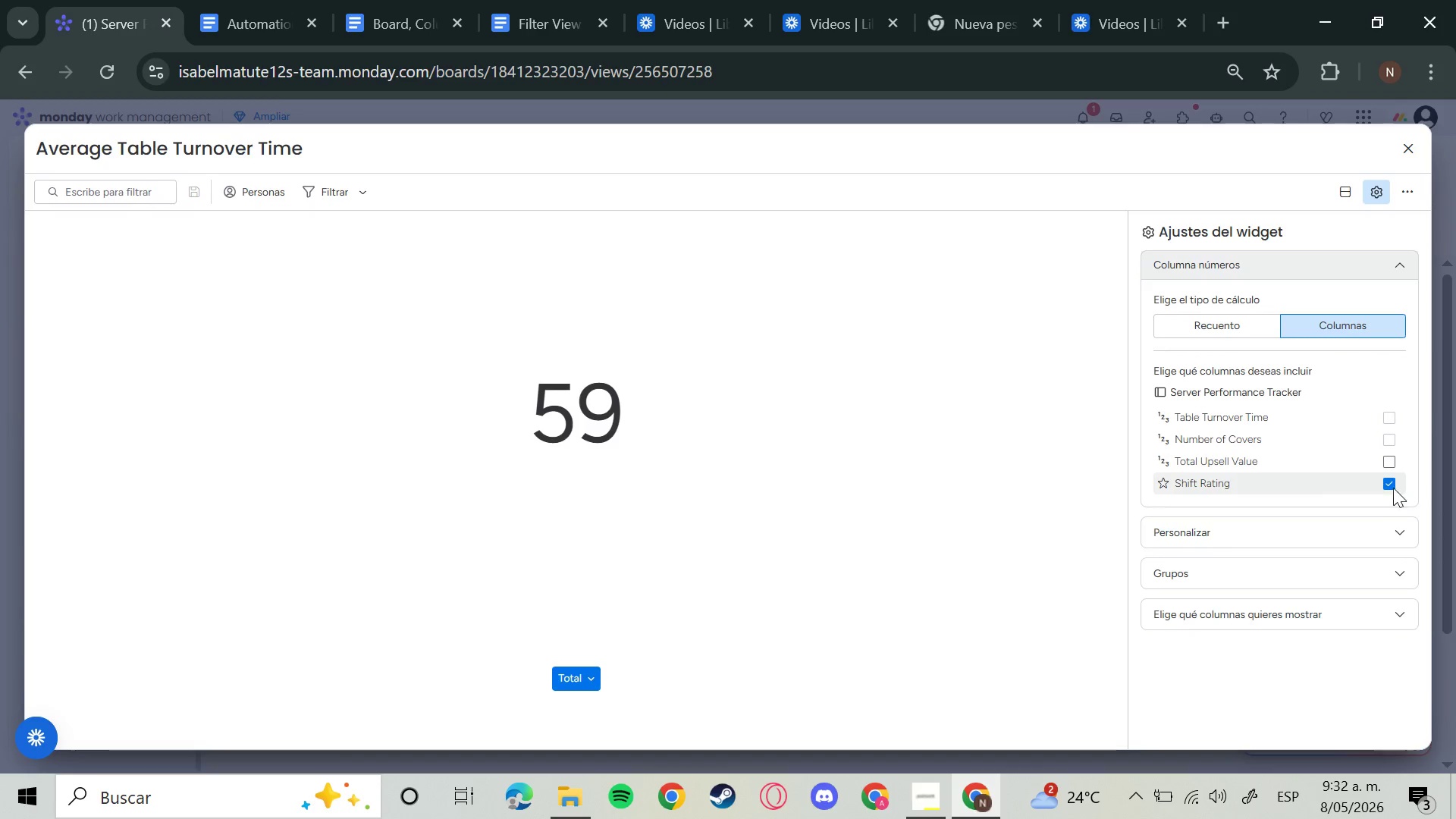 
left_click([1389, 487])
 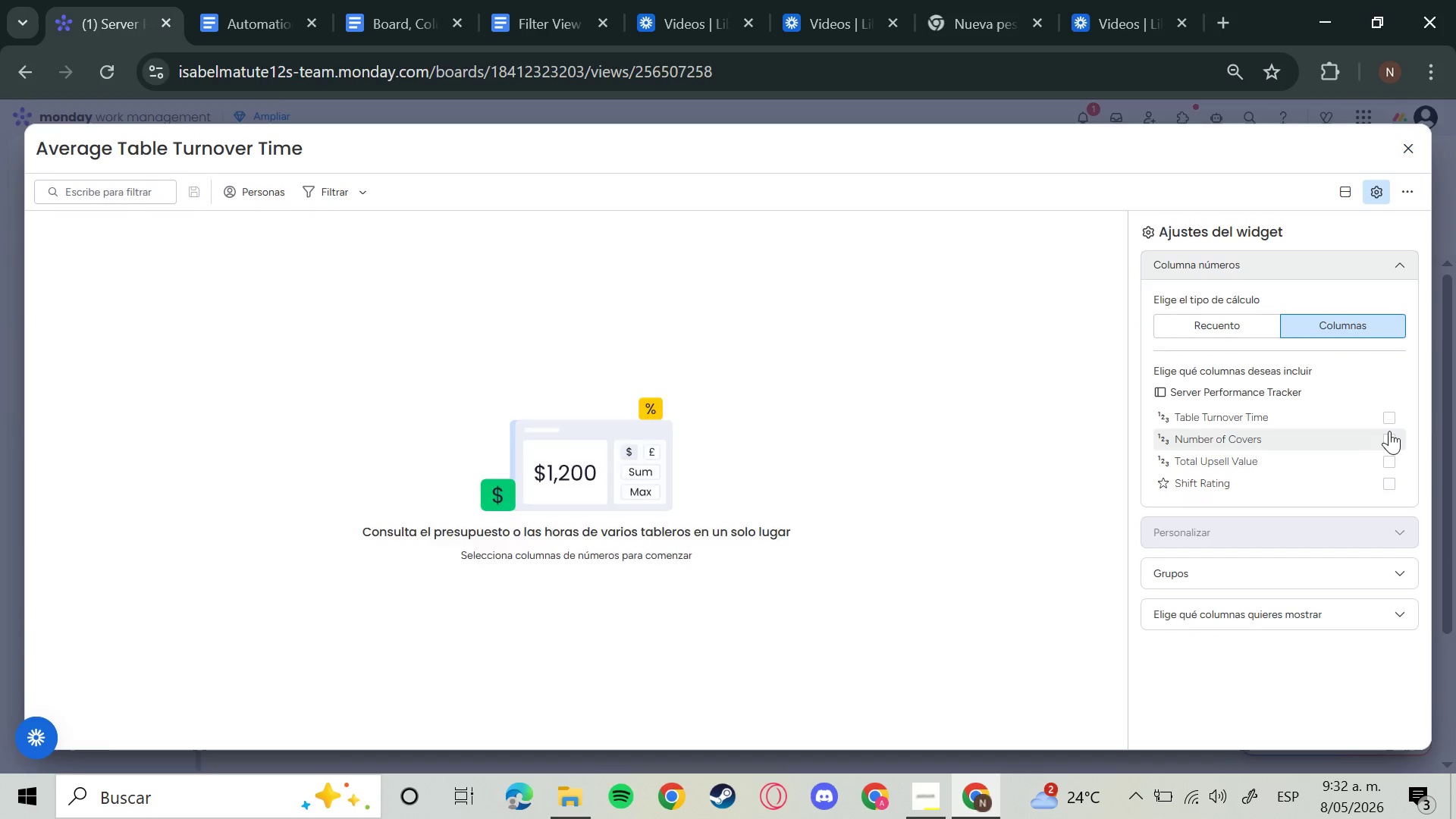 
double_click([1391, 427])
 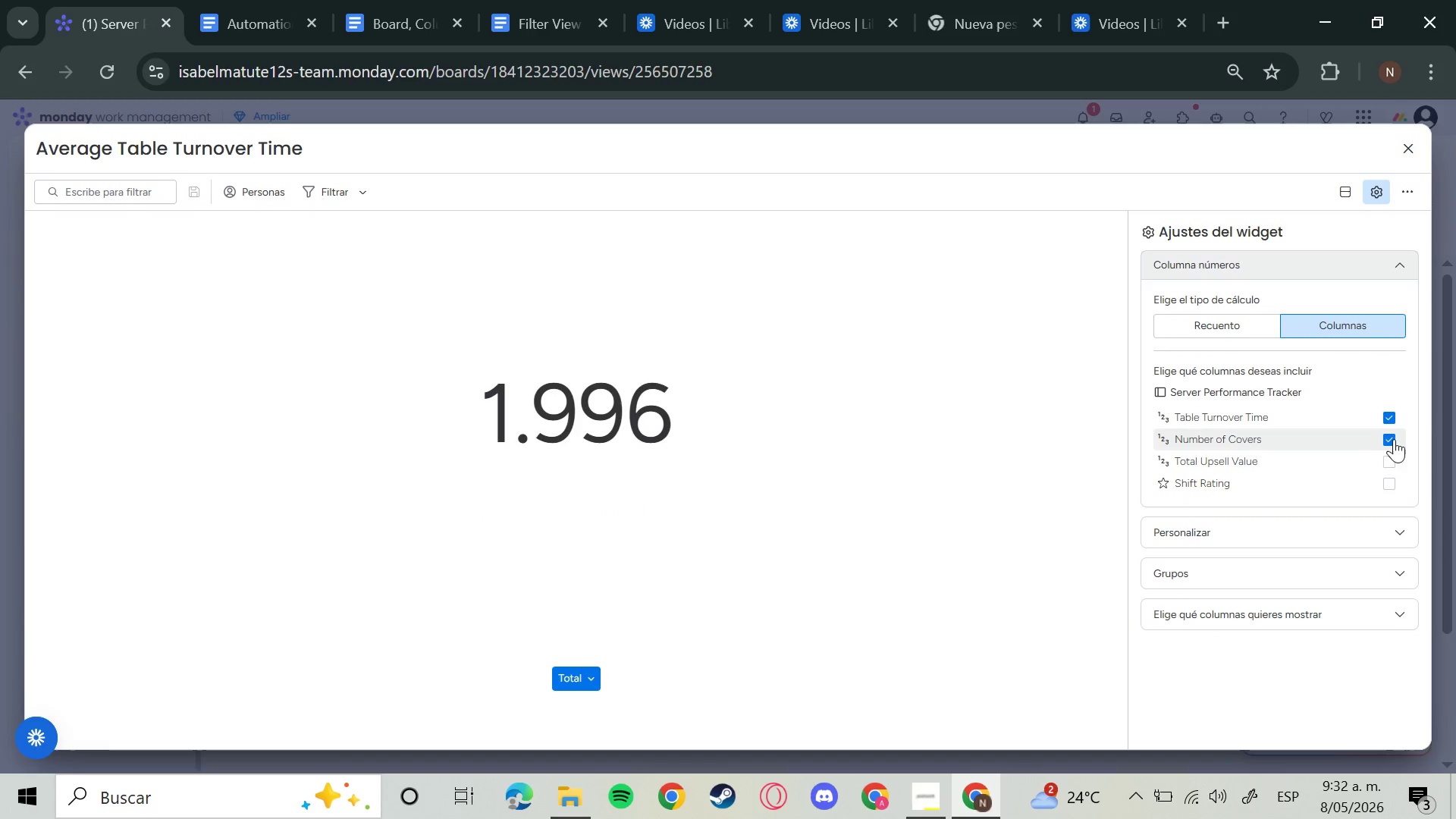 
left_click([1396, 445])
 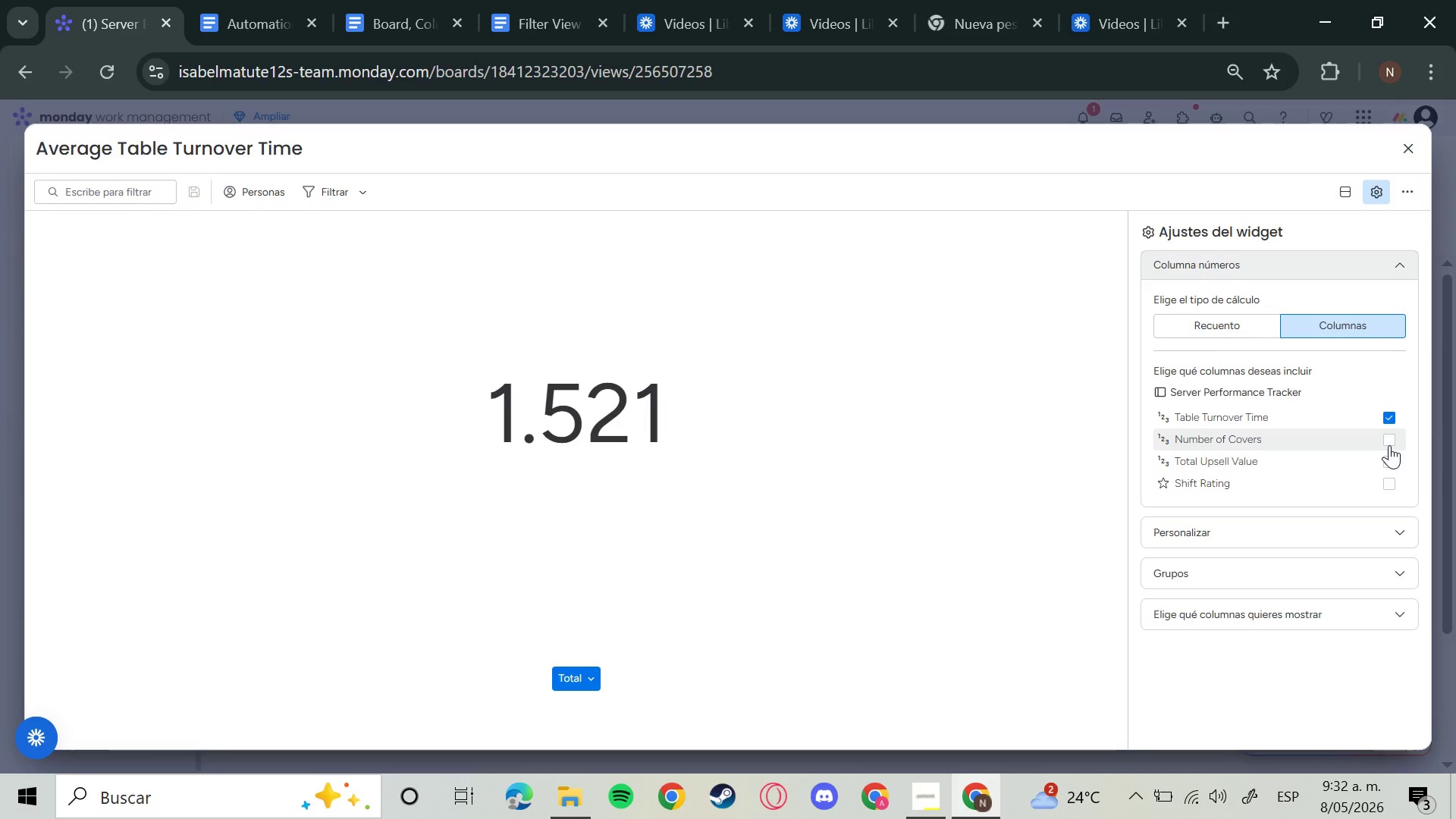 
wait(11.97)
 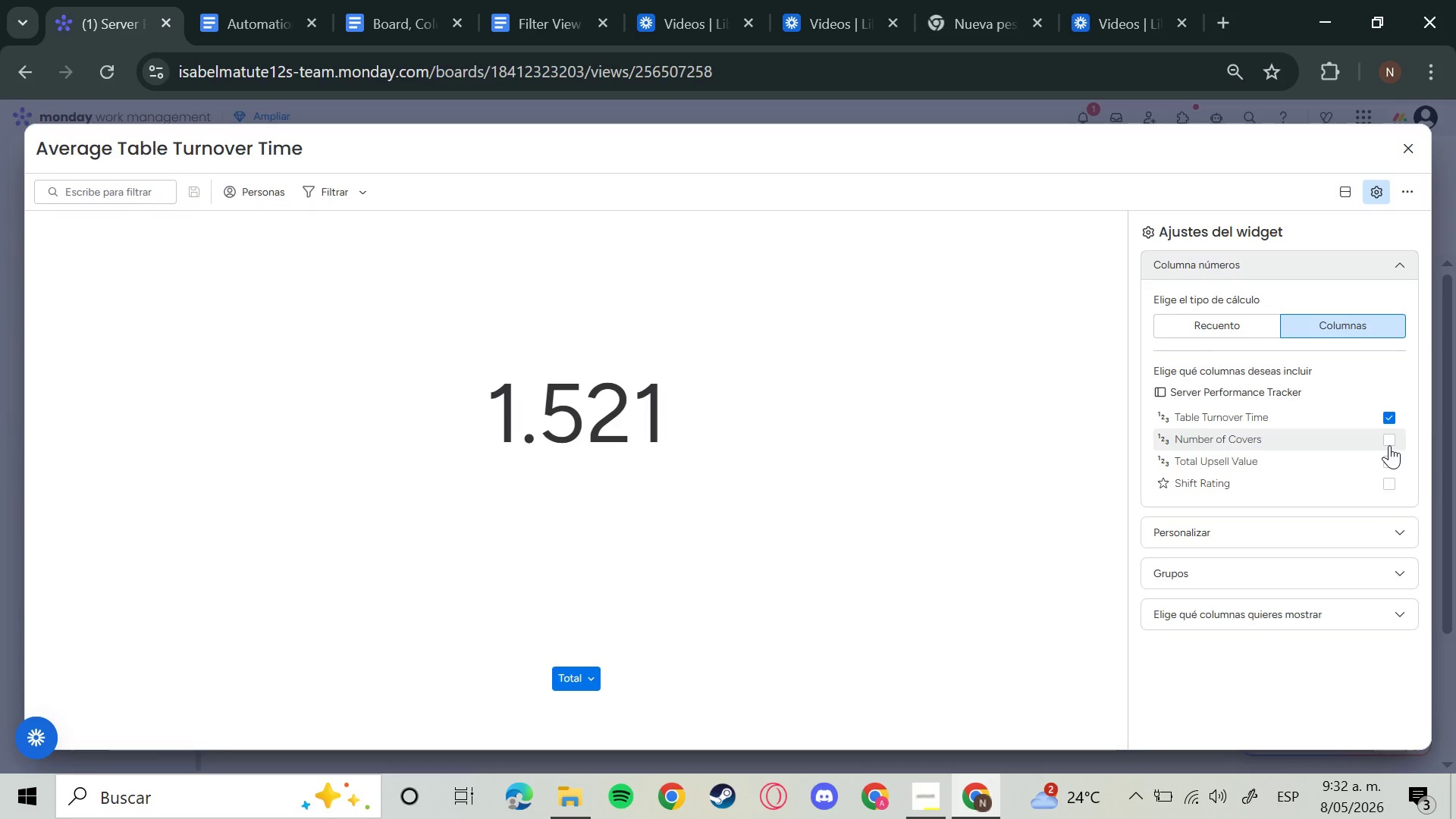 
left_click([1219, 330])
 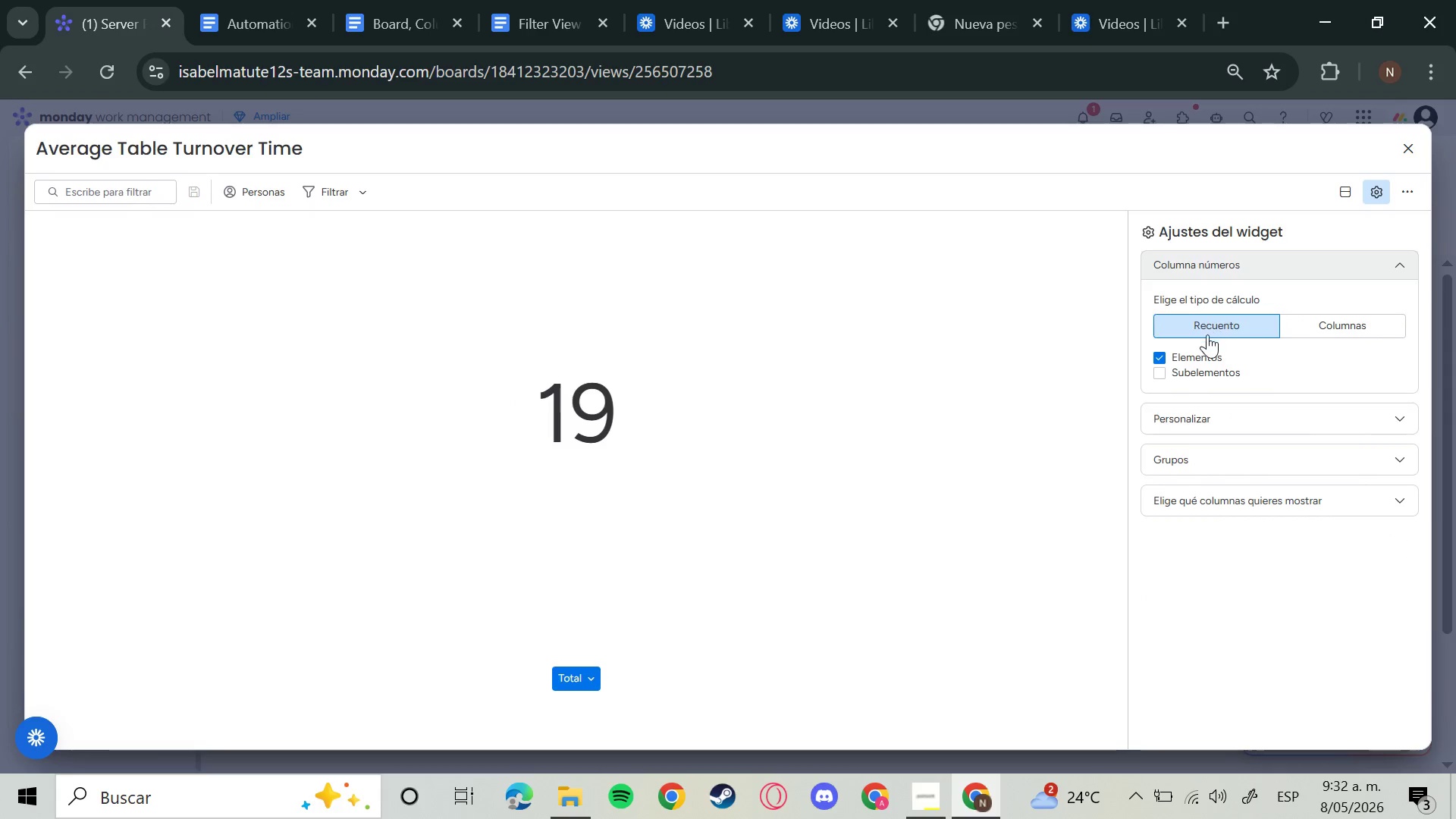 
wait(6.67)
 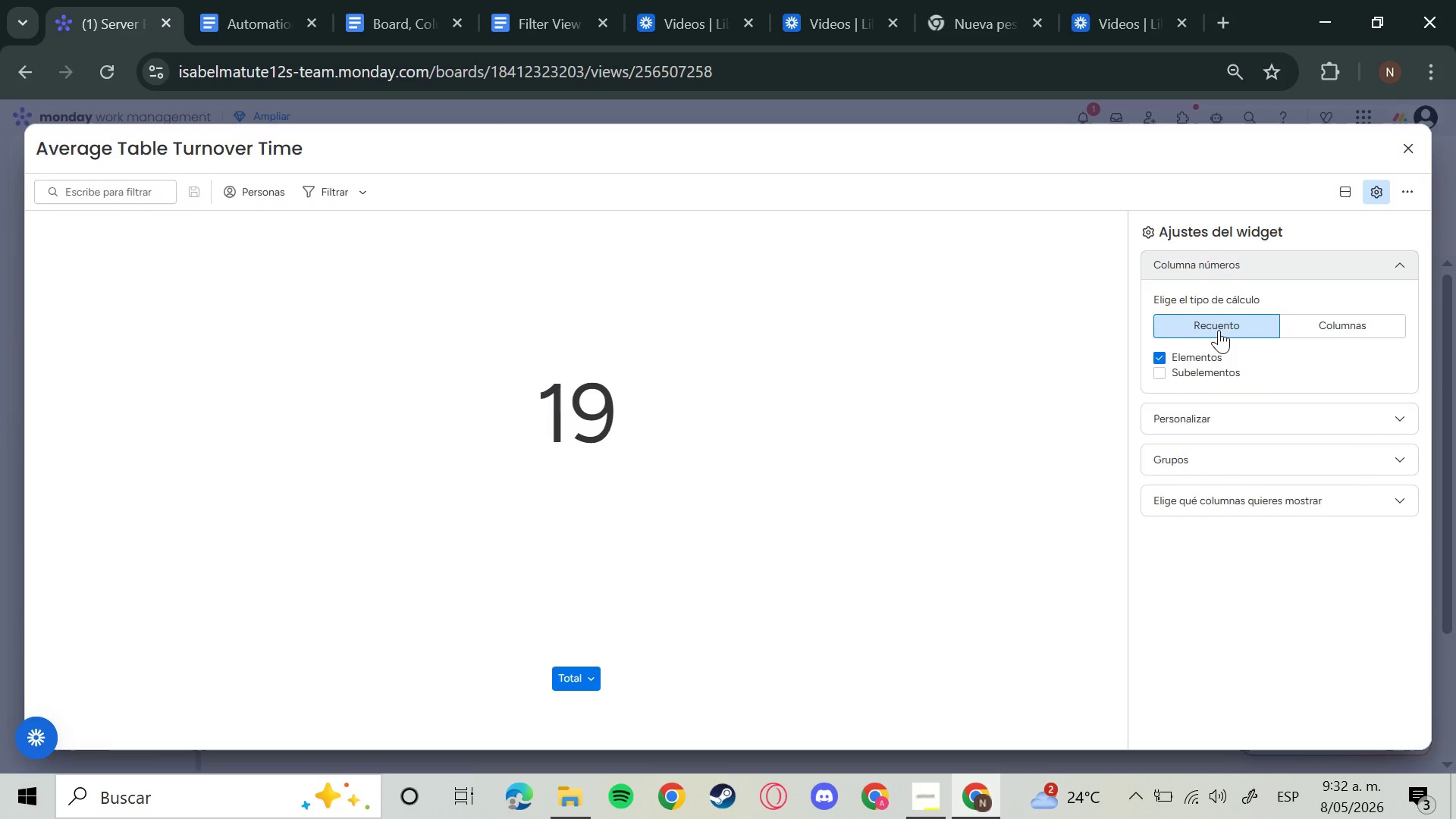 
left_click([1416, 259])
 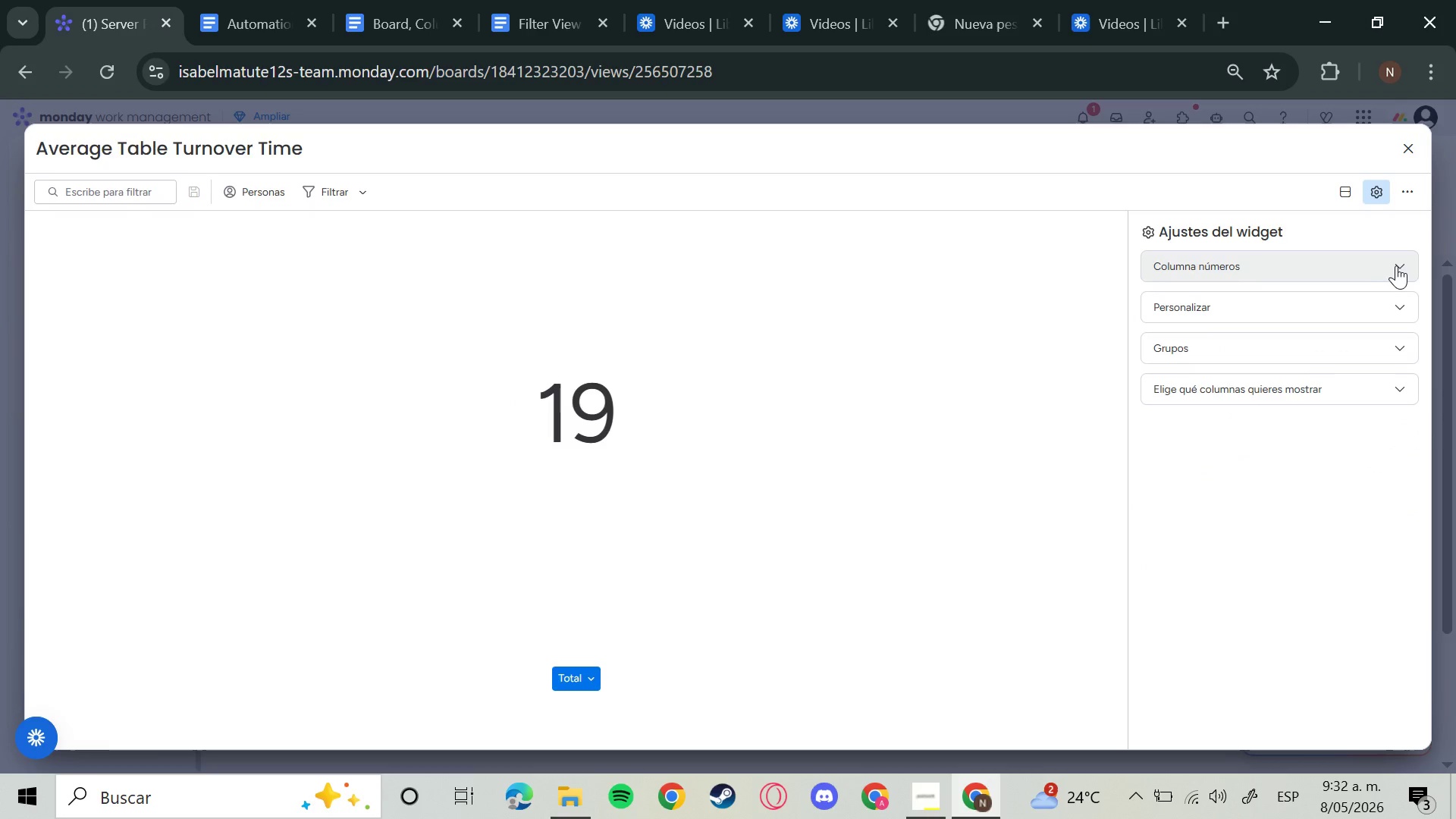 
left_click([1402, 263])
 